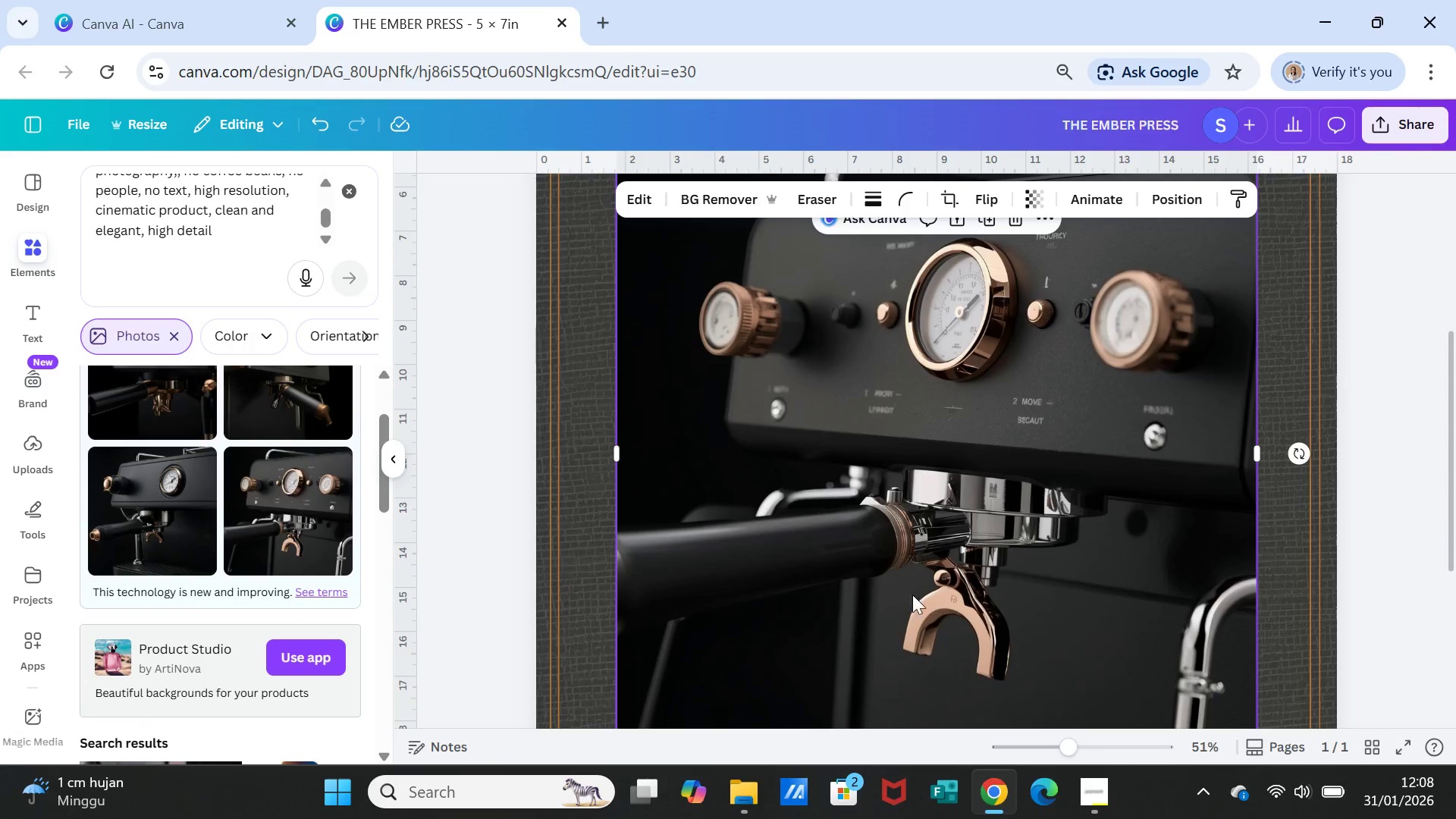 
scroll: coordinate [1062, 592], scroll_direction: down, amount: 1.0
 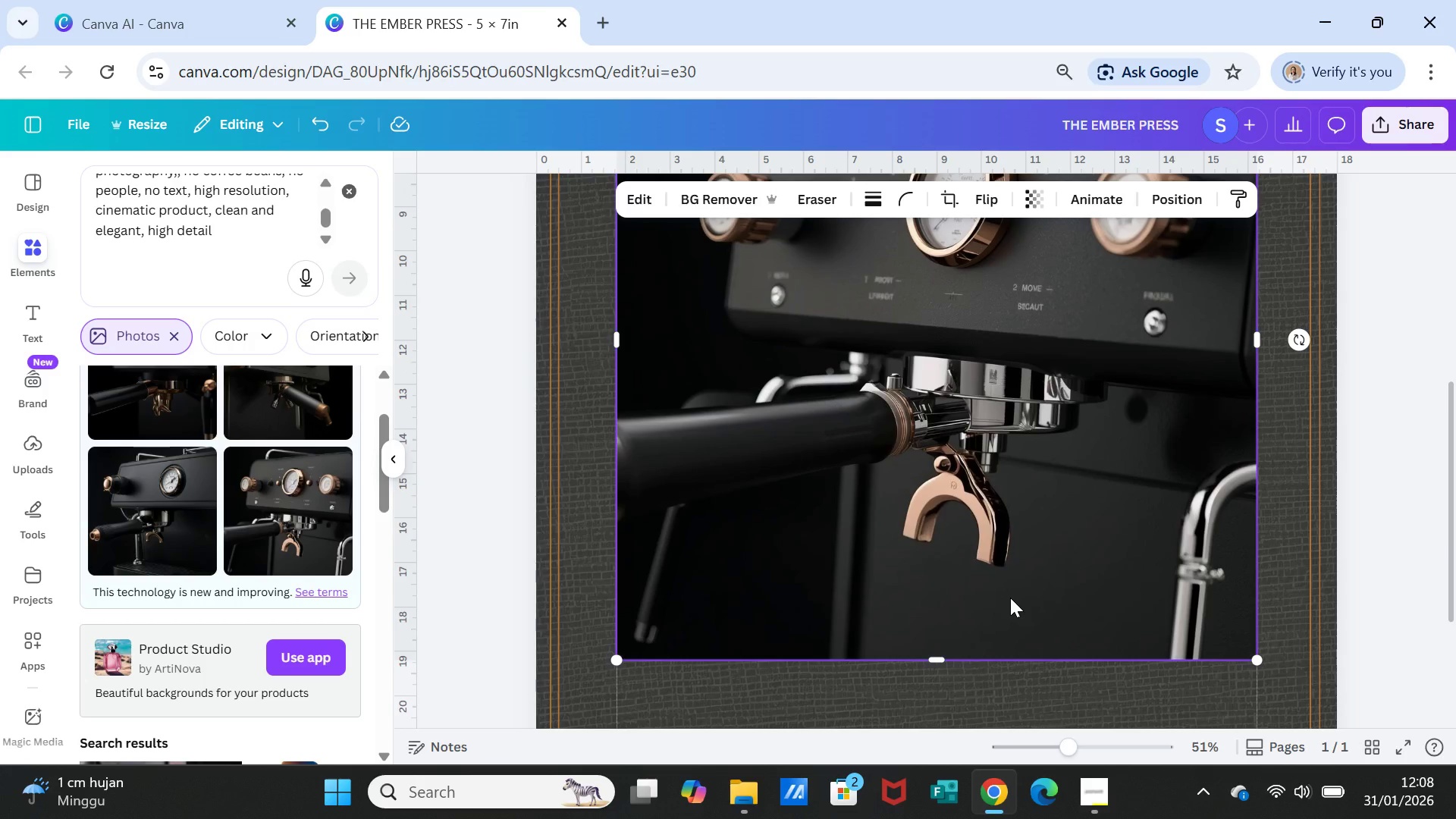 
key(Delete)
 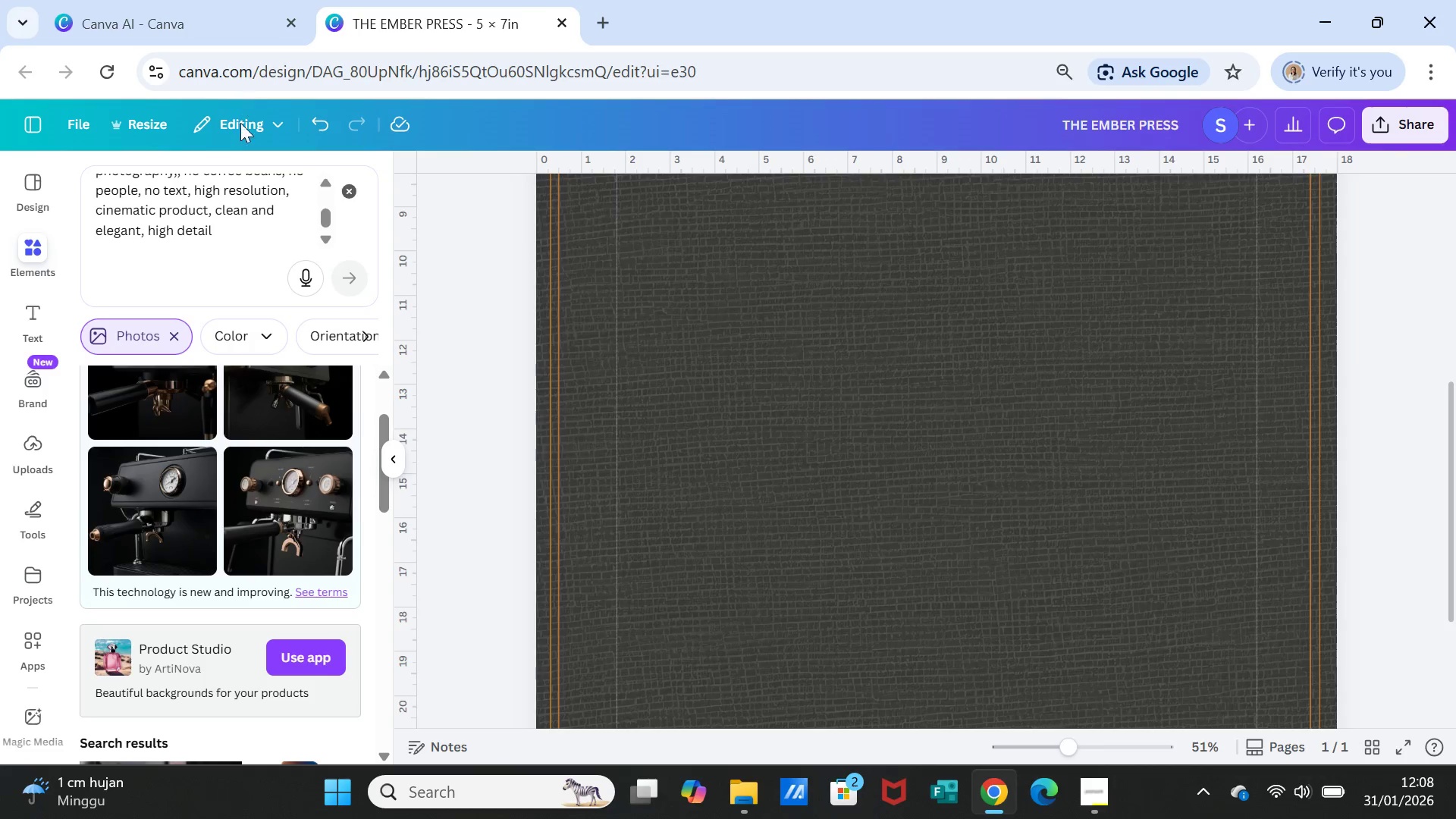 
scroll: coordinate [209, 227], scroll_direction: up, amount: 4.0
 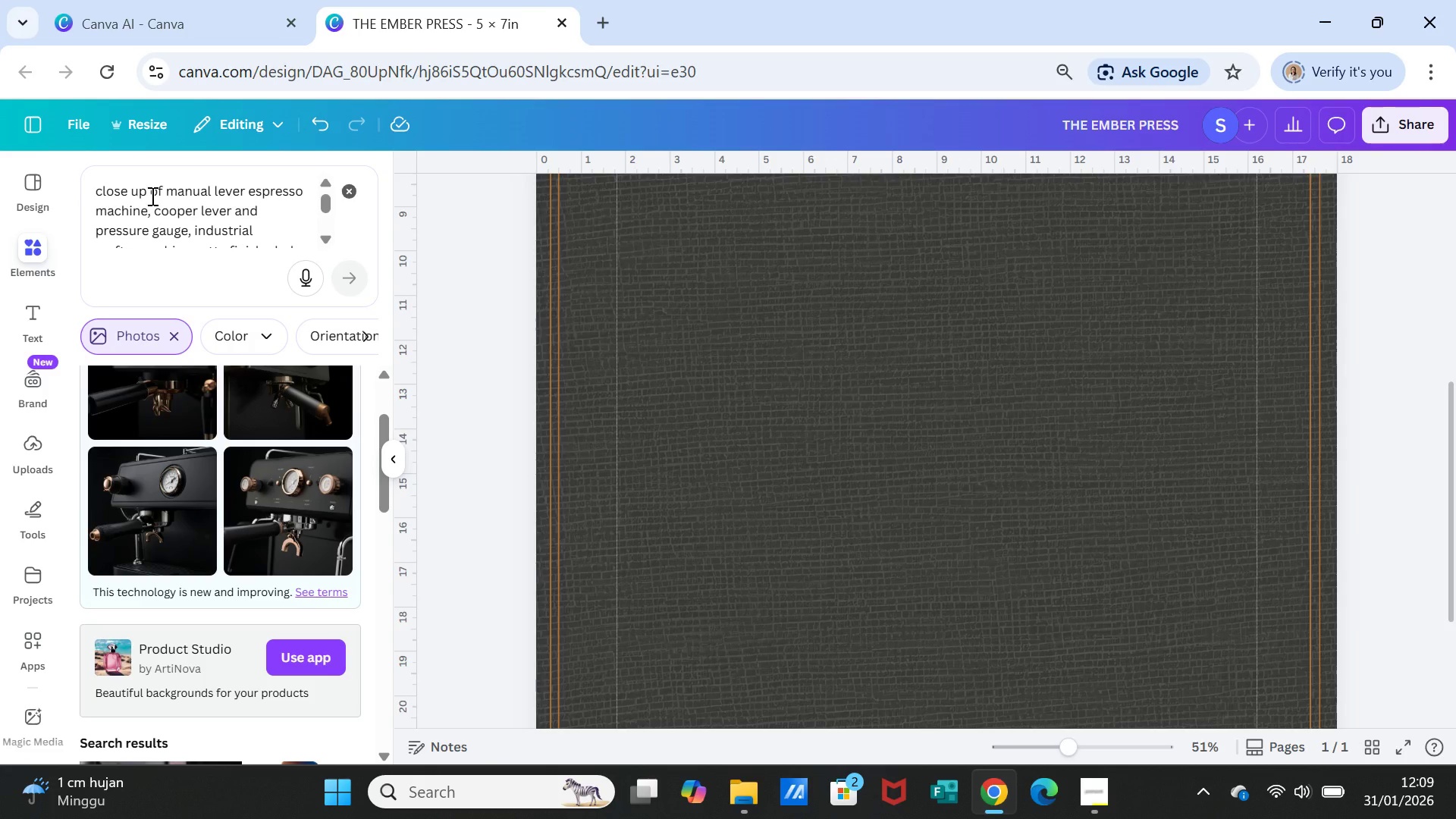 
left_click([151, 196])
 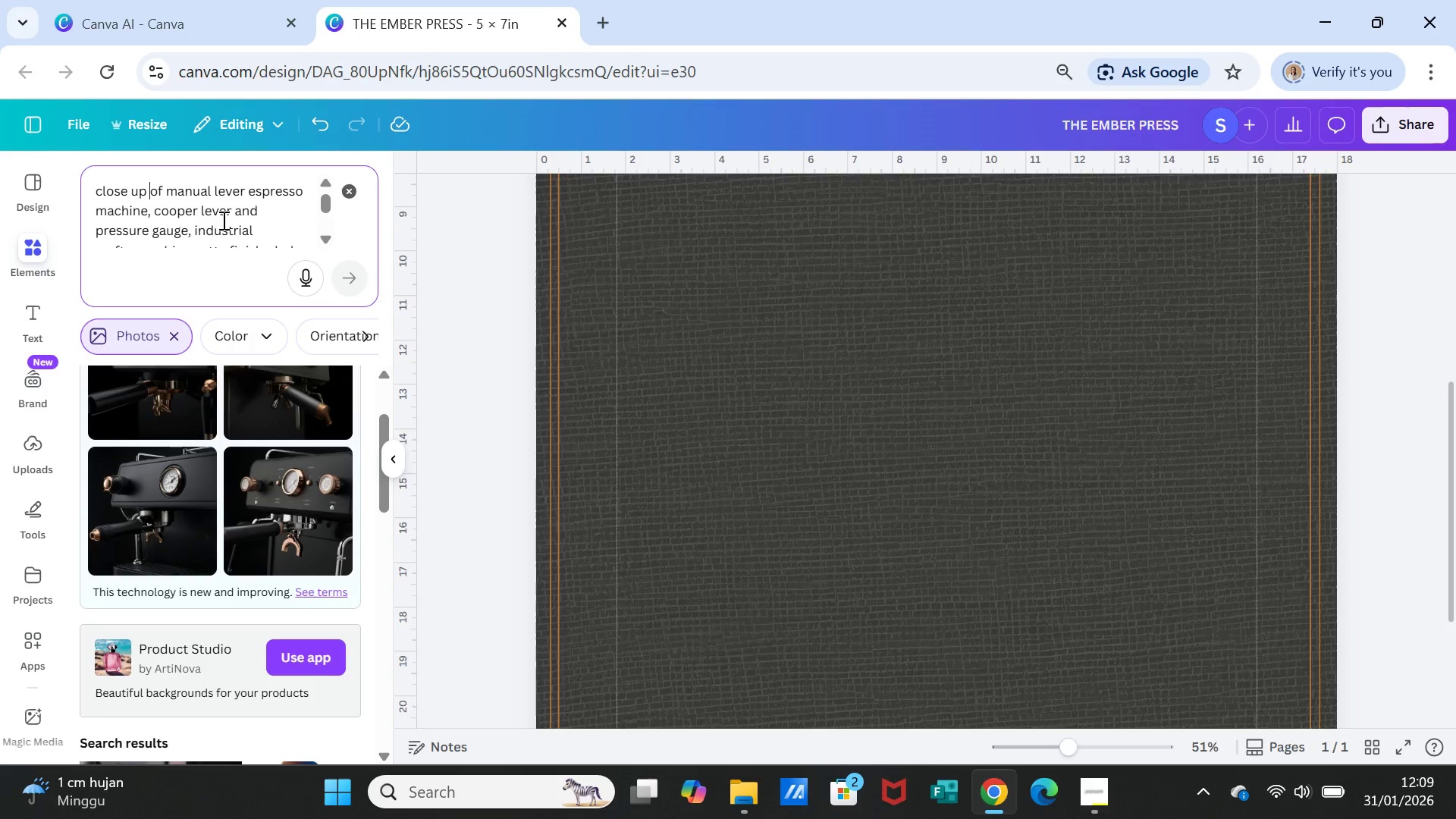 
type(FUKK )
key(Backspace)
key(Backspace)
key(Backspace)
type(LL )
 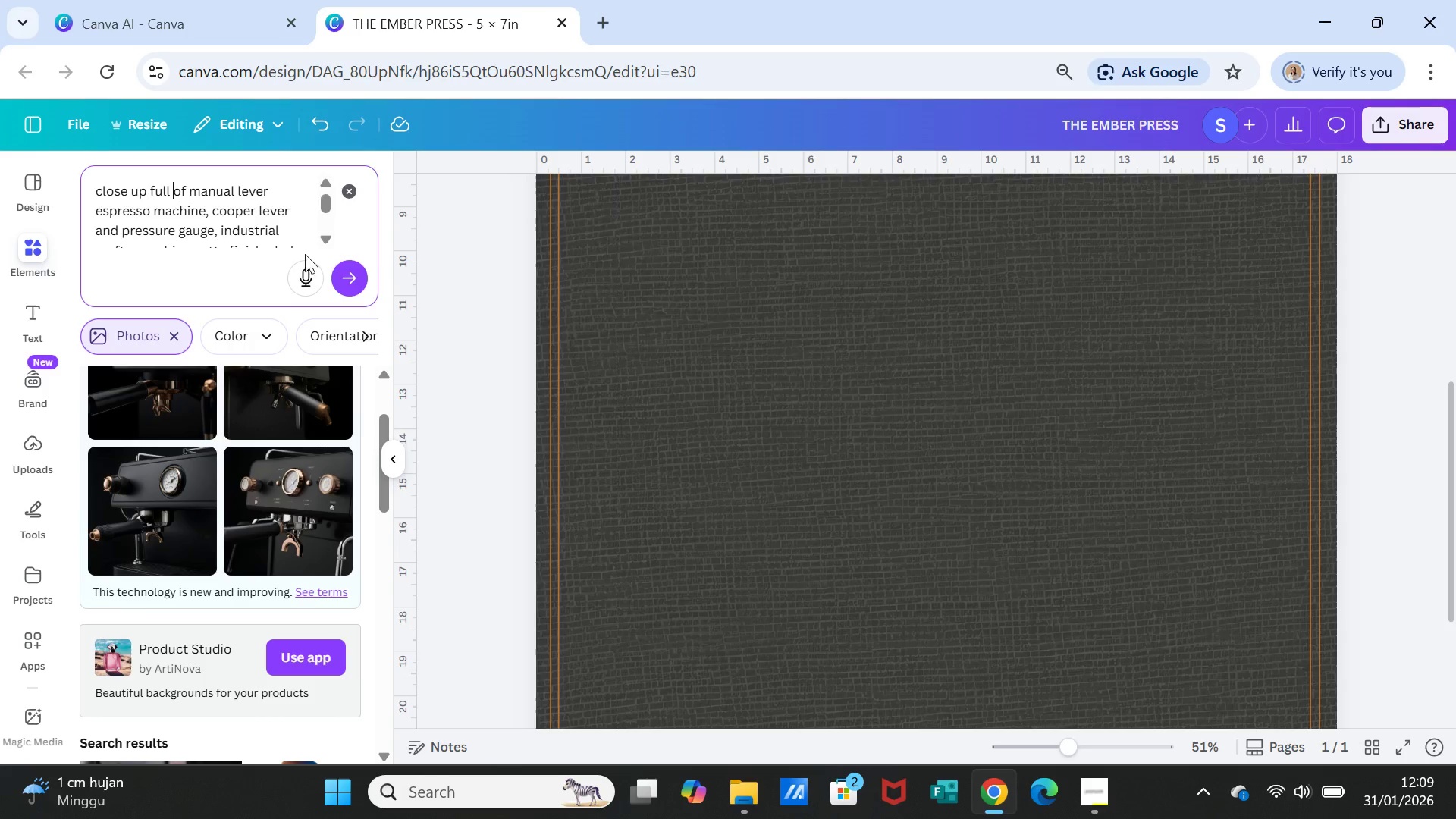 
left_click([345, 280])
 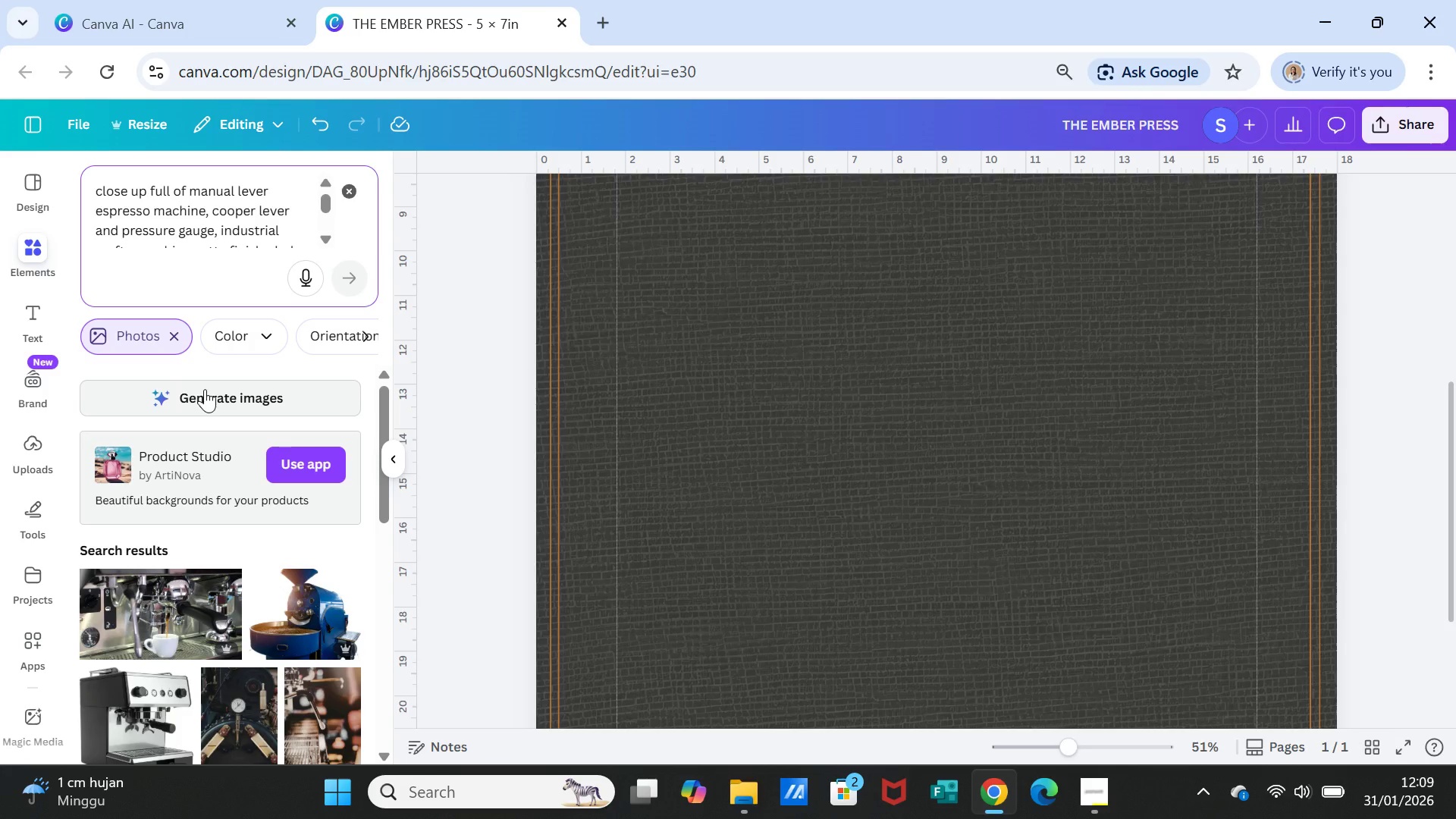 
left_click([205, 389])
 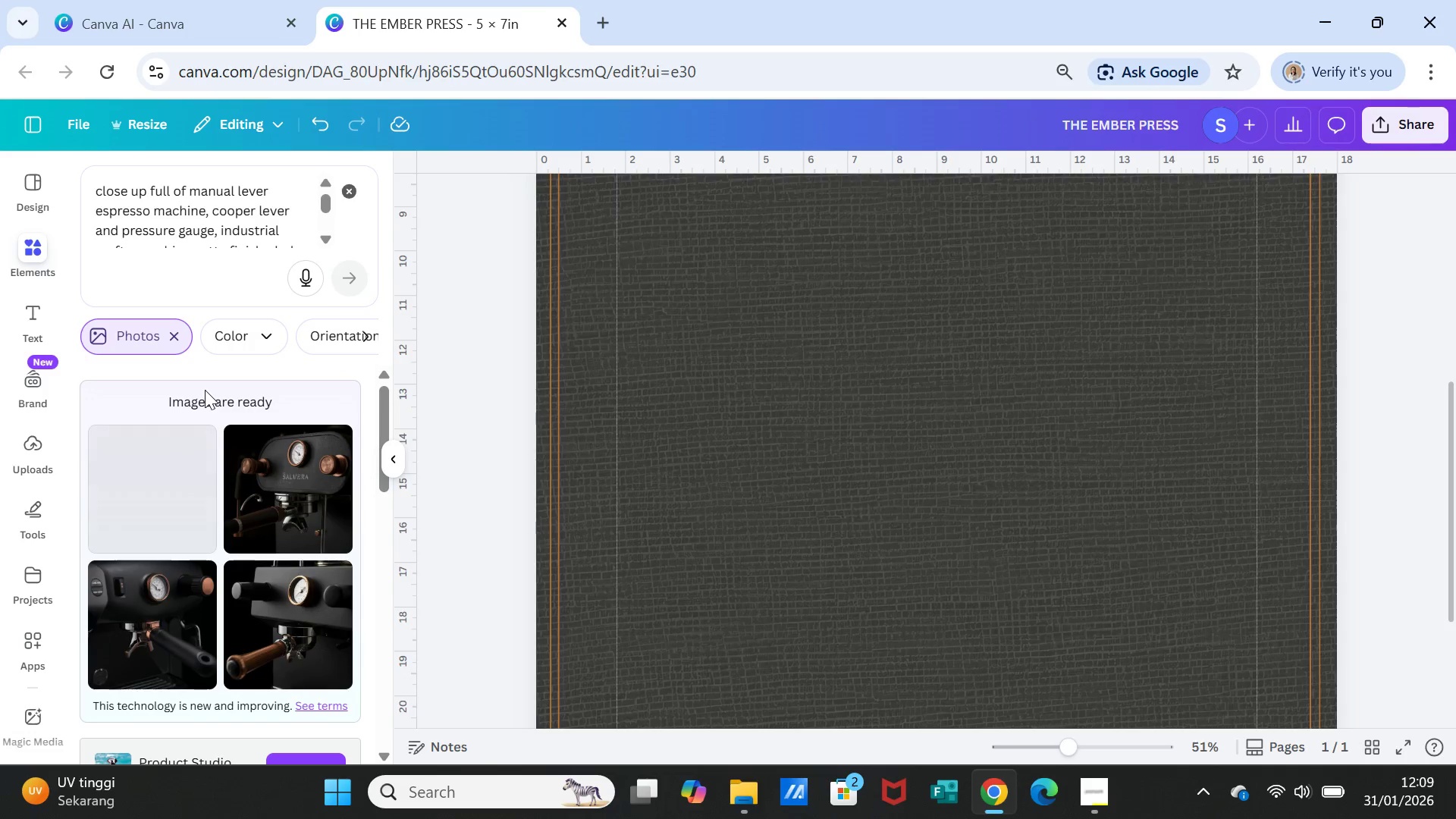 
wait(20.78)
 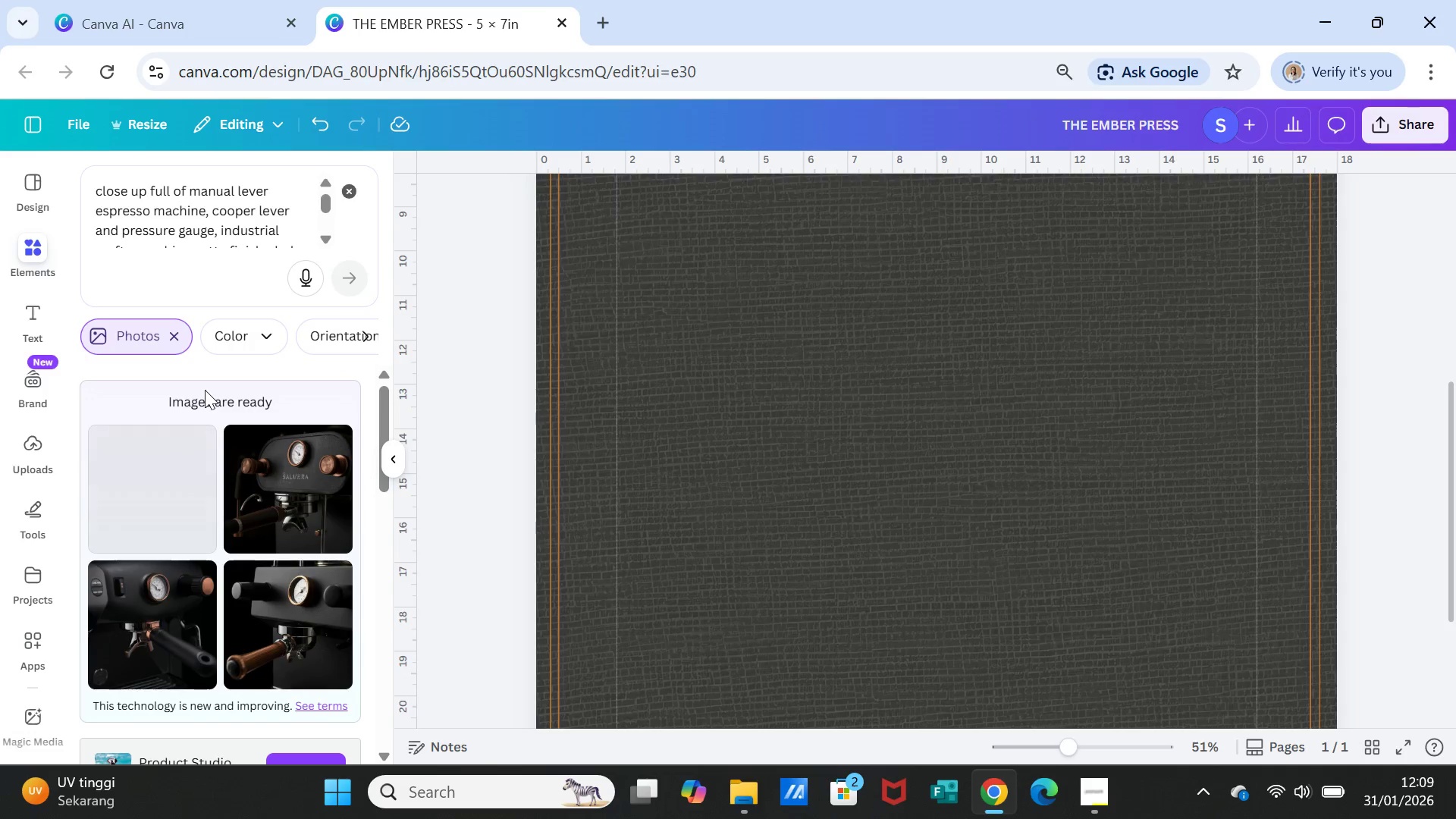 
scroll: coordinate [155, 209], scroll_direction: up, amount: 1.0
 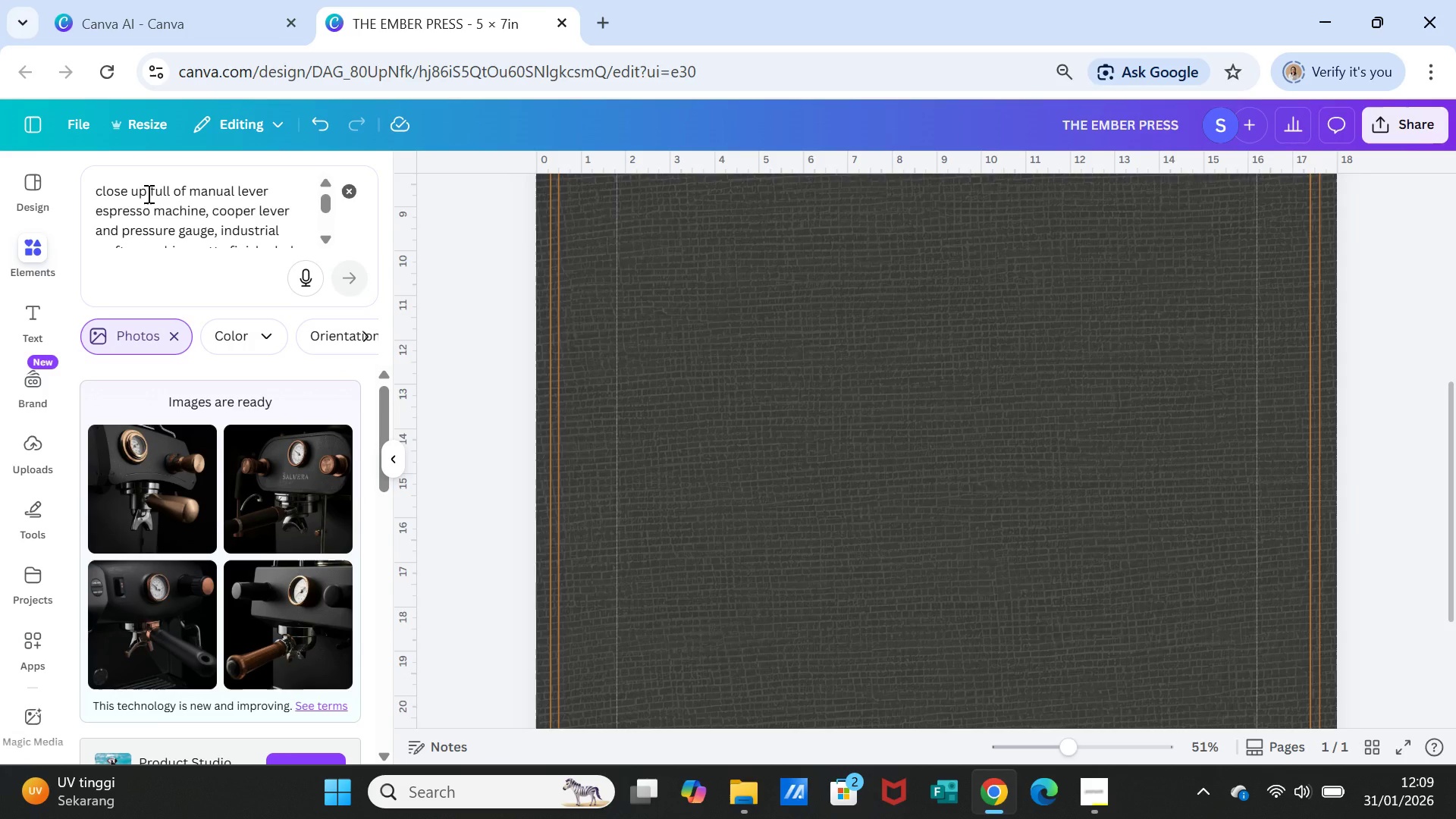 
left_click_drag(start_coordinate=[147, 193], to_coordinate=[94, 187])
 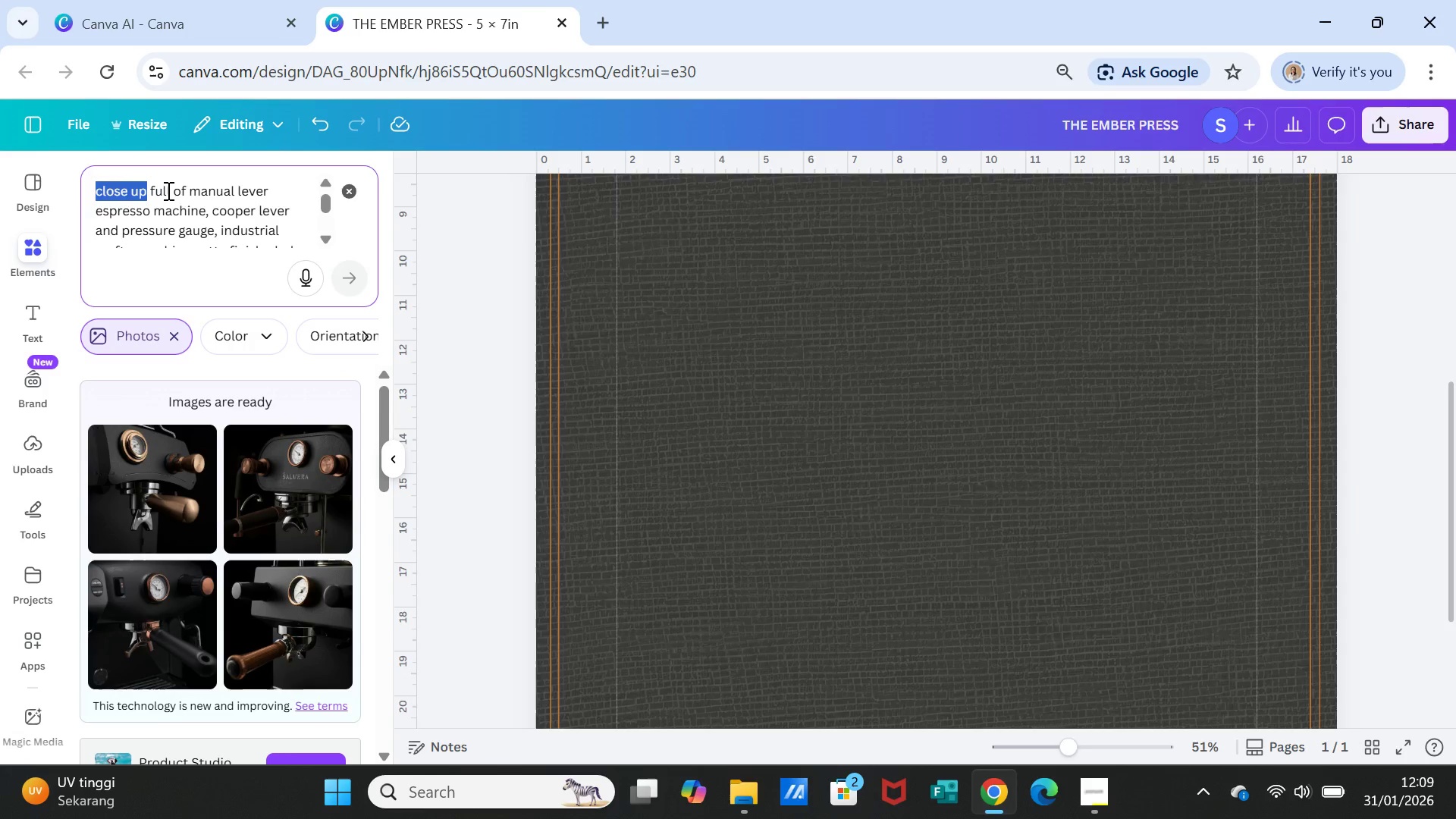 
left_click([168, 190])
 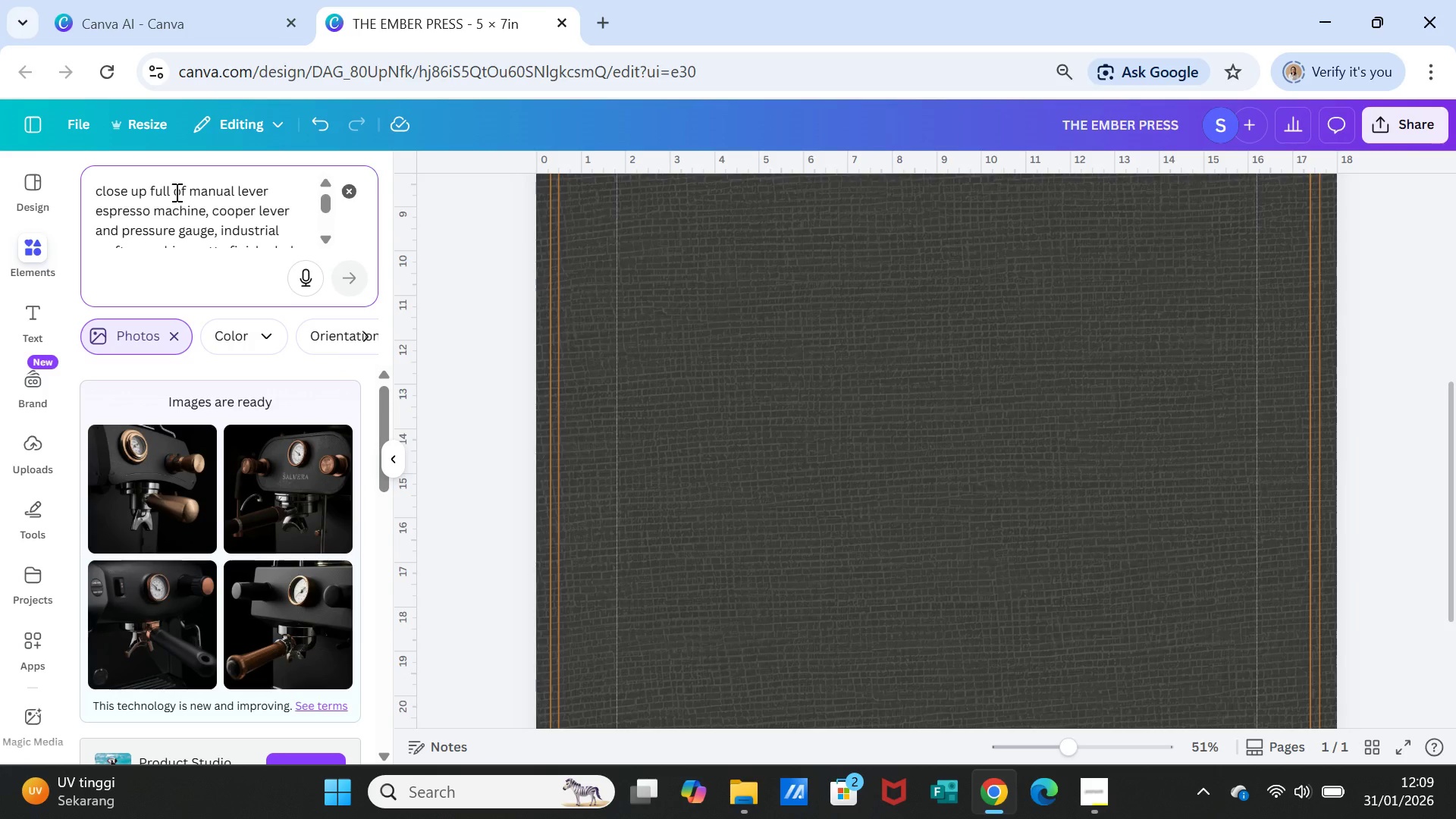 
type( VIEW)
 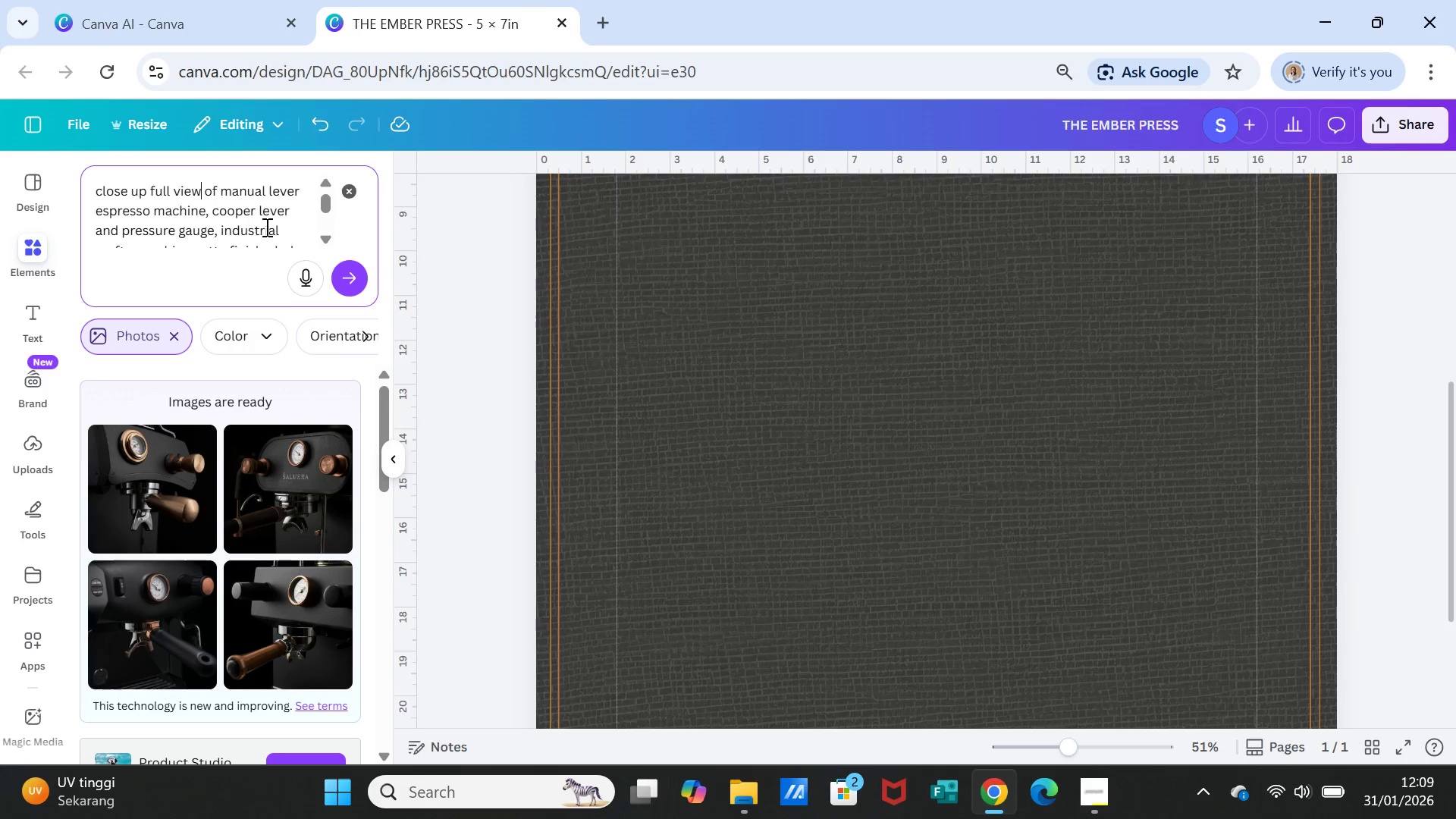 
left_click([351, 281])
 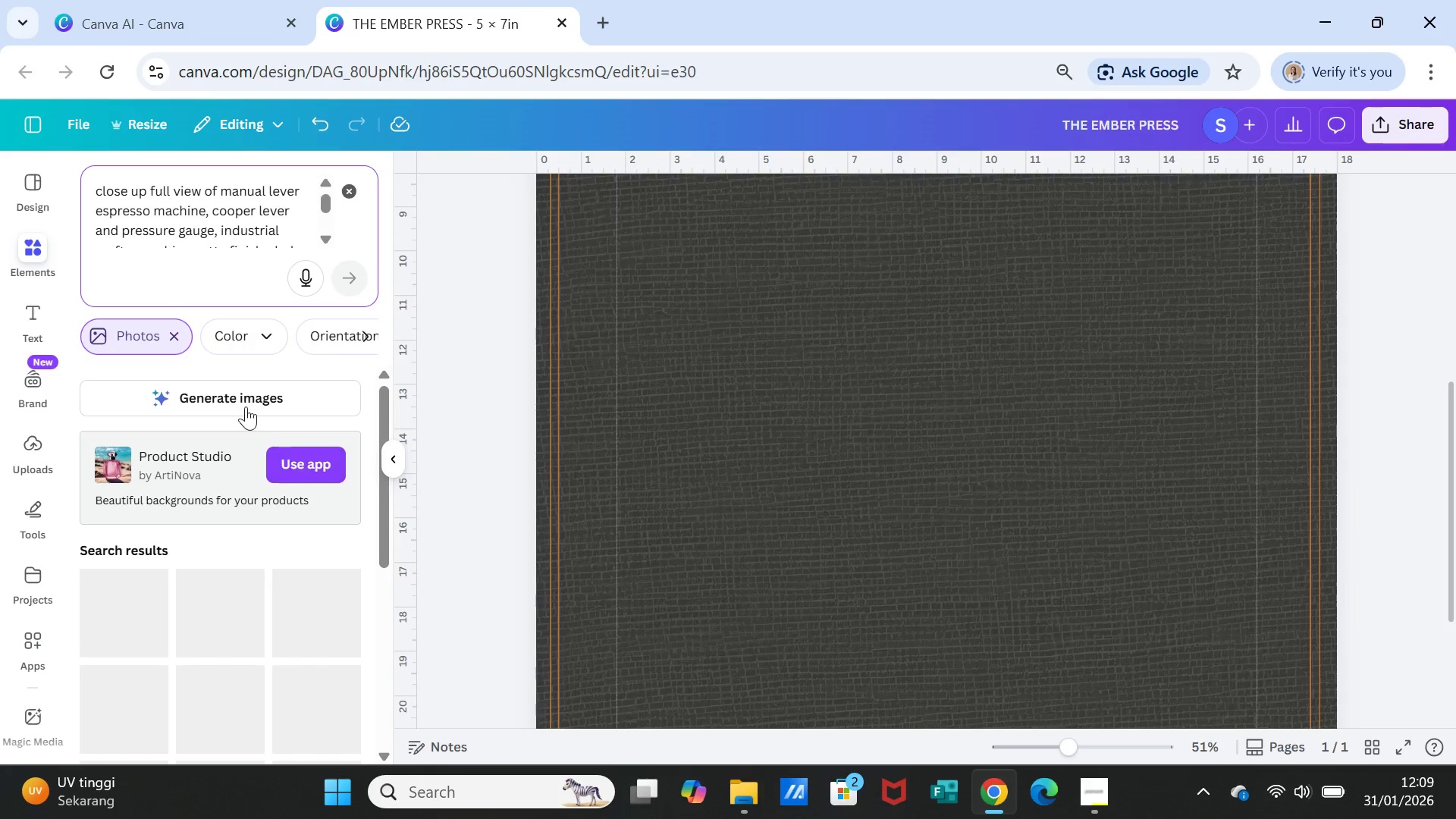 
left_click([243, 392])
 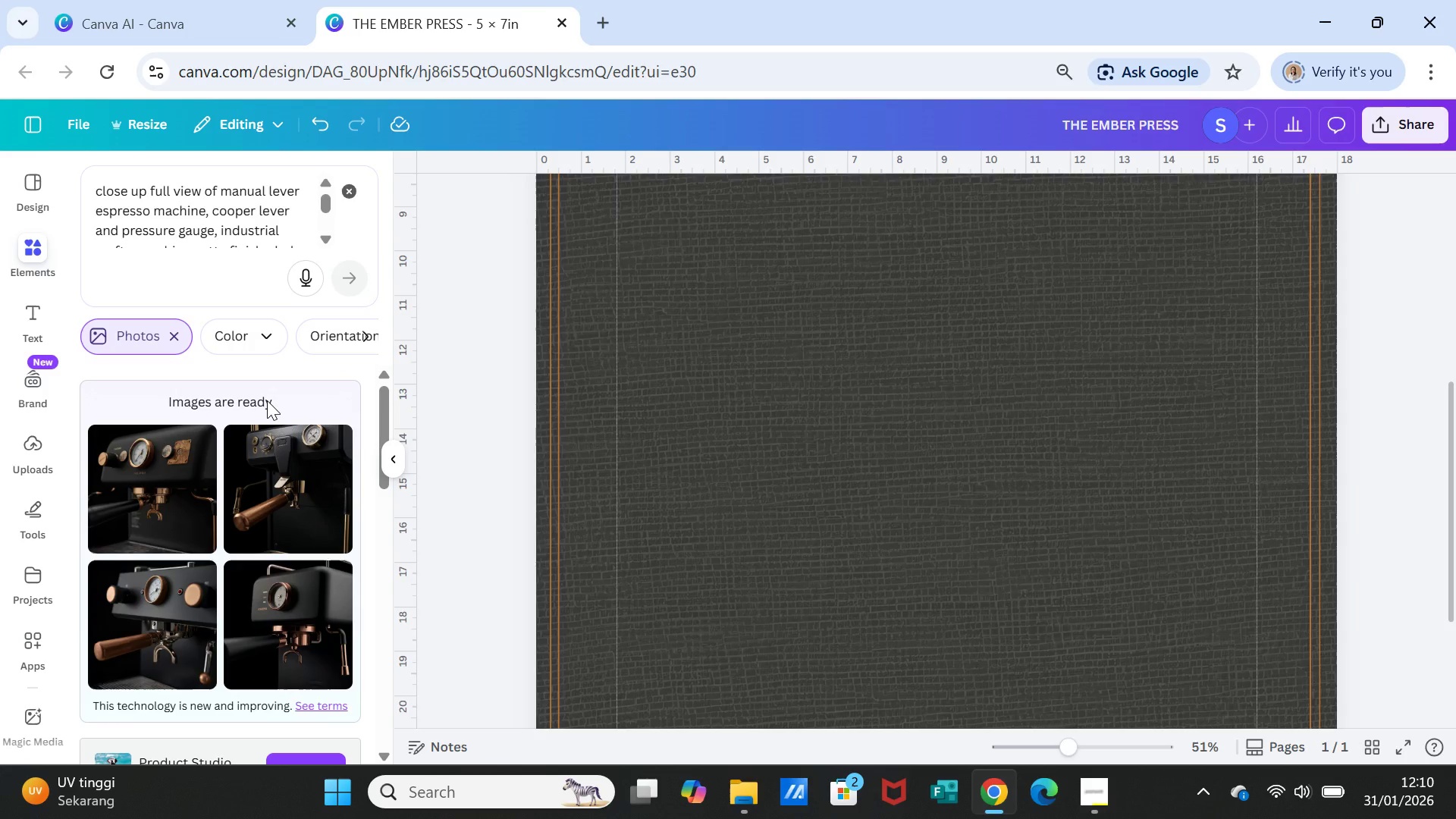 
wait(21.91)
 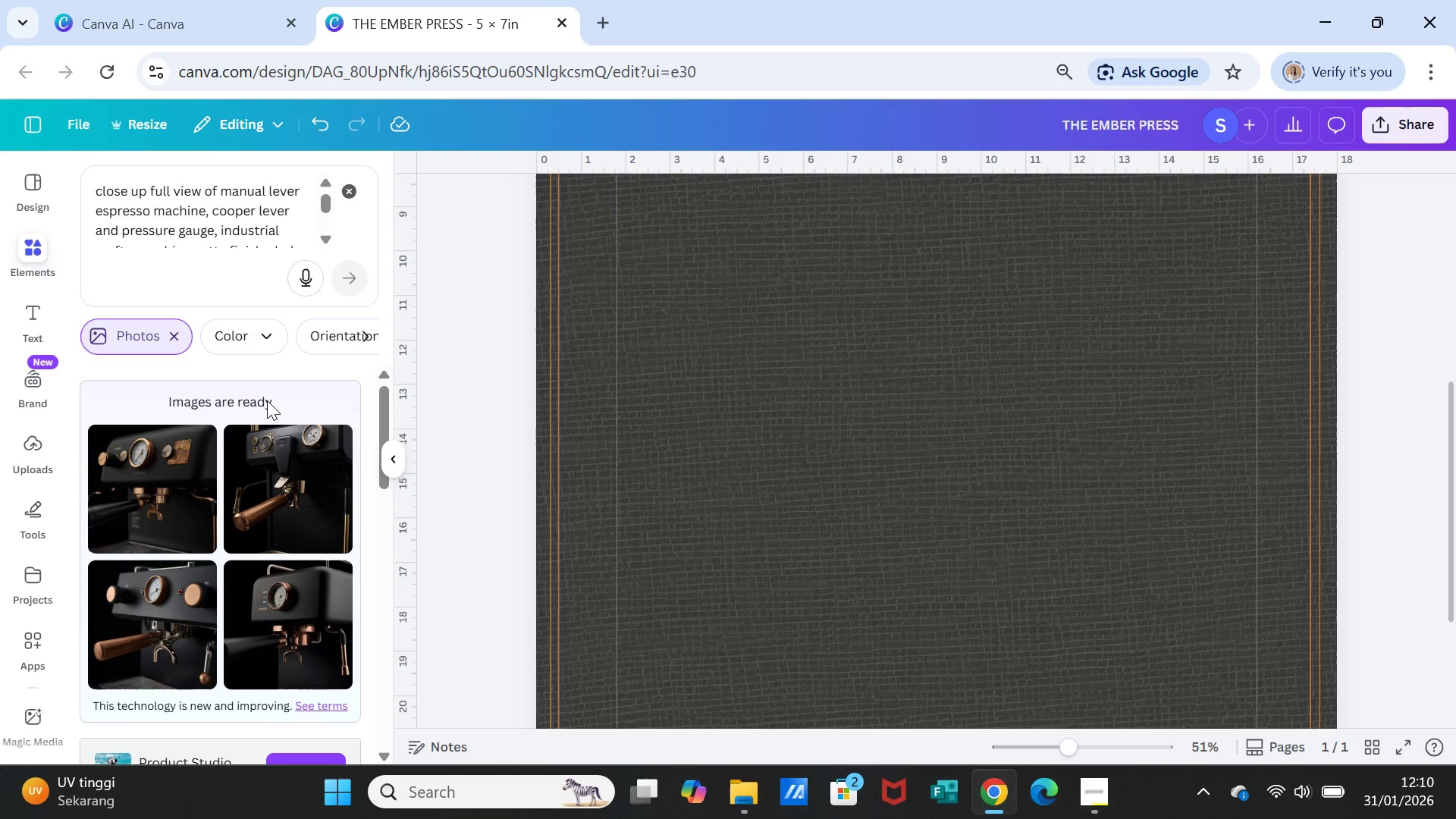 
left_click_drag(start_coordinate=[145, 190], to_coordinate=[80, 189])
 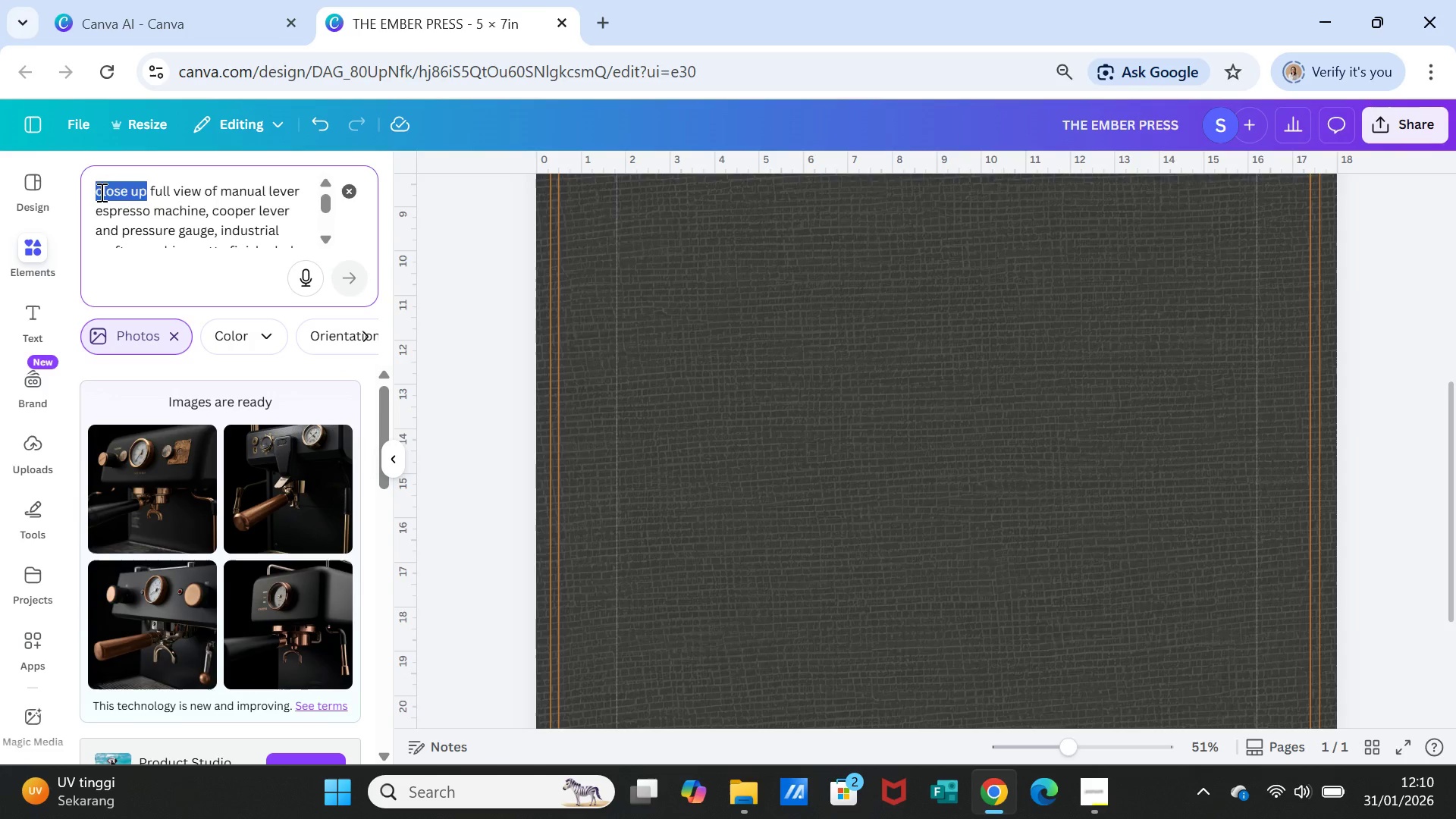 
key(Backspace)
 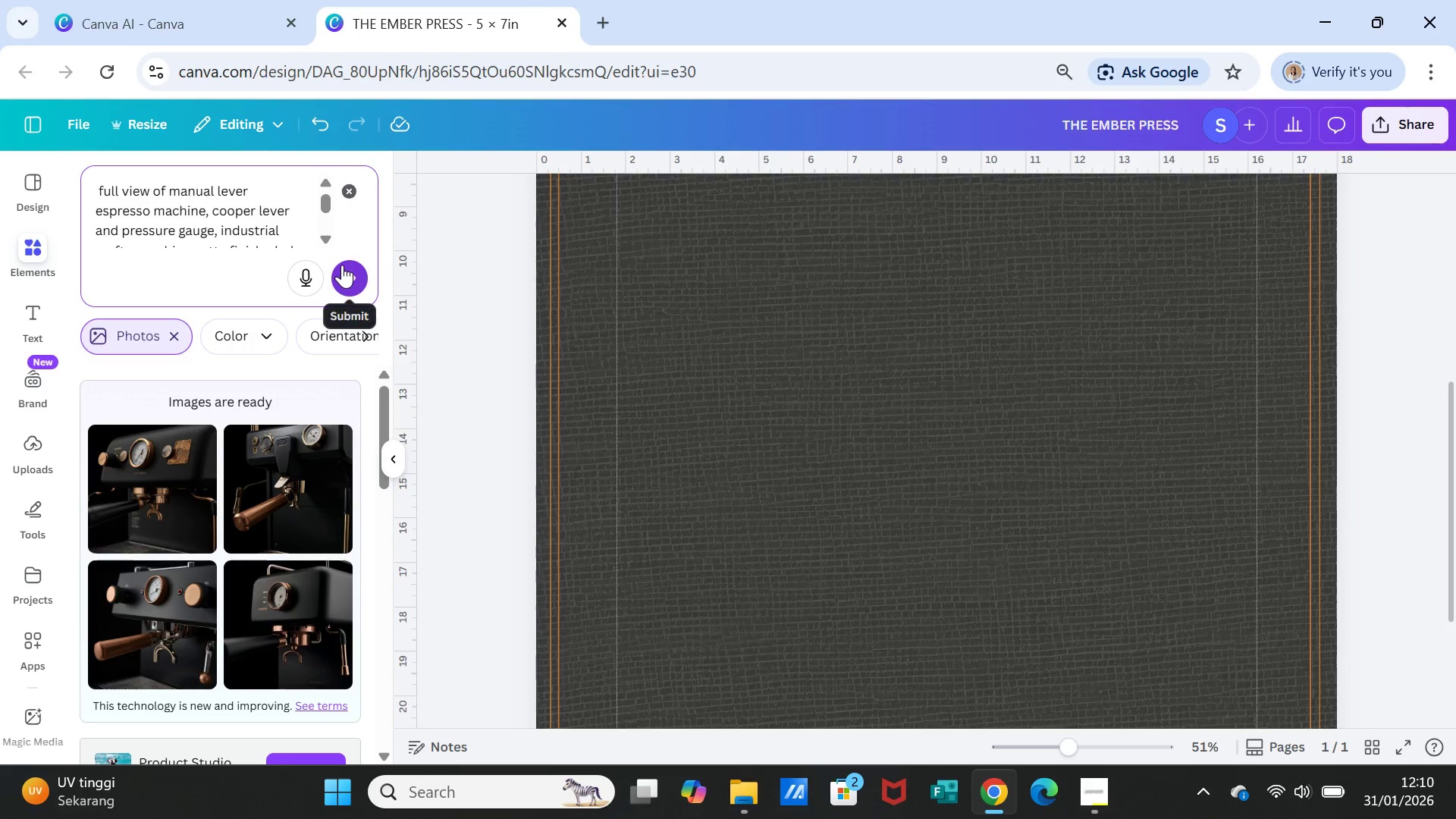 
key(ArrowRight)
 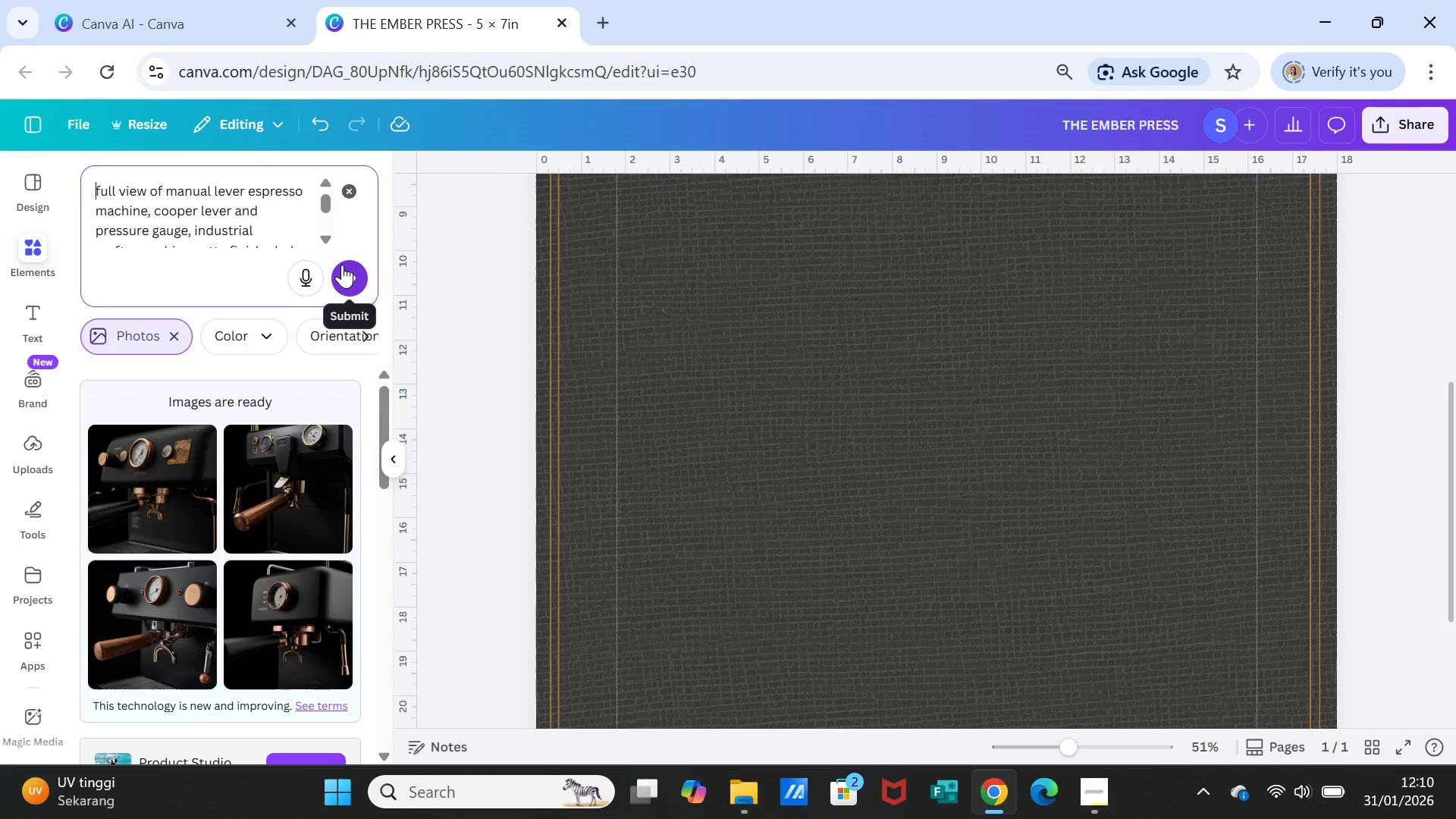 
key(Backspace)
 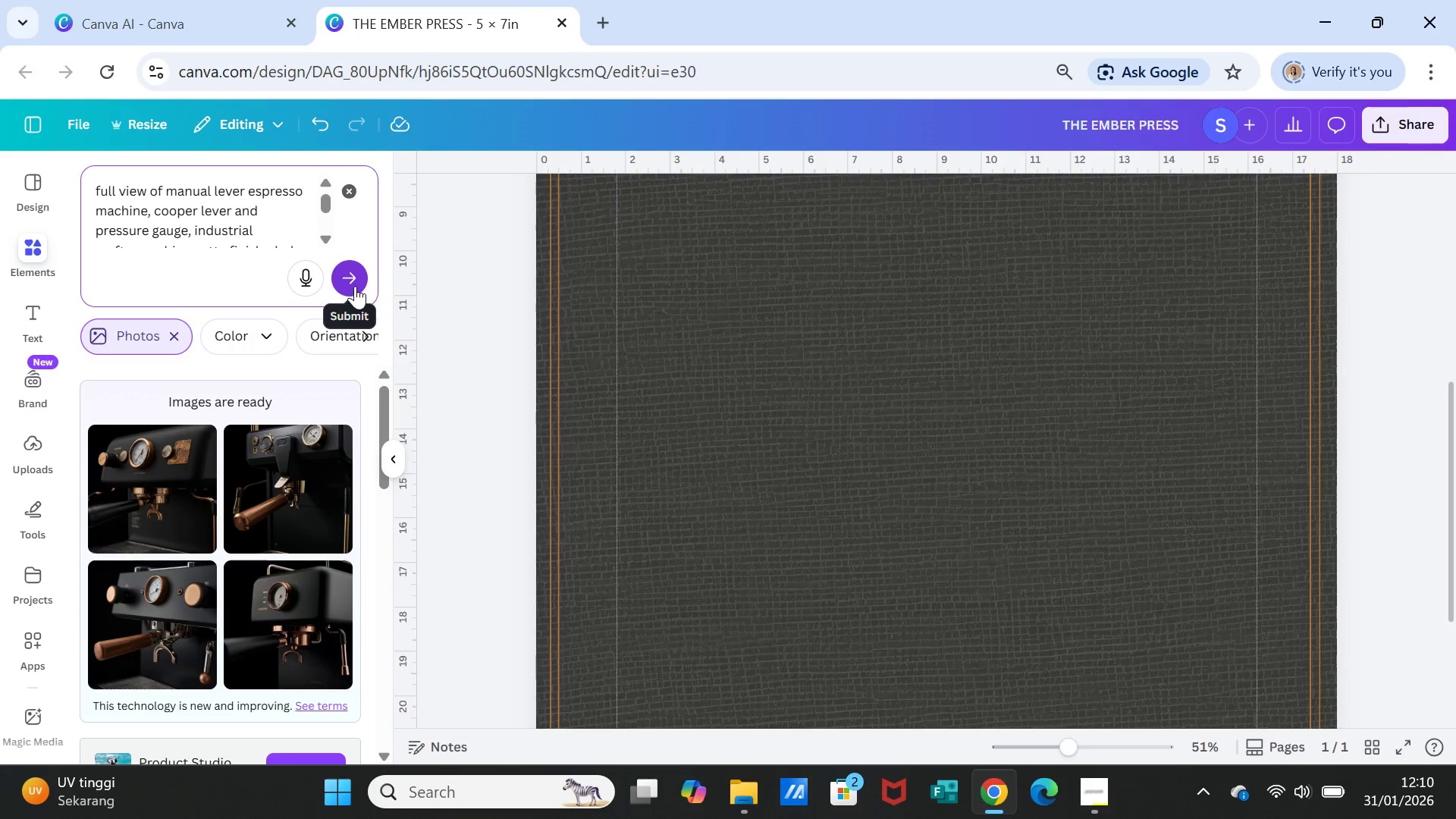 
left_click([354, 280])
 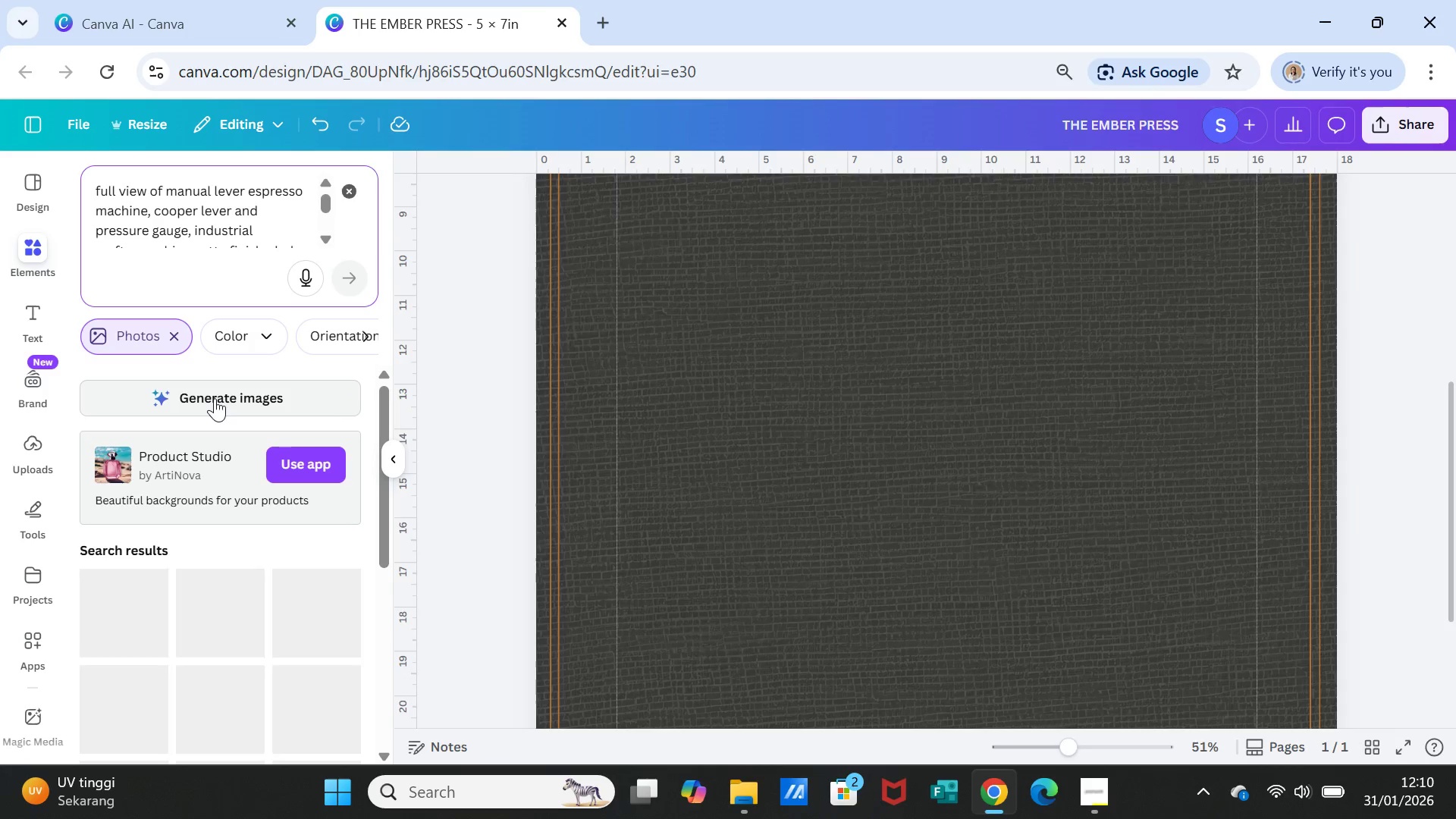 
left_click([215, 398])
 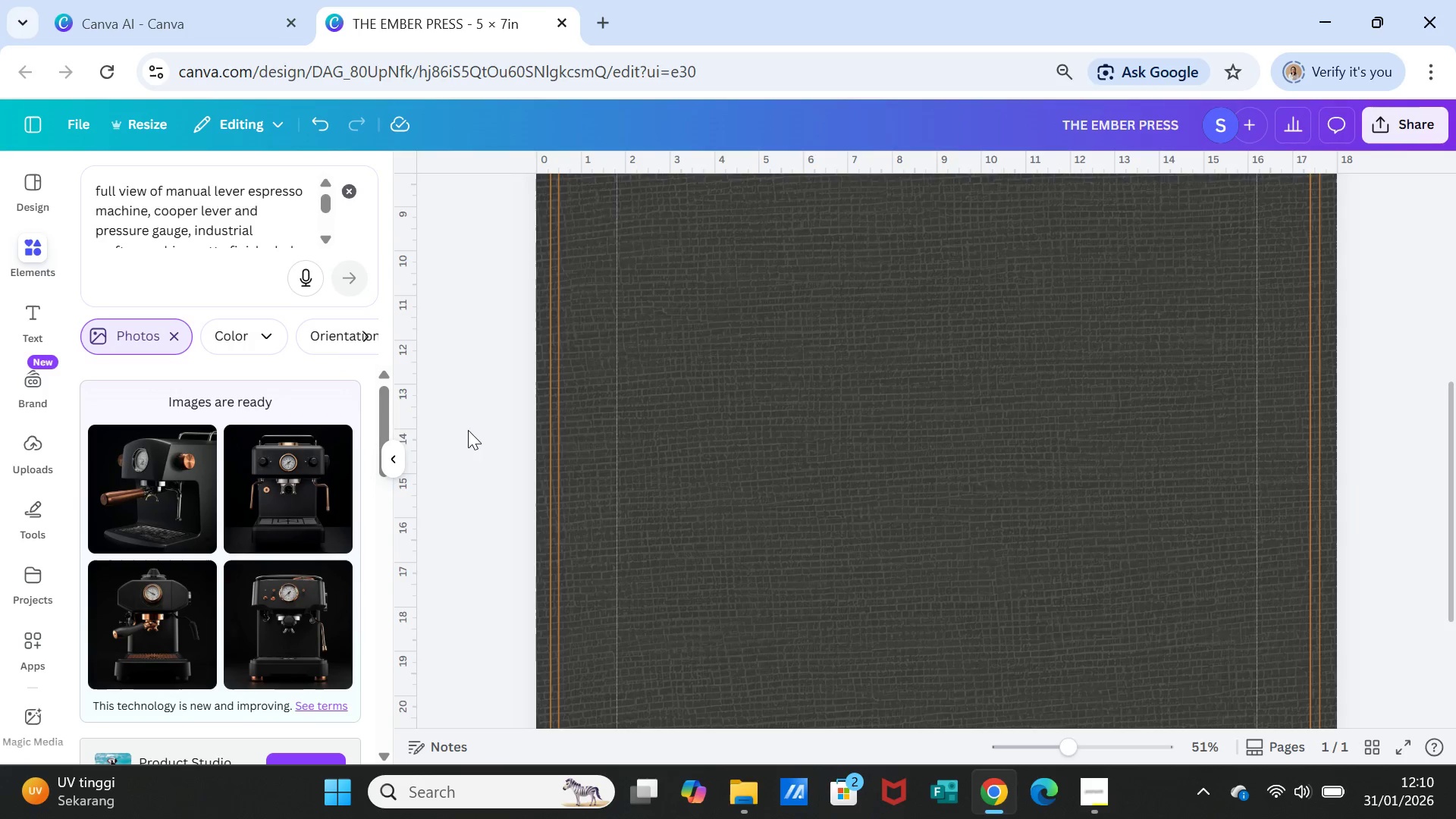 
wait(23.59)
 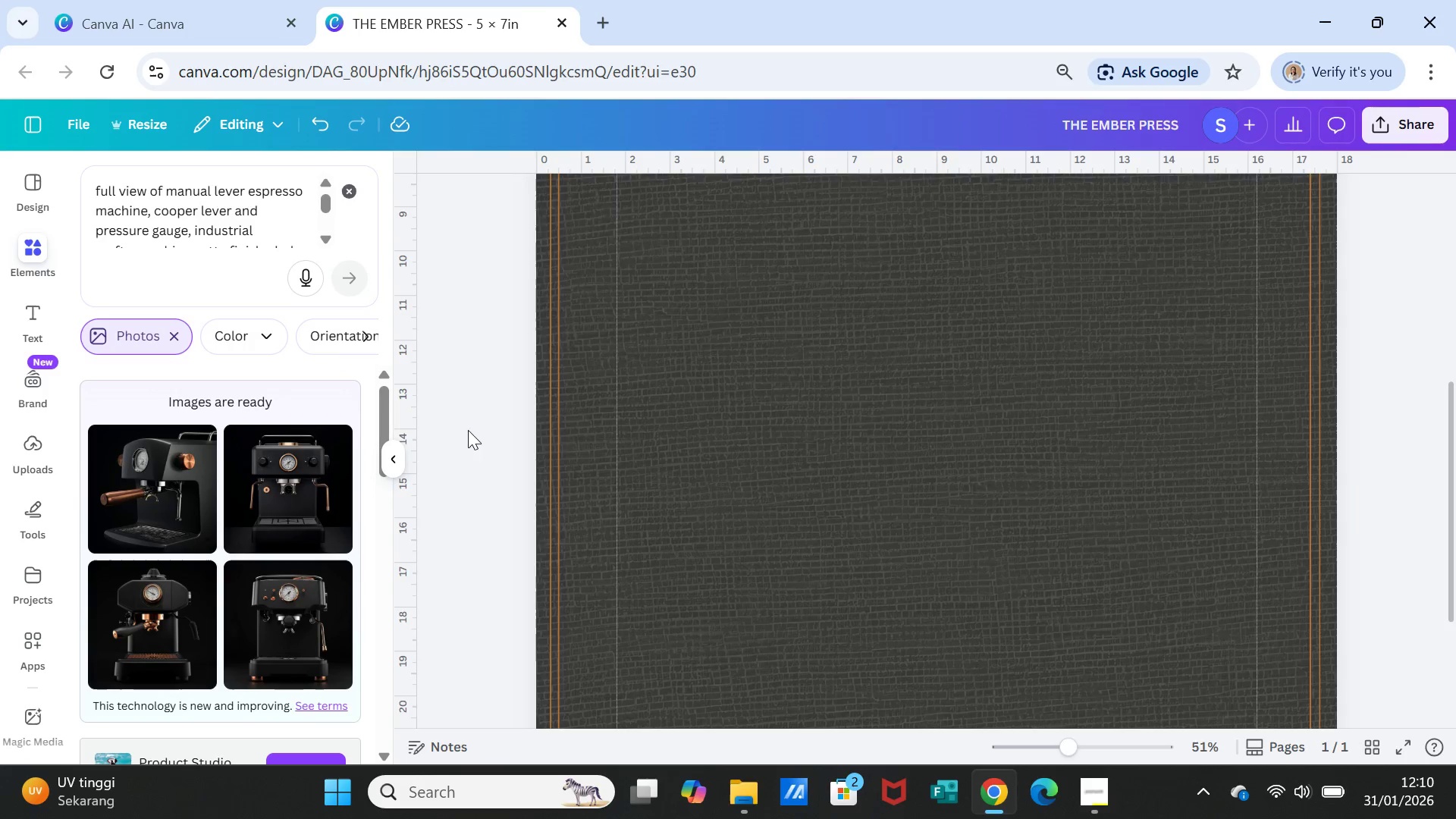 
scroll: coordinate [1072, 546], scroll_direction: up, amount: 2.0
 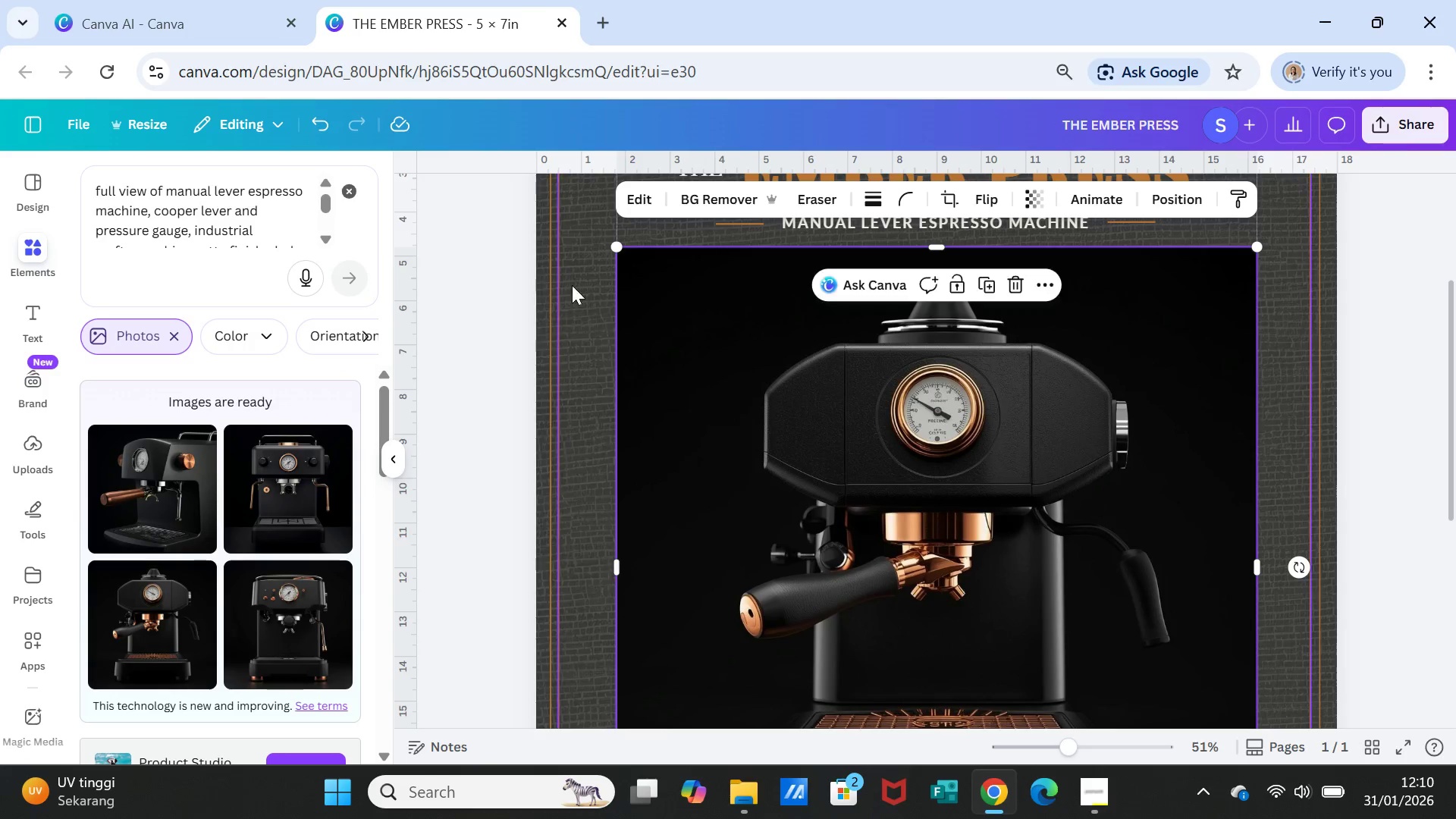 
left_click_drag(start_coordinate=[614, 249], to_coordinate=[765, 358])
 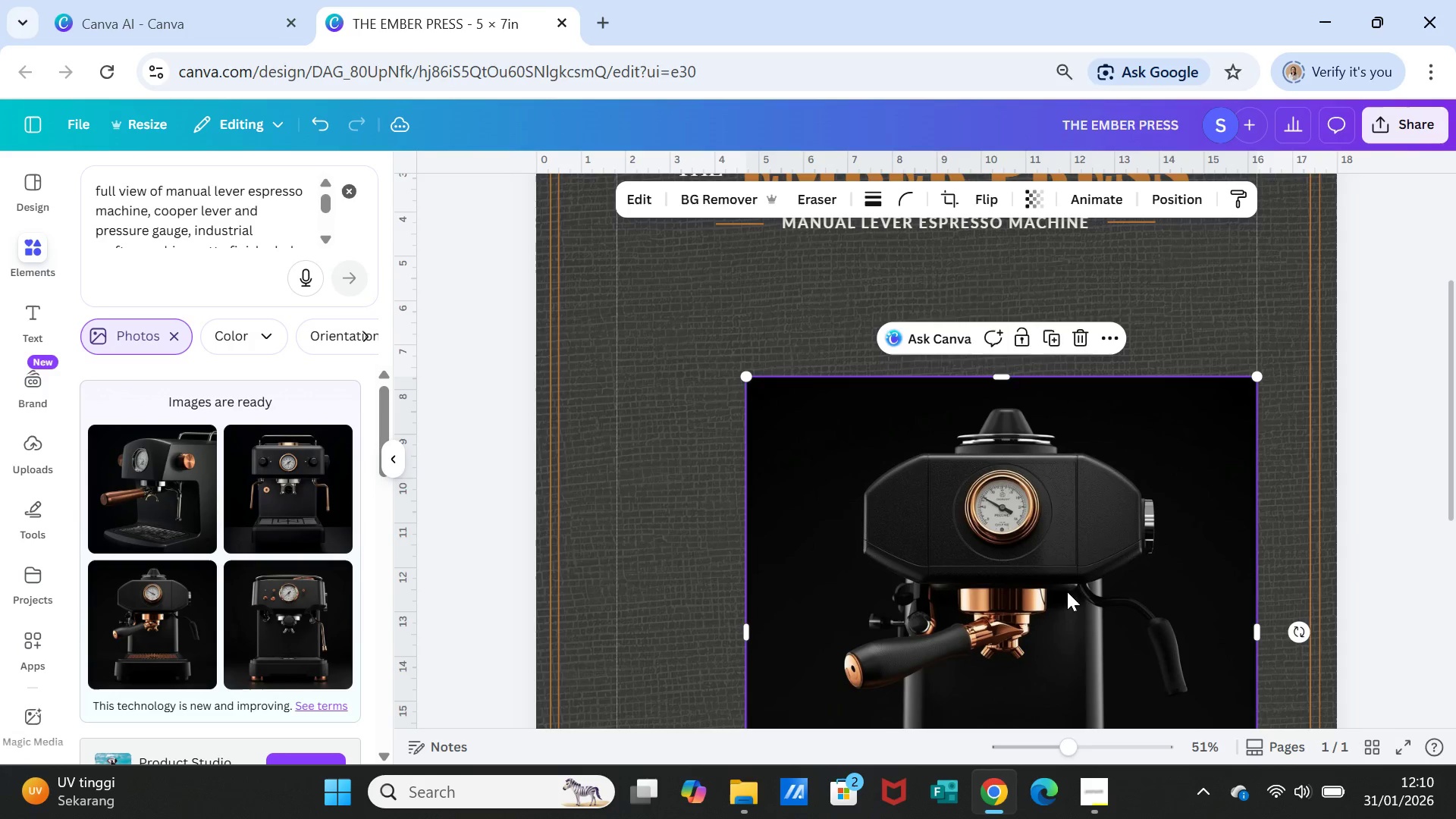 
left_click_drag(start_coordinate=[1067, 592], to_coordinate=[1005, 479])
 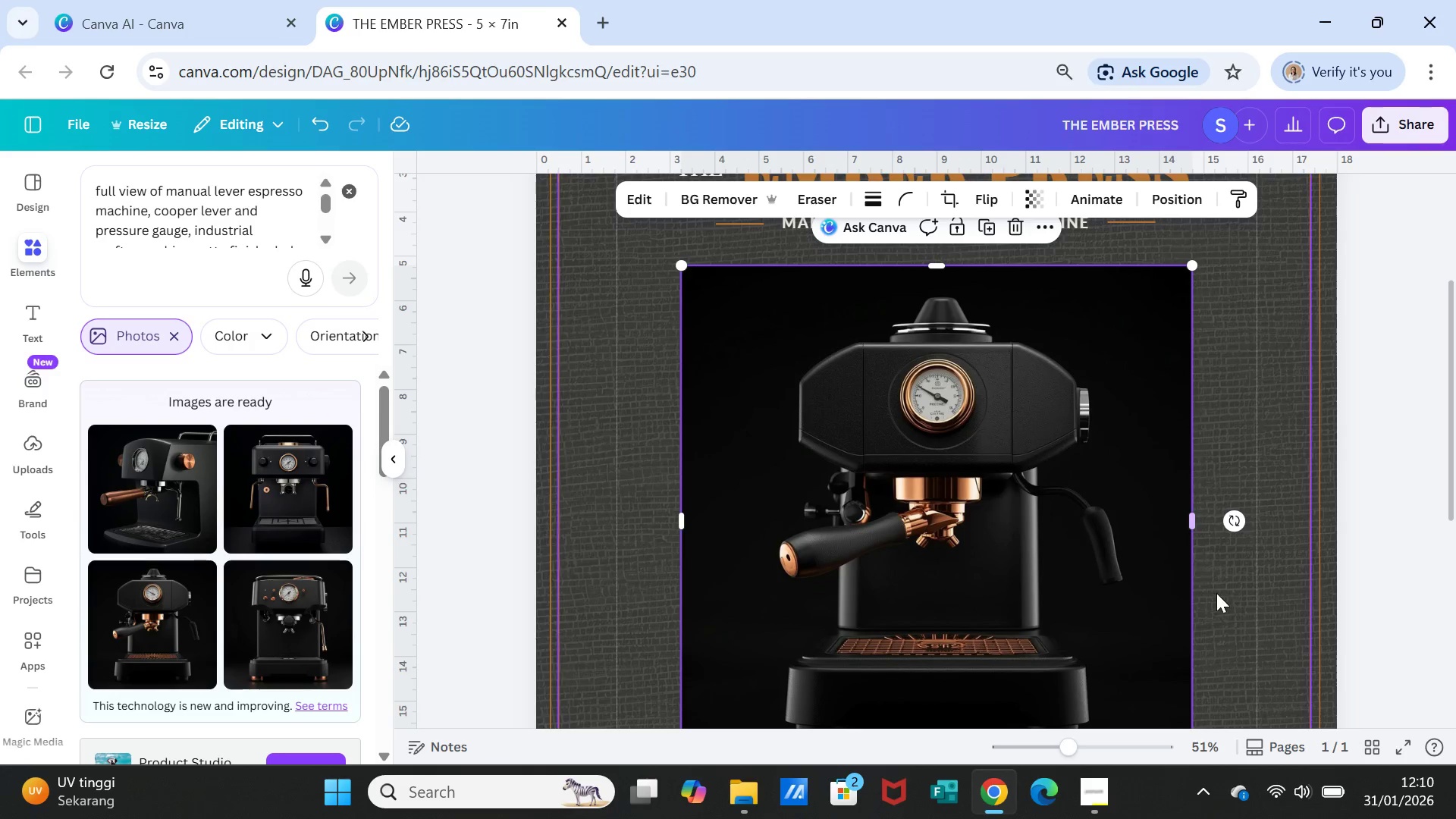 
left_click([1216, 593])
 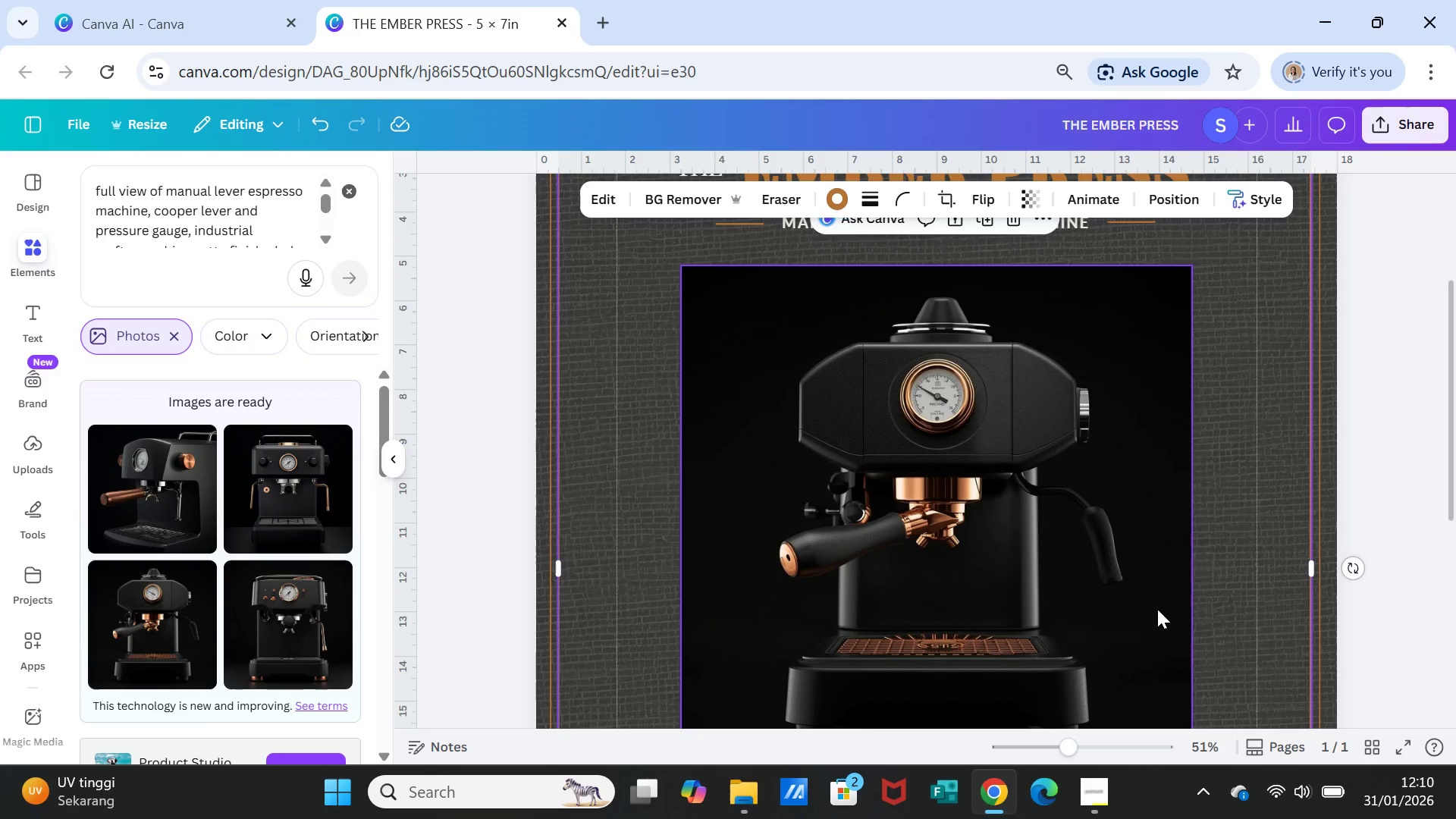 
left_click([1157, 609])
 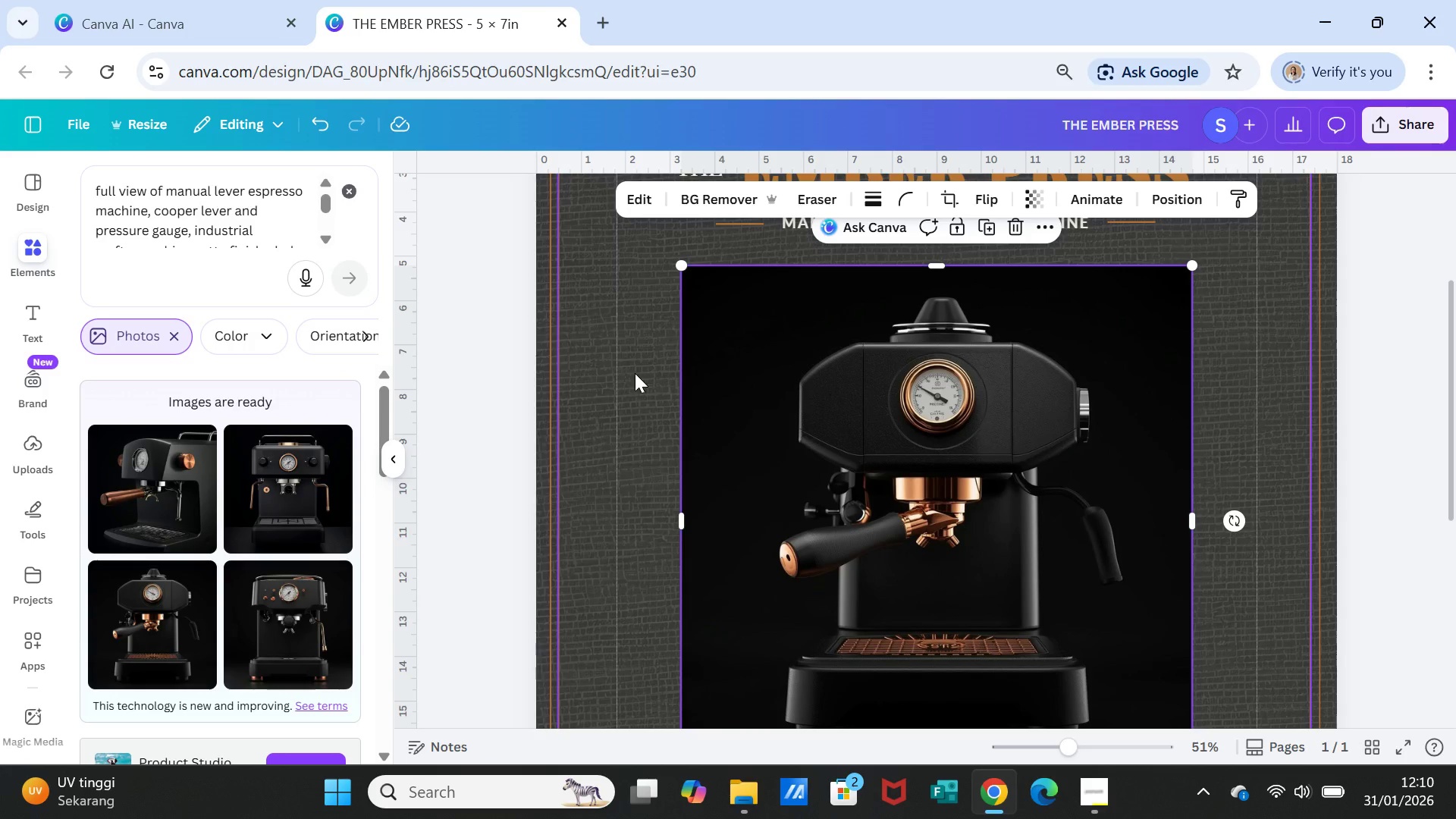 
wait(8.56)
 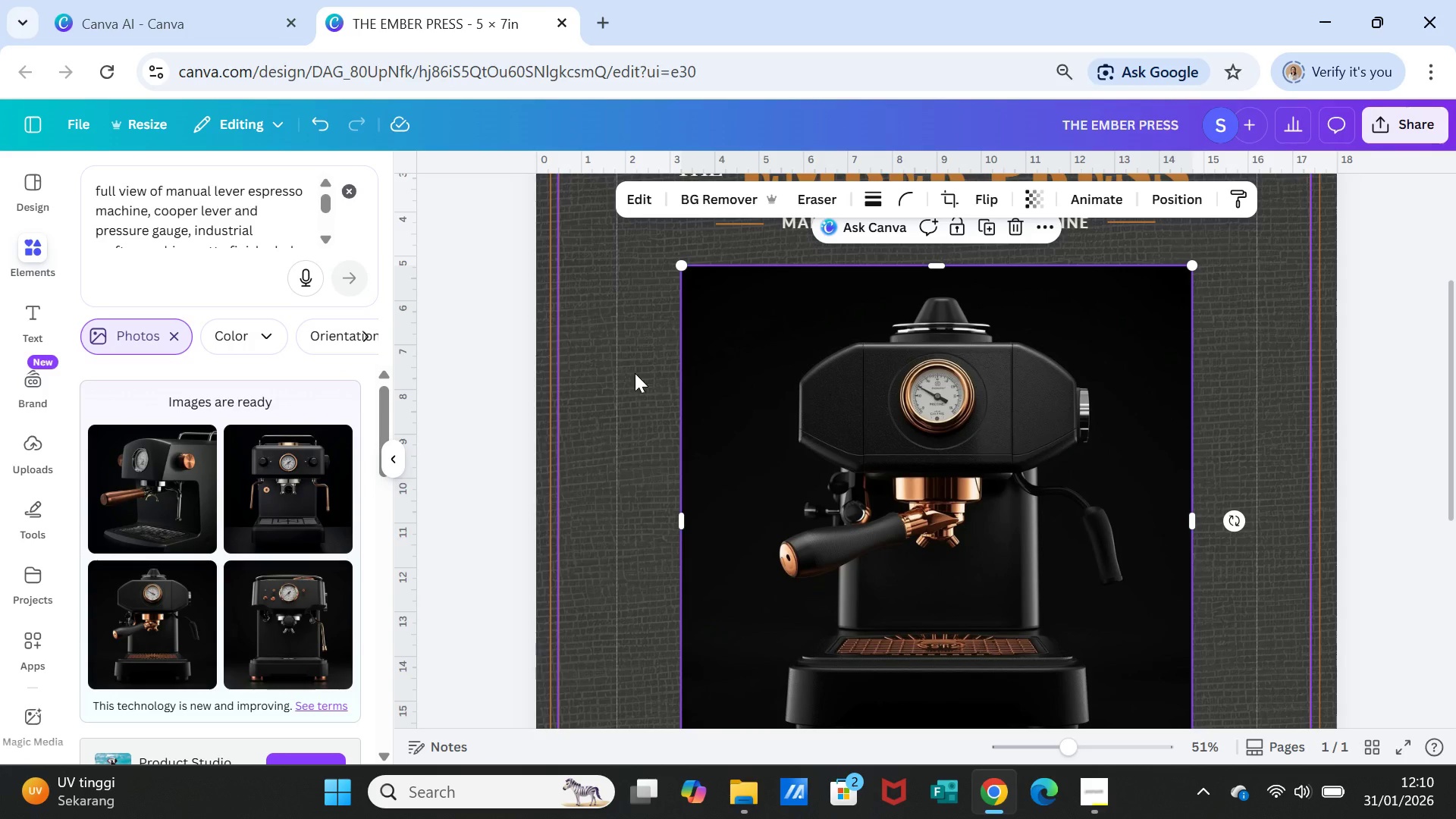 
left_click([701, 190])
 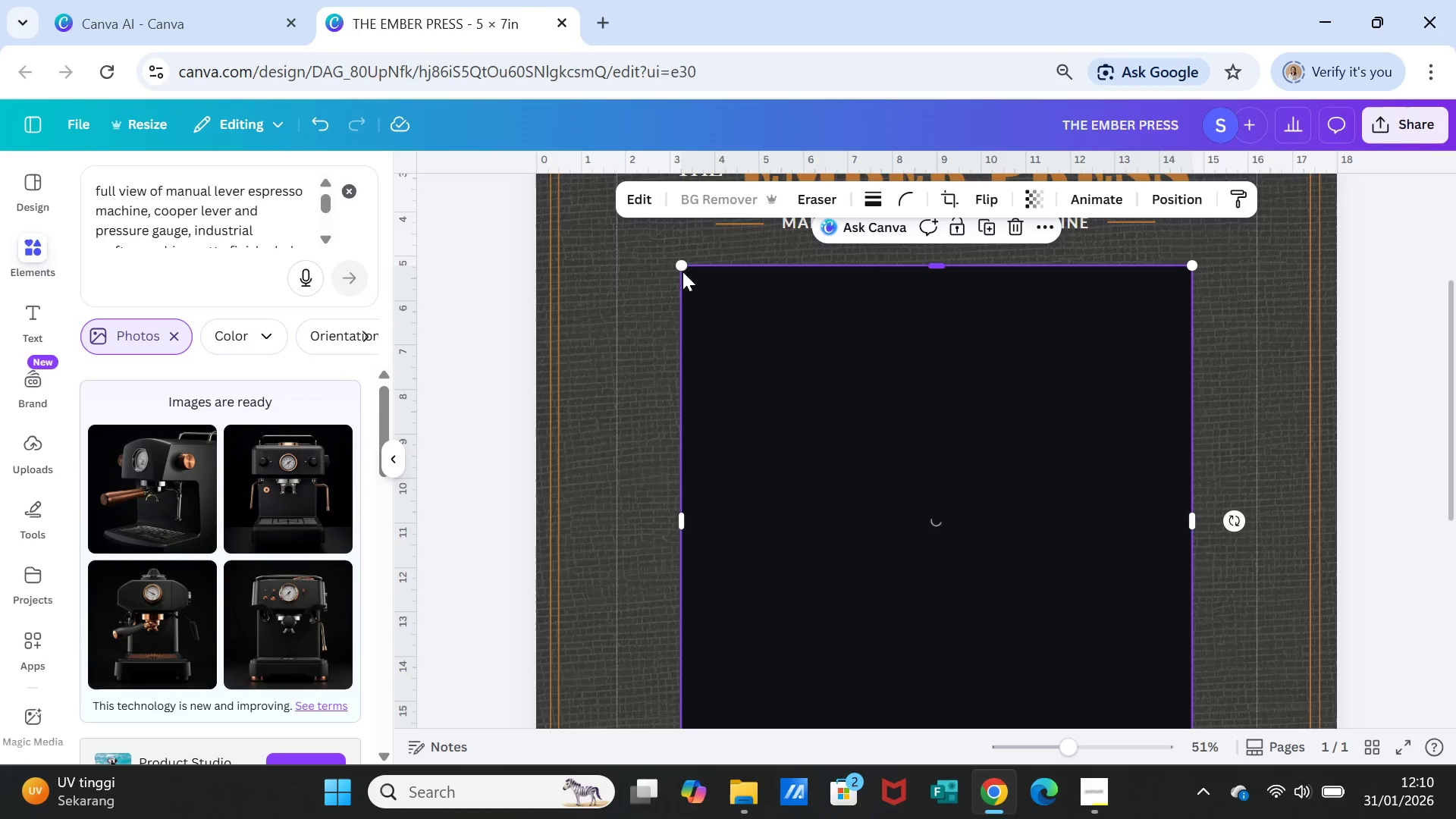 
mouse_move([683, 273])
 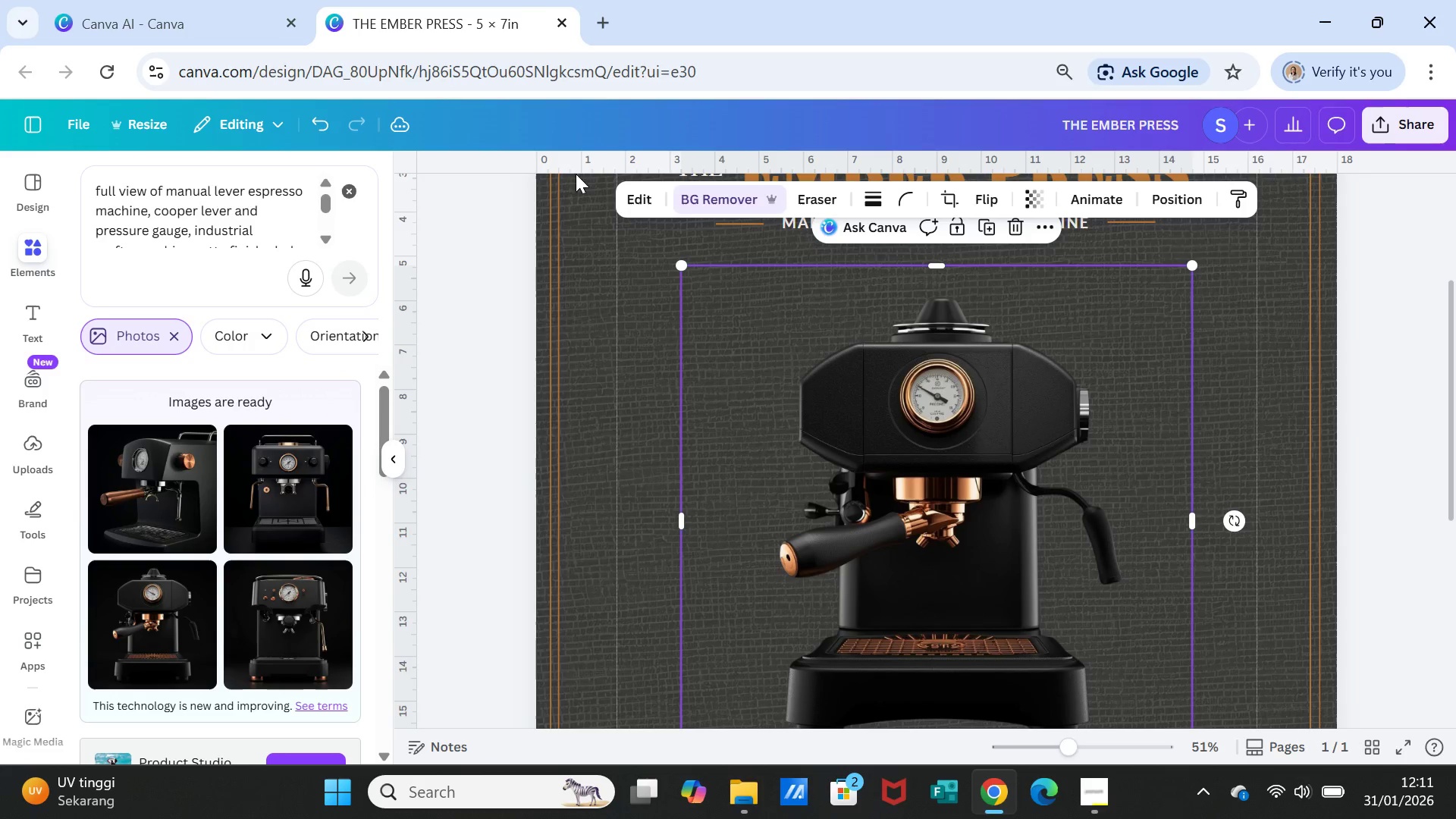 
left_click([651, 199])
 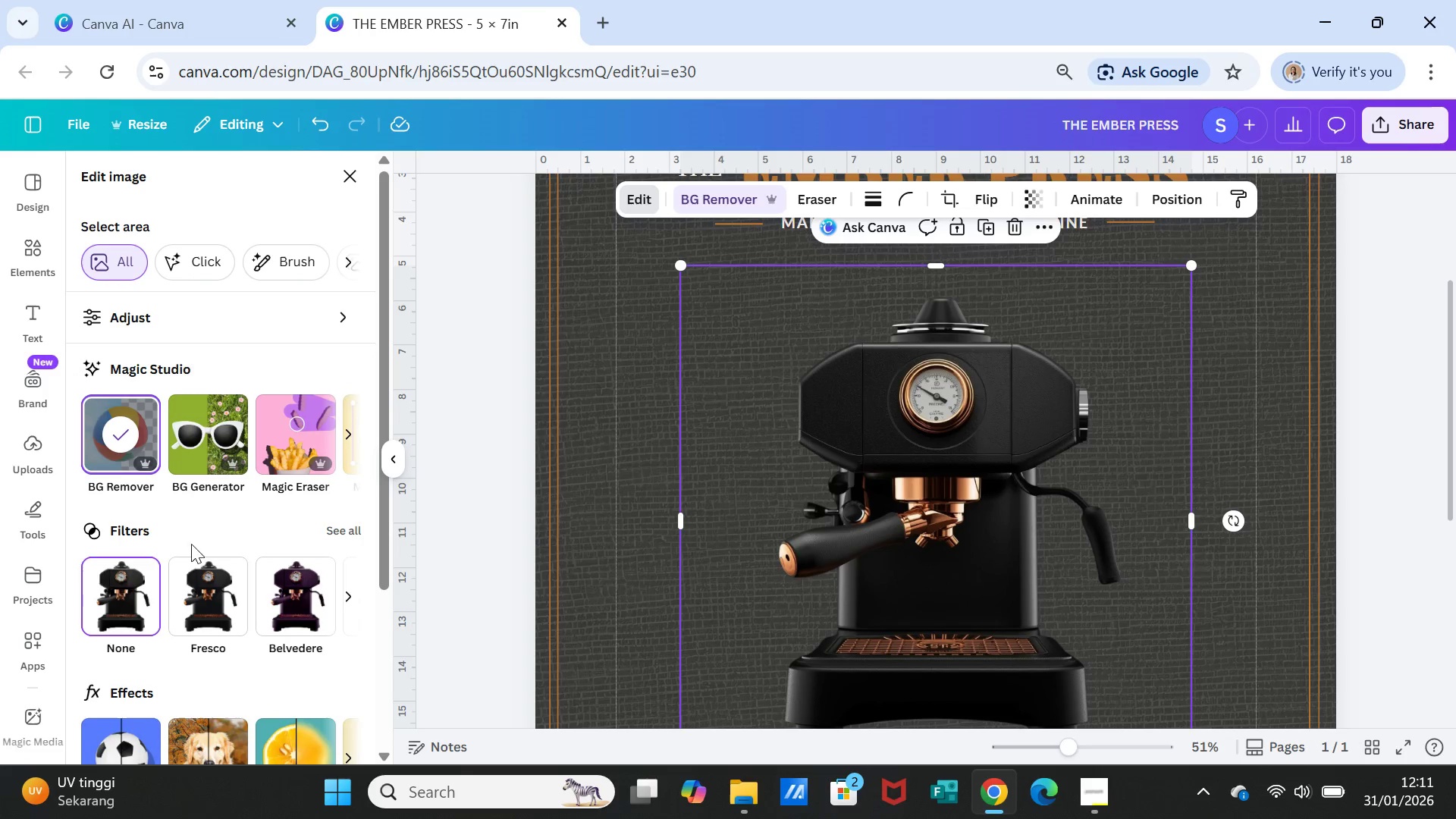 
scroll: coordinate [147, 628], scroll_direction: down, amount: 1.0
 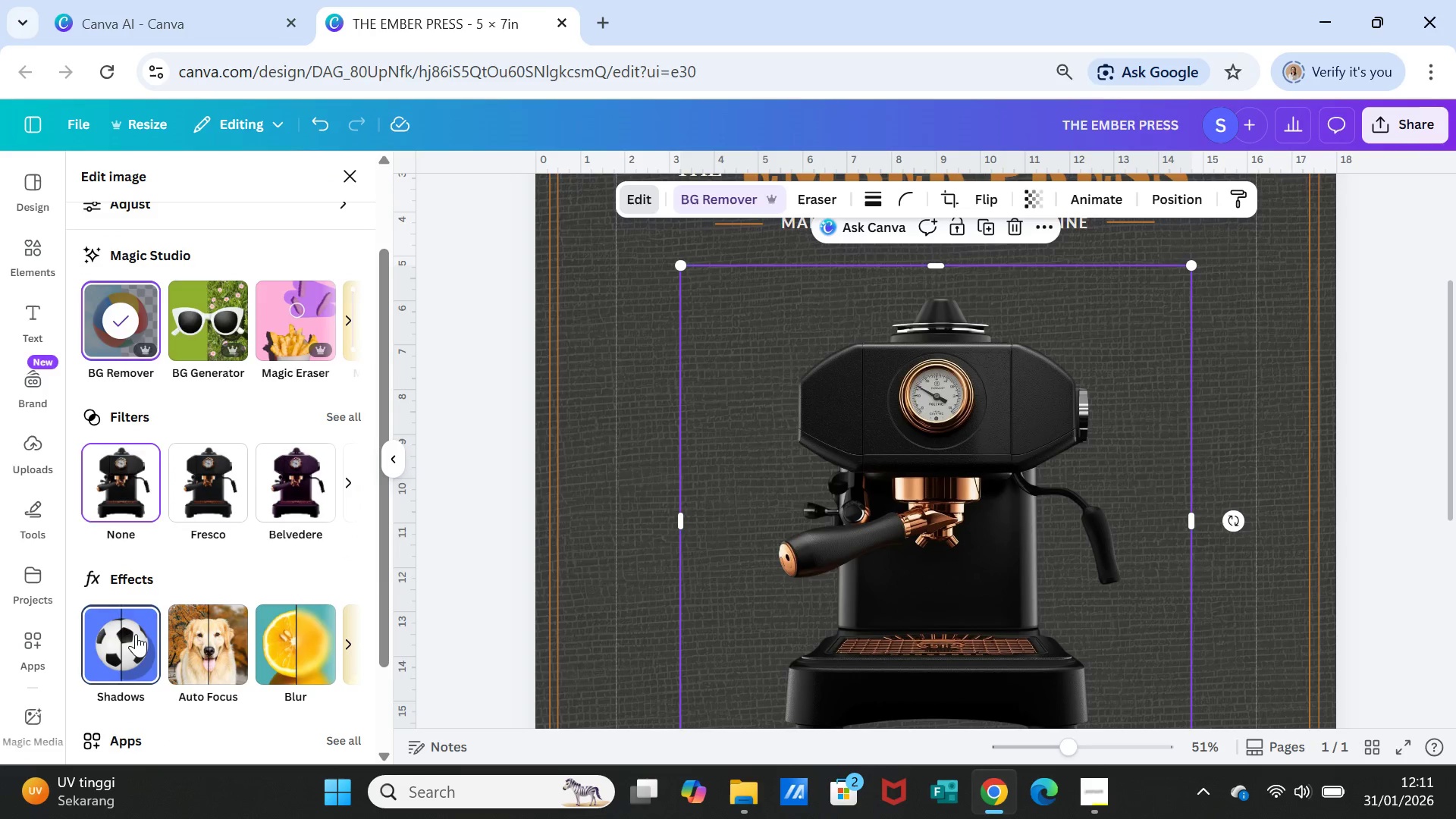 
left_click([135, 635])
 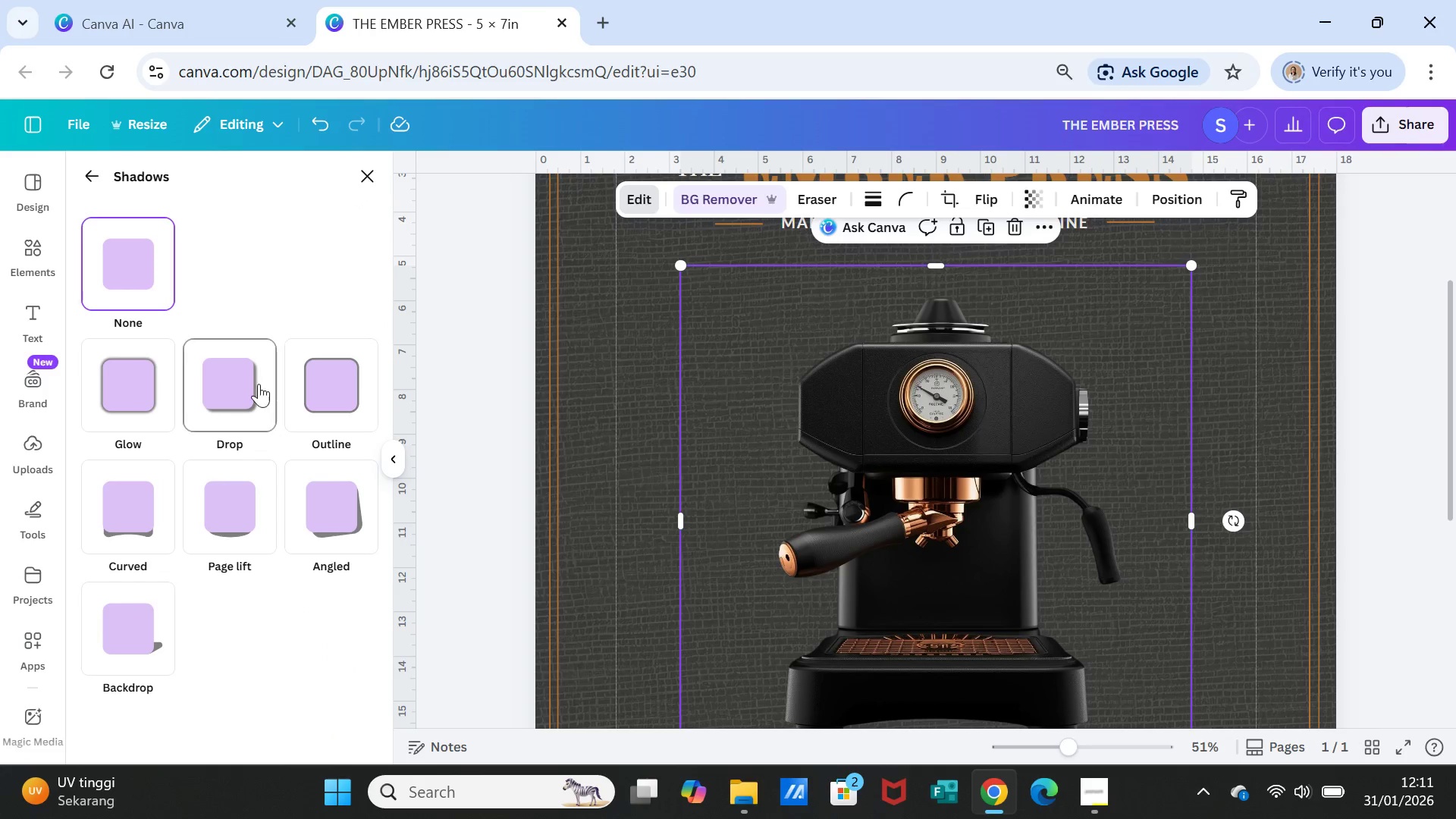 
left_click([247, 379])
 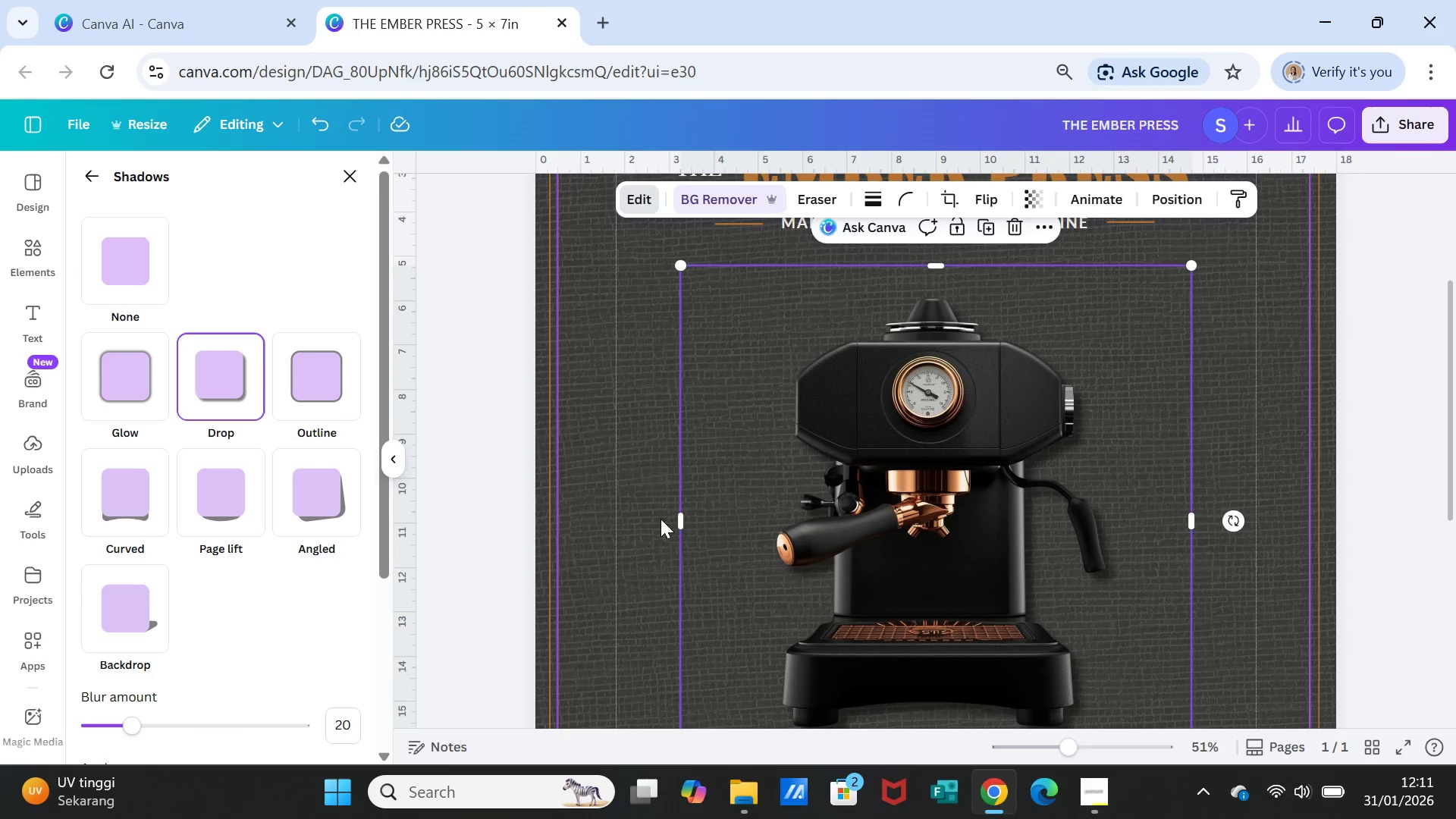 
scroll: coordinate [661, 529], scroll_direction: down, amount: 1.0
 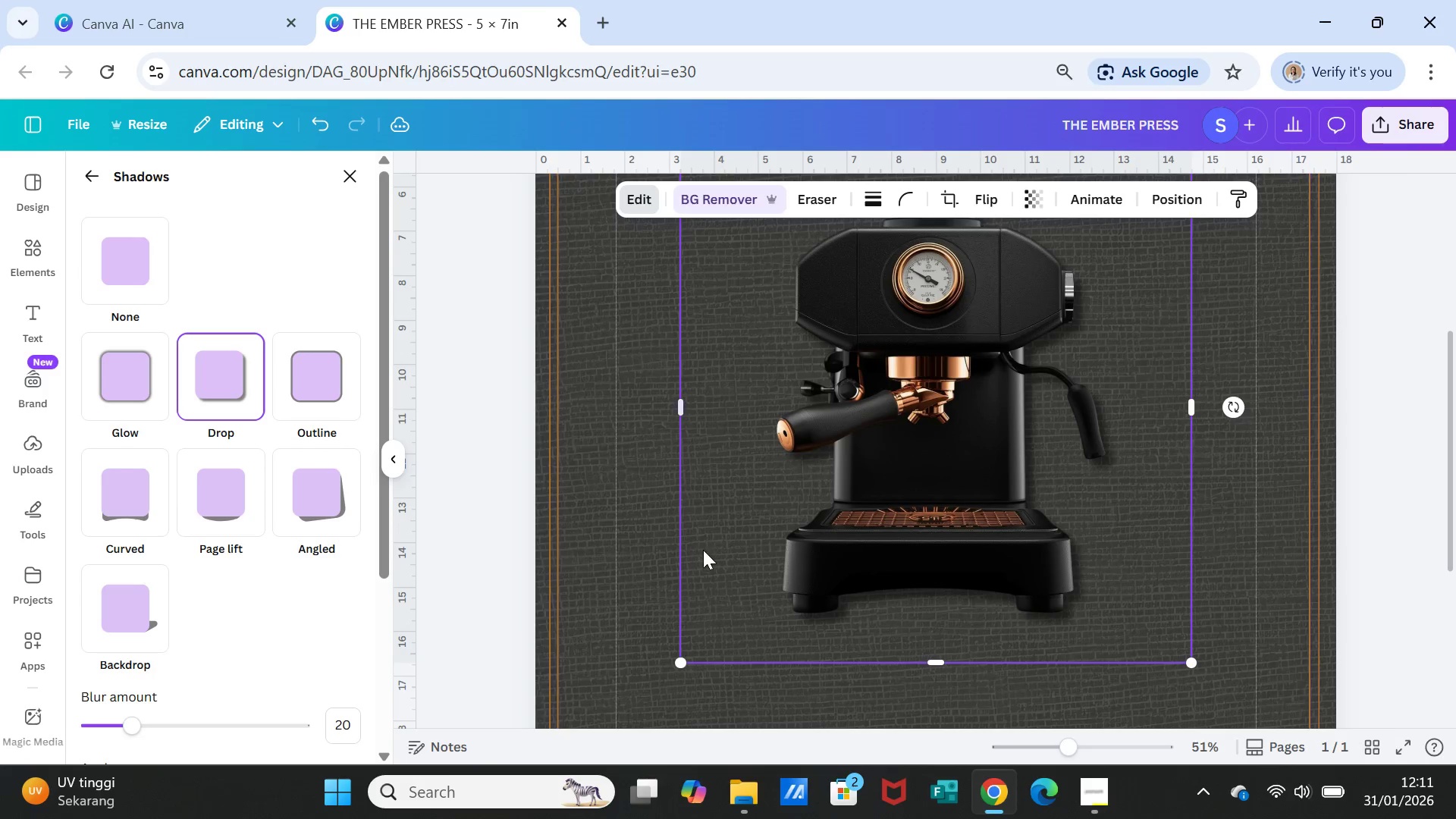 
scroll: coordinate [703, 550], scroll_direction: up, amount: 1.0
 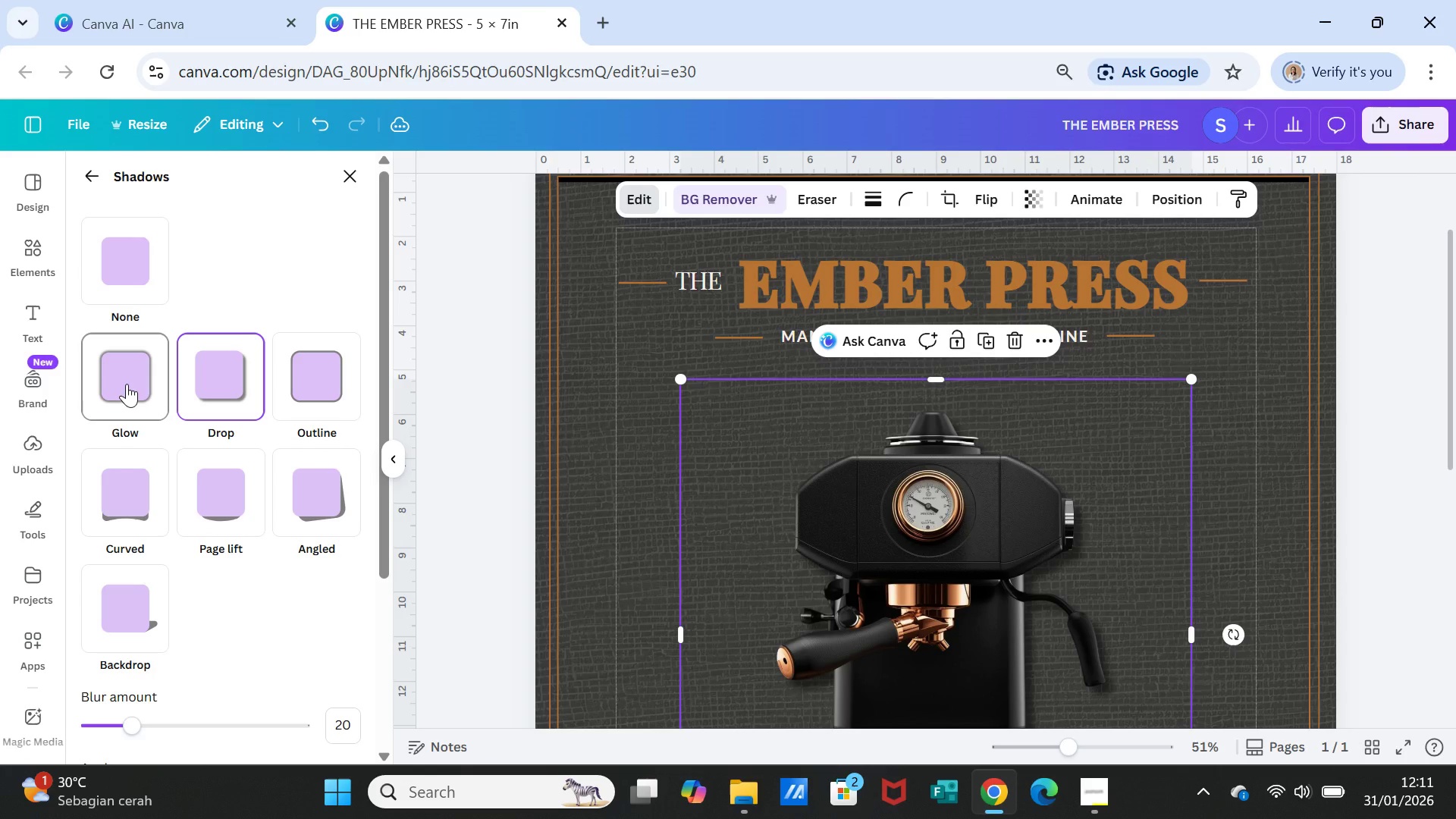 
left_click([127, 384])
 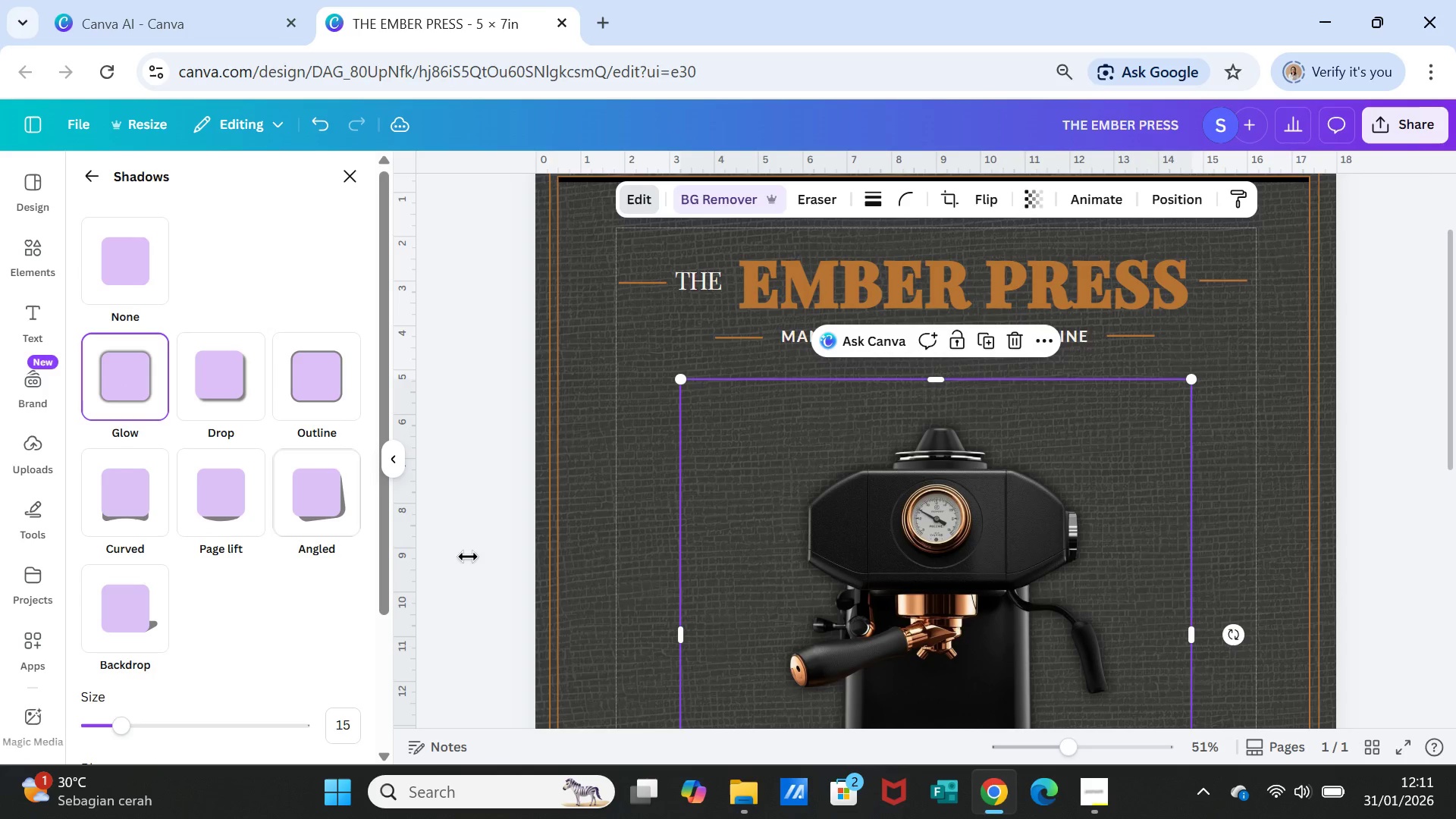 
scroll: coordinate [562, 593], scroll_direction: down, amount: 2.0
 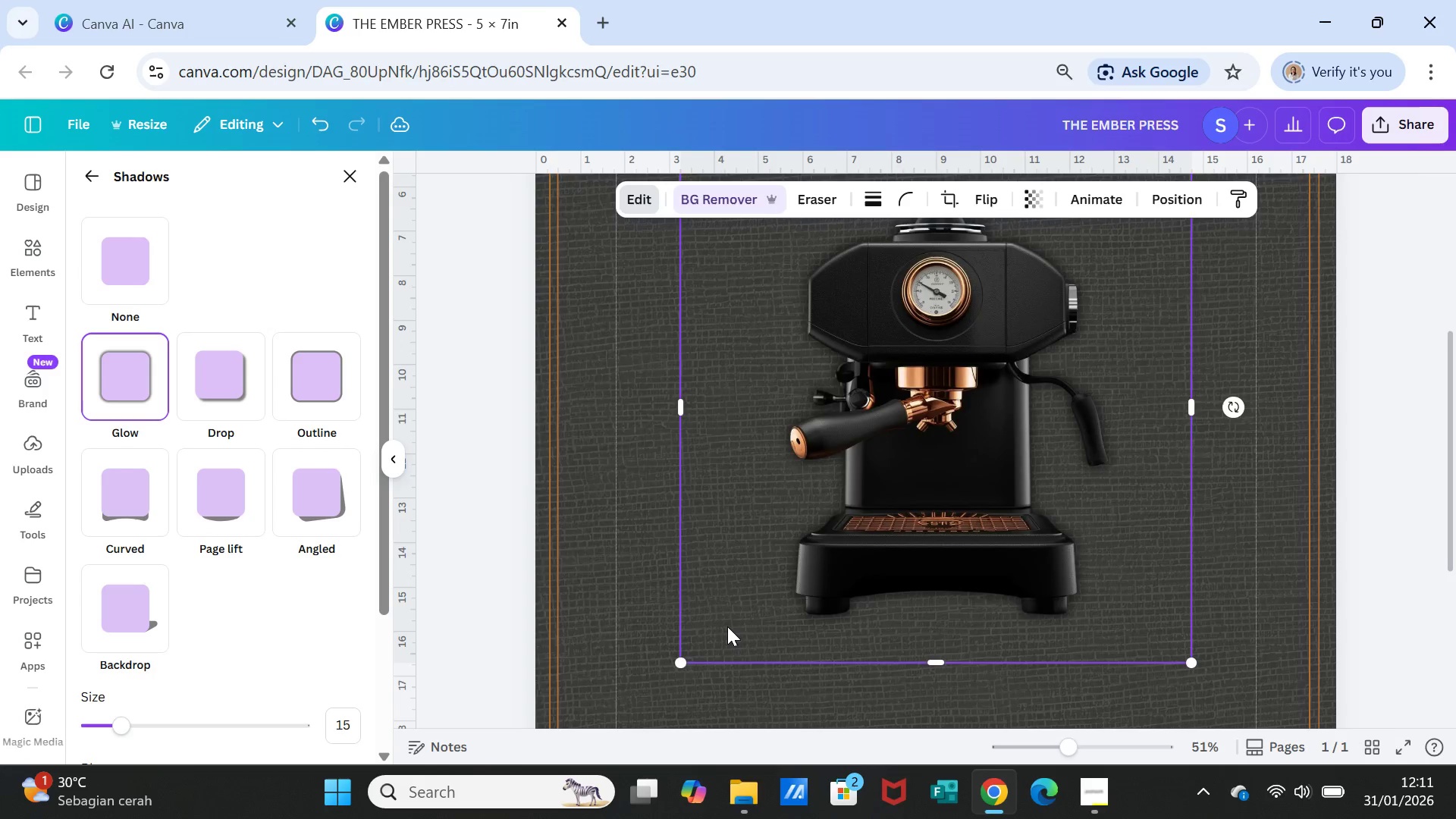 
scroll: coordinate [727, 626], scroll_direction: up, amount: 1.0
 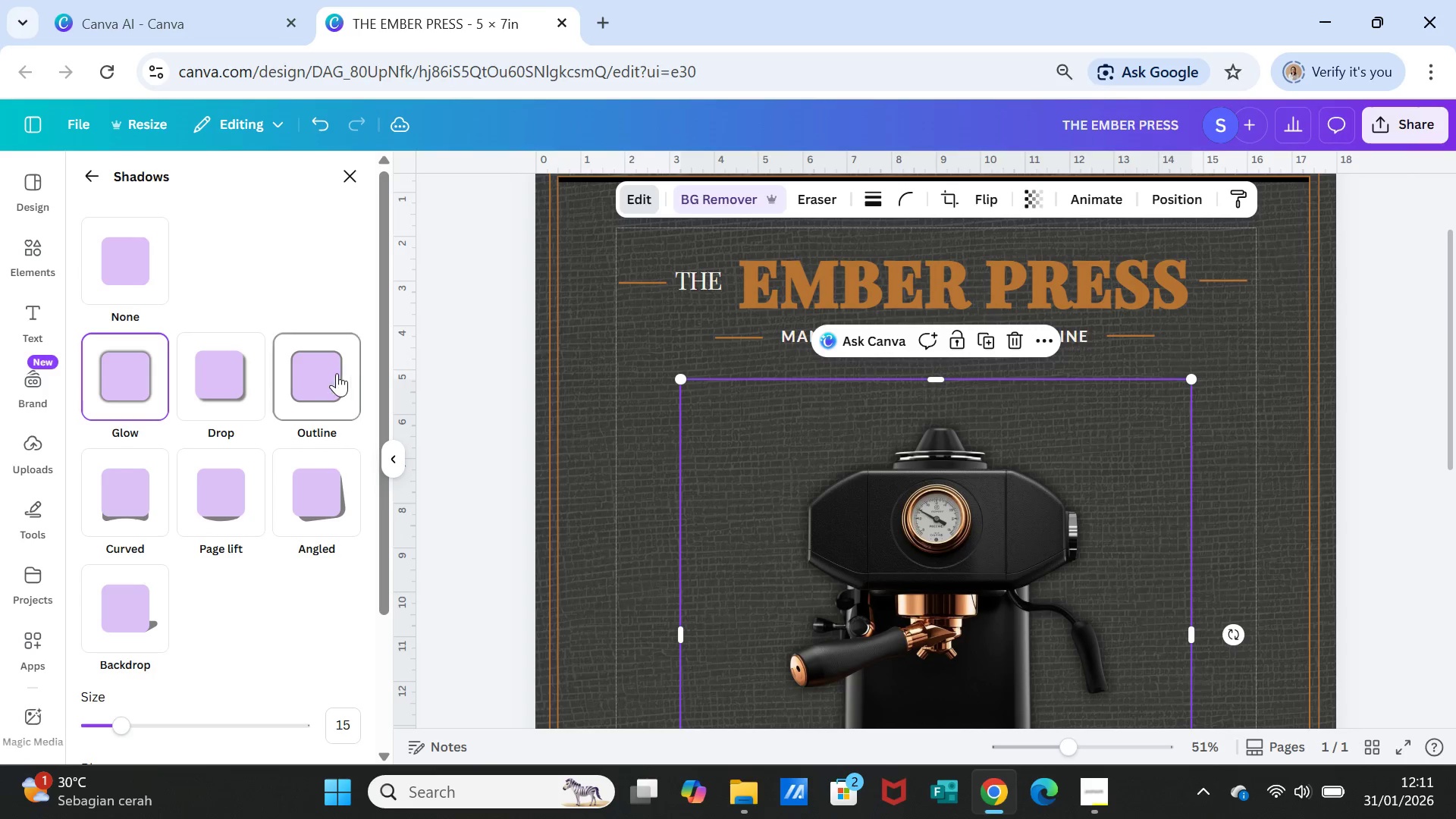 
left_click([332, 372])
 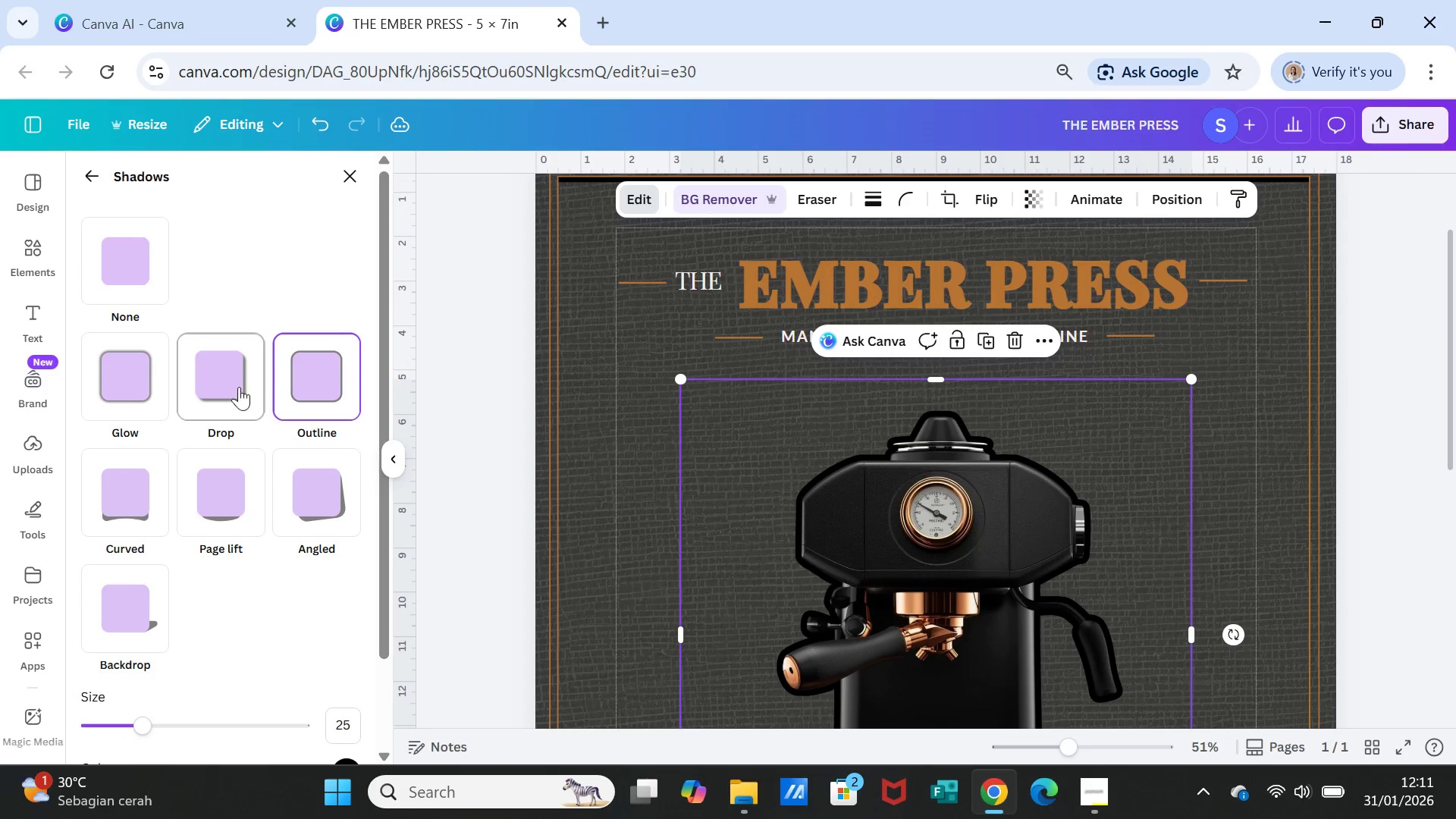 
left_click([210, 385])
 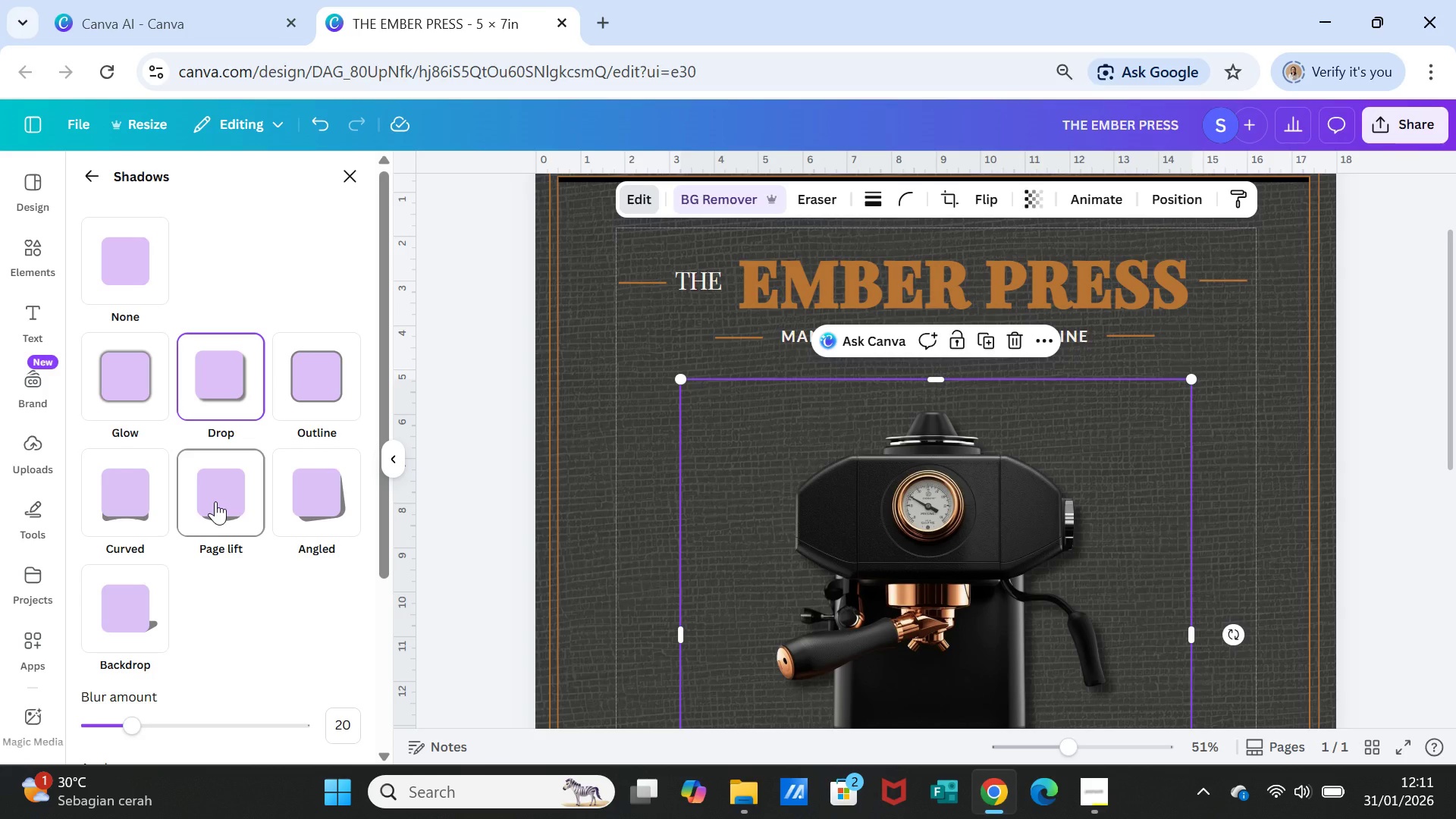 
wait(5.2)
 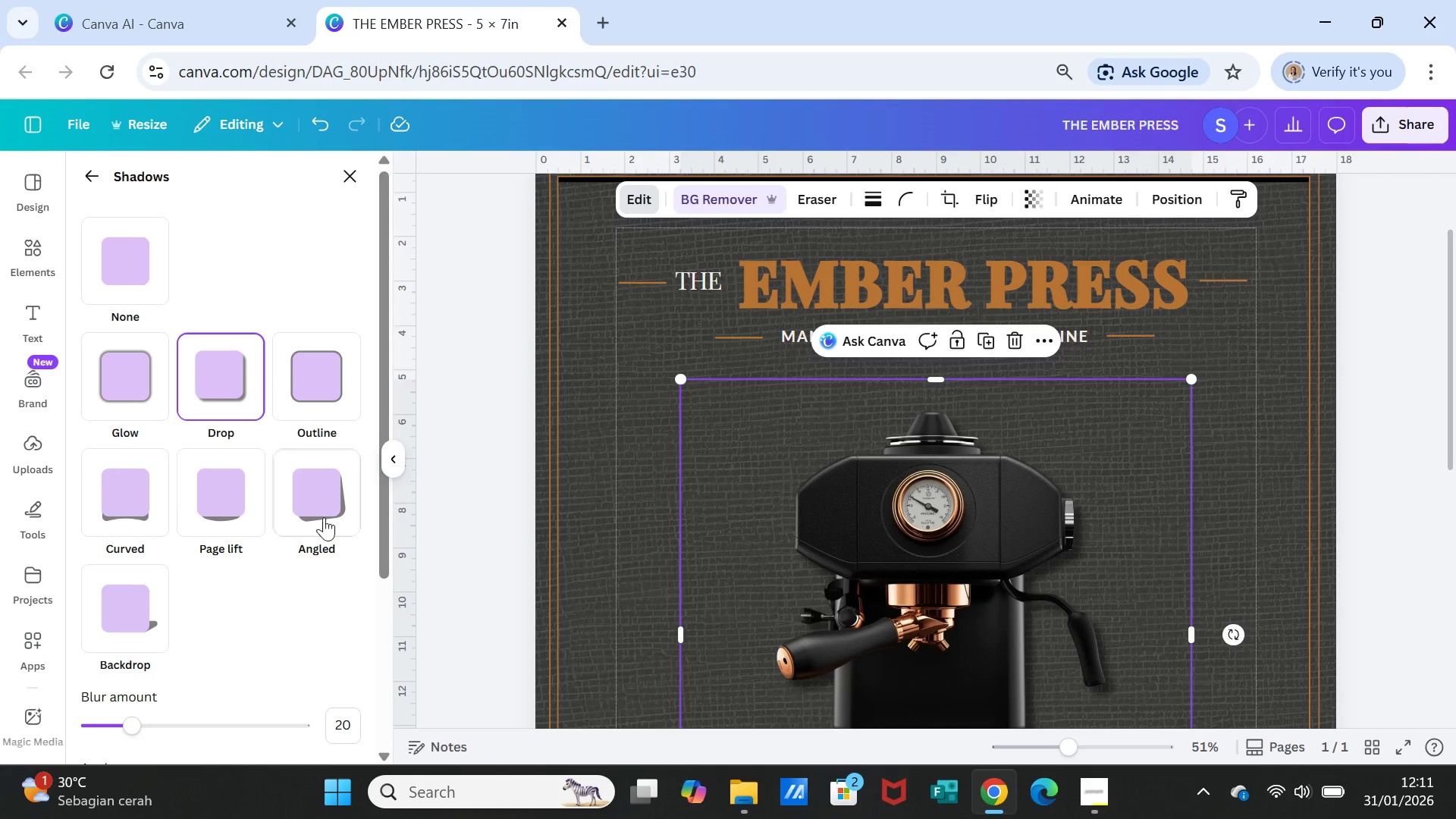 
scroll: coordinate [1207, 590], scroll_direction: down, amount: 3.0
 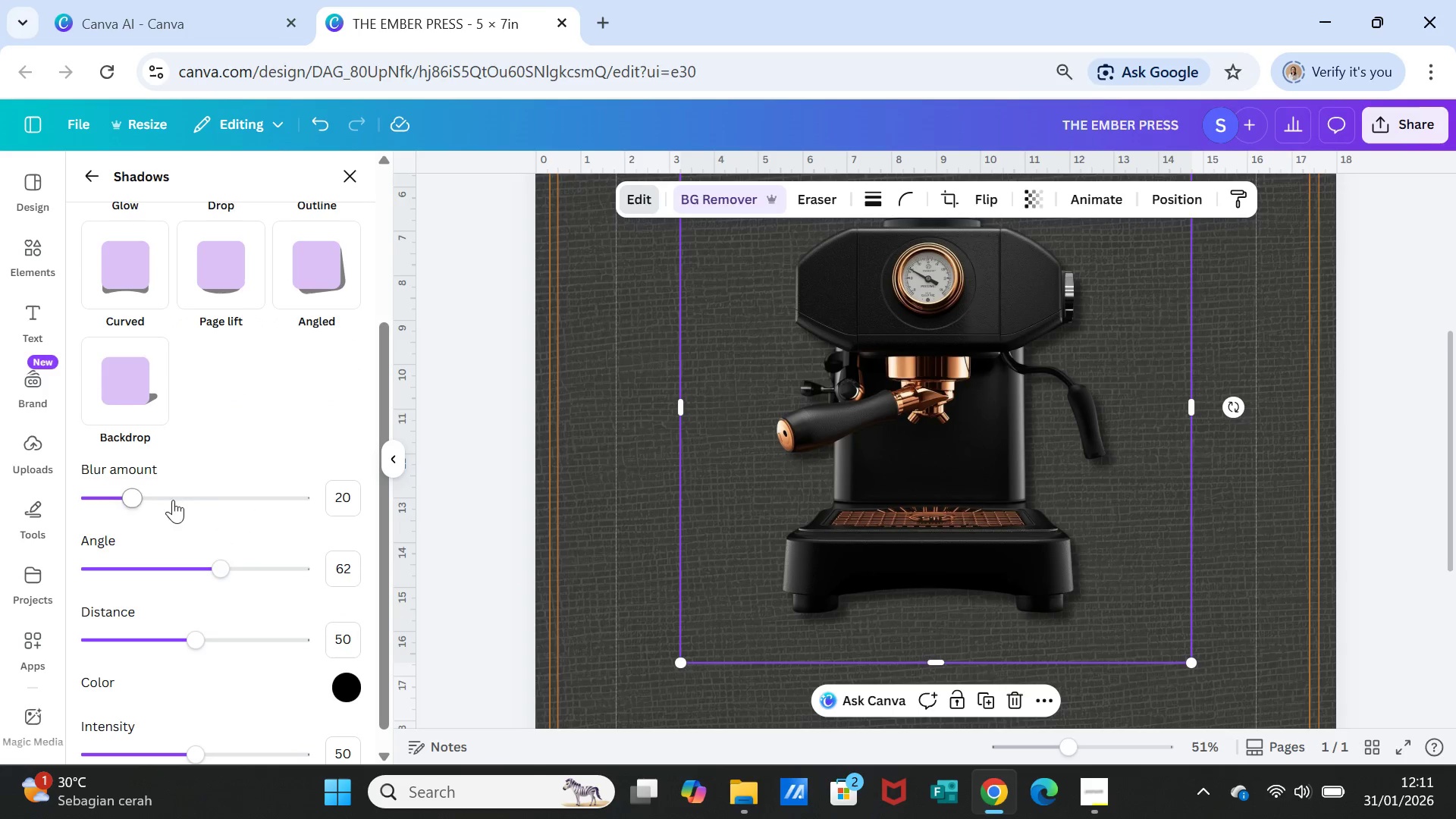 
left_click_drag(start_coordinate=[130, 492], to_coordinate=[167, 493])
 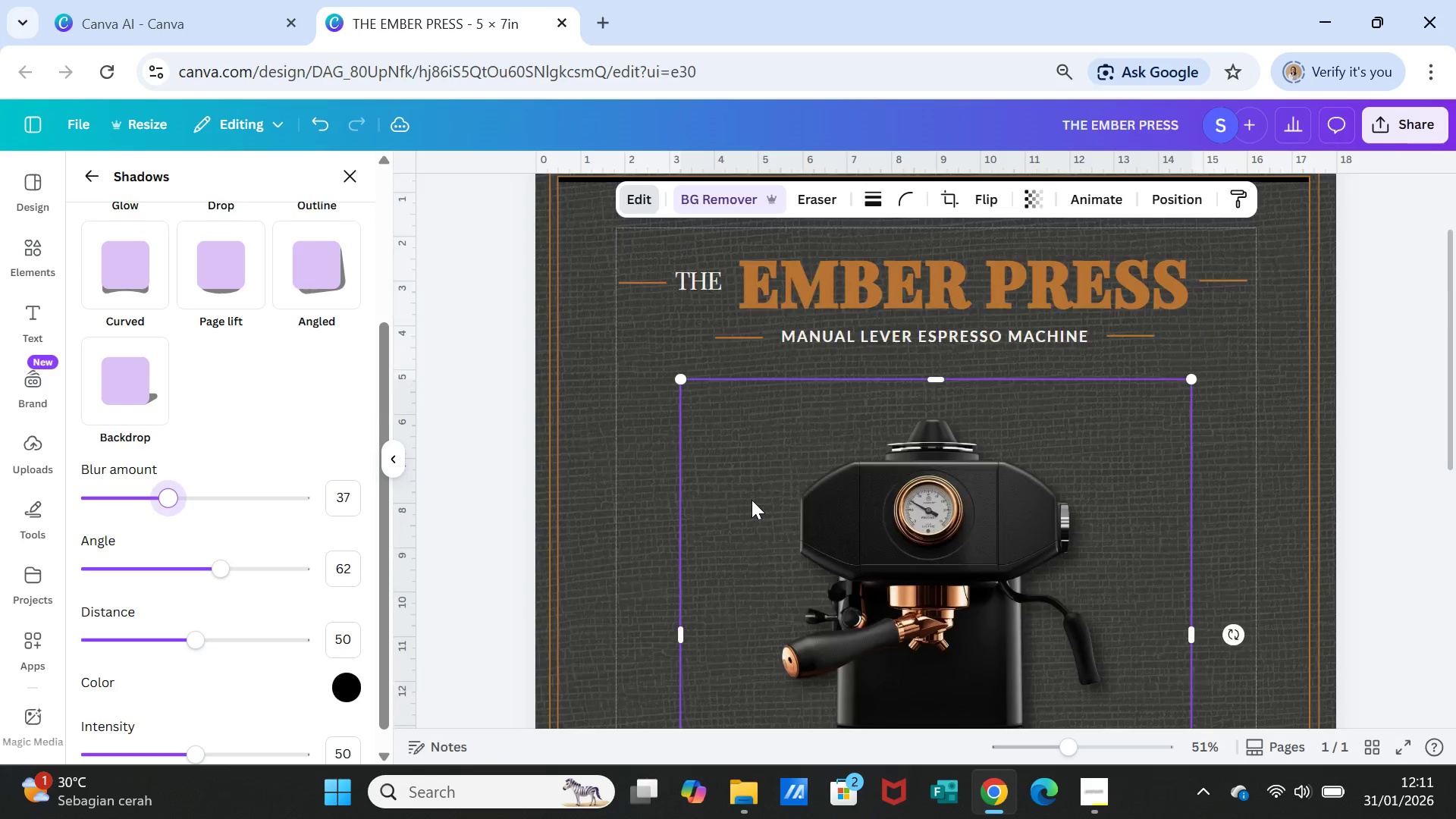 
scroll: coordinate [752, 499], scroll_direction: up, amount: 1.0
 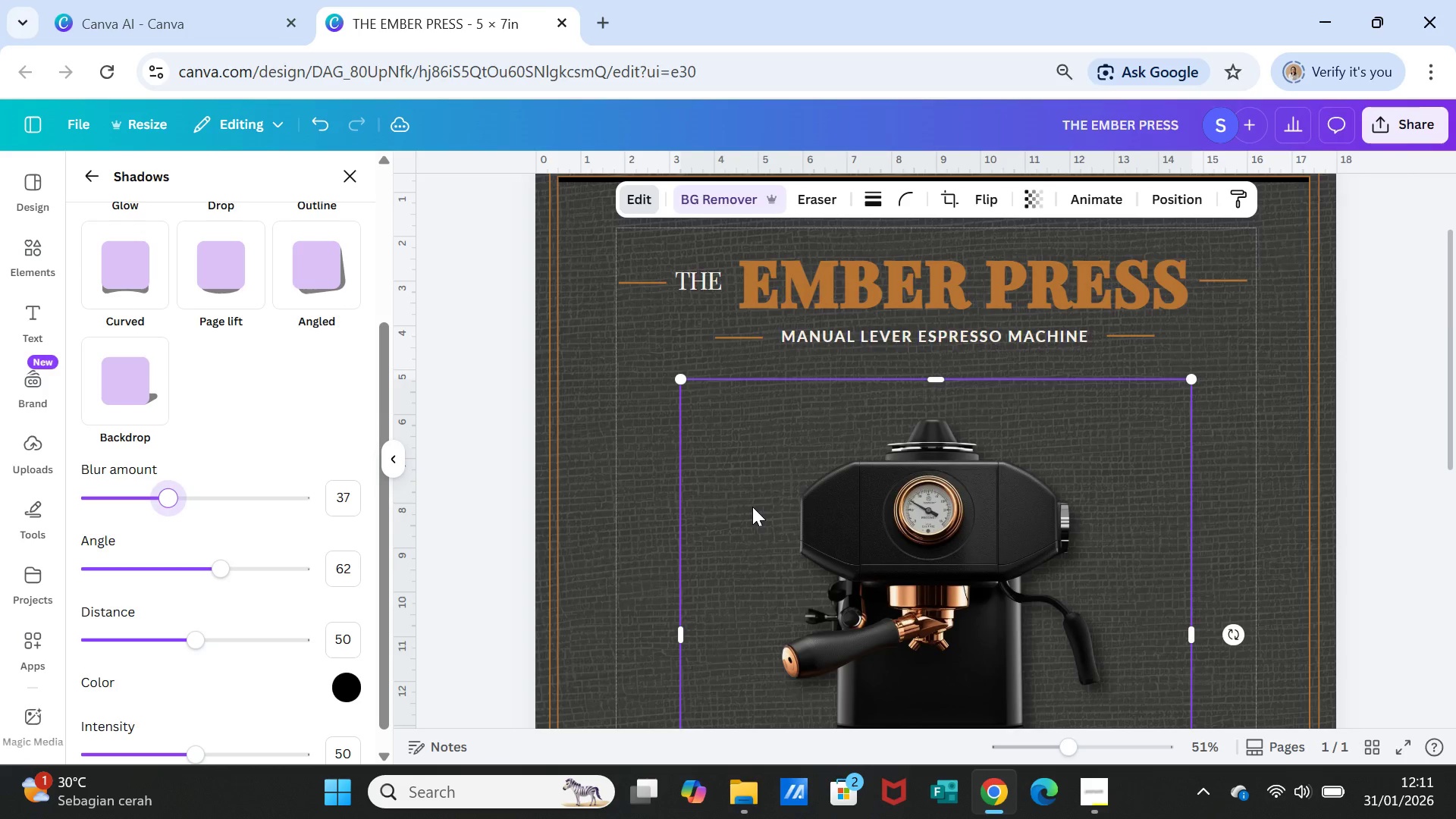 
scroll: coordinate [752, 507], scroll_direction: down, amount: 1.0
 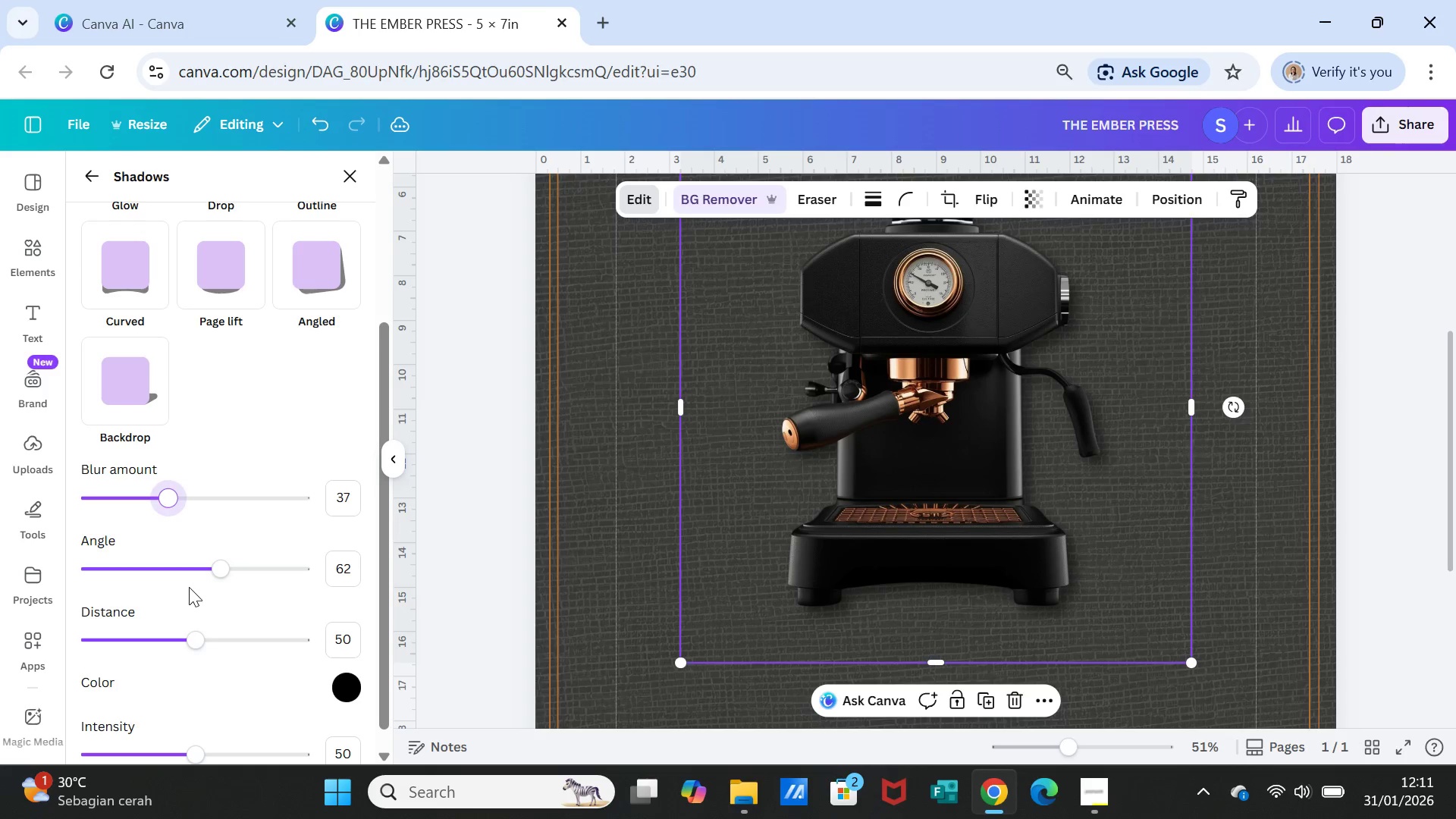 
left_click_drag(start_coordinate=[221, 564], to_coordinate=[259, 587])
 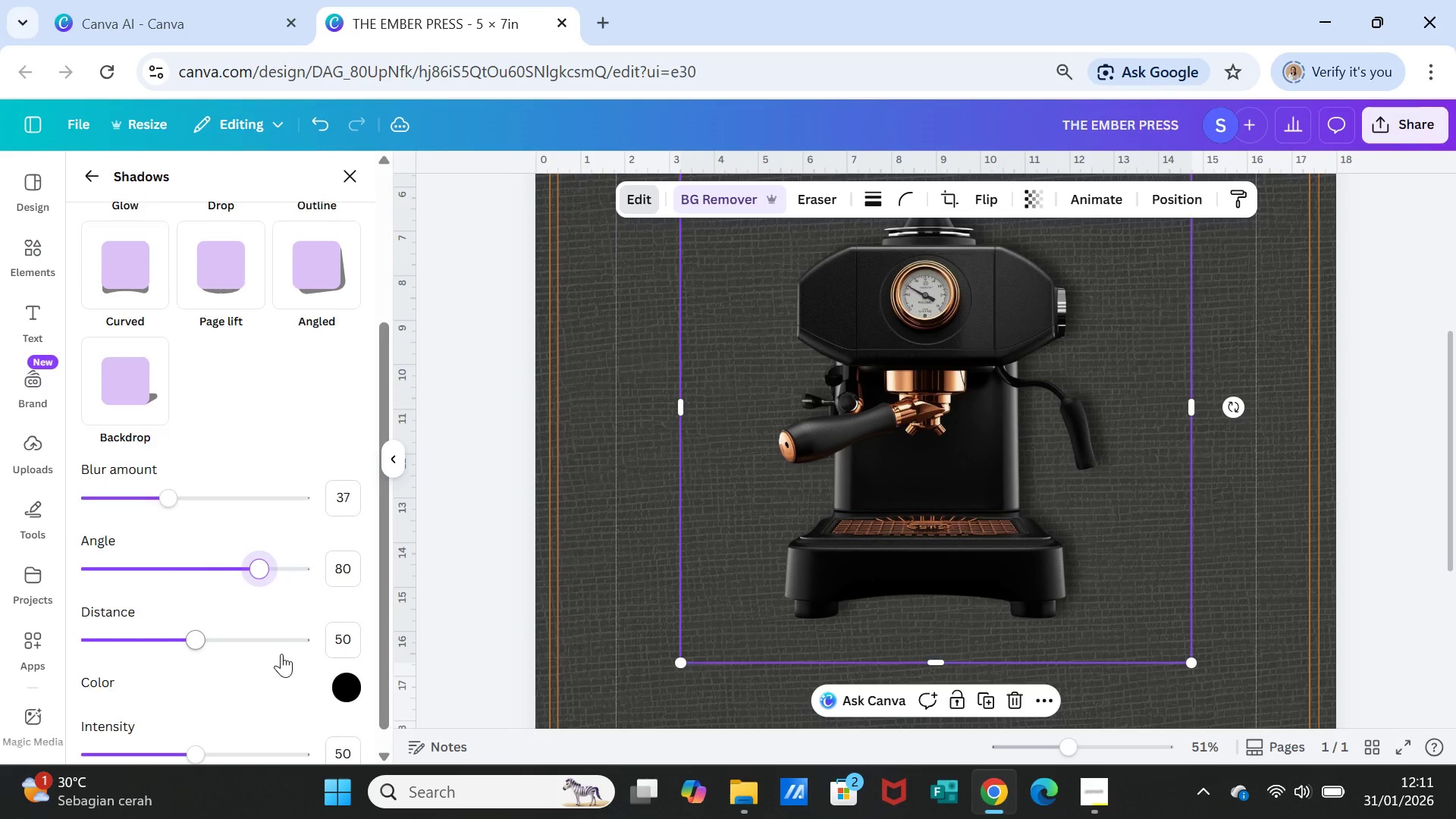 
scroll: coordinate [281, 654], scroll_direction: down, amount: 1.0
 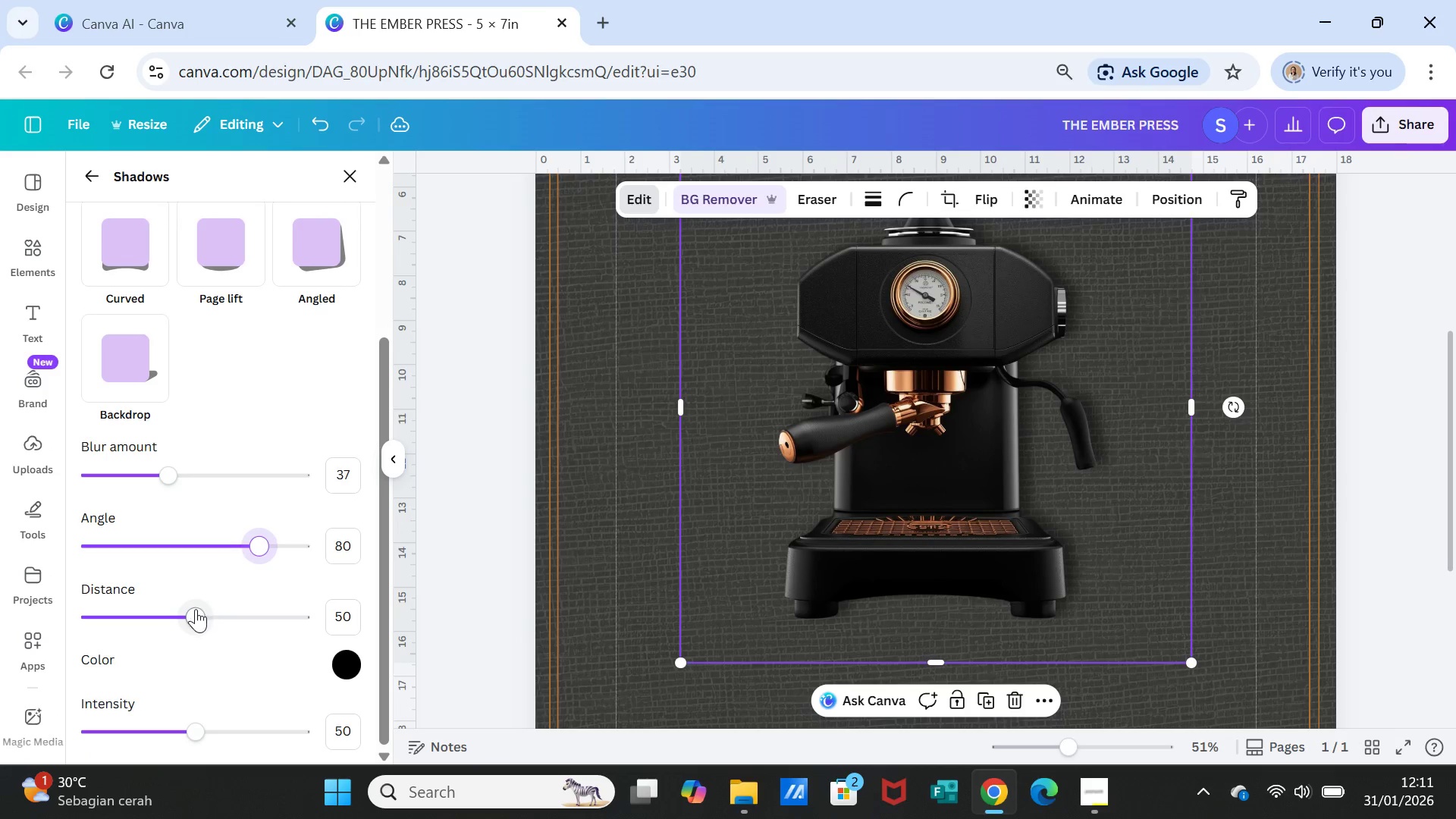 
left_click_drag(start_coordinate=[196, 609], to_coordinate=[211, 608])
 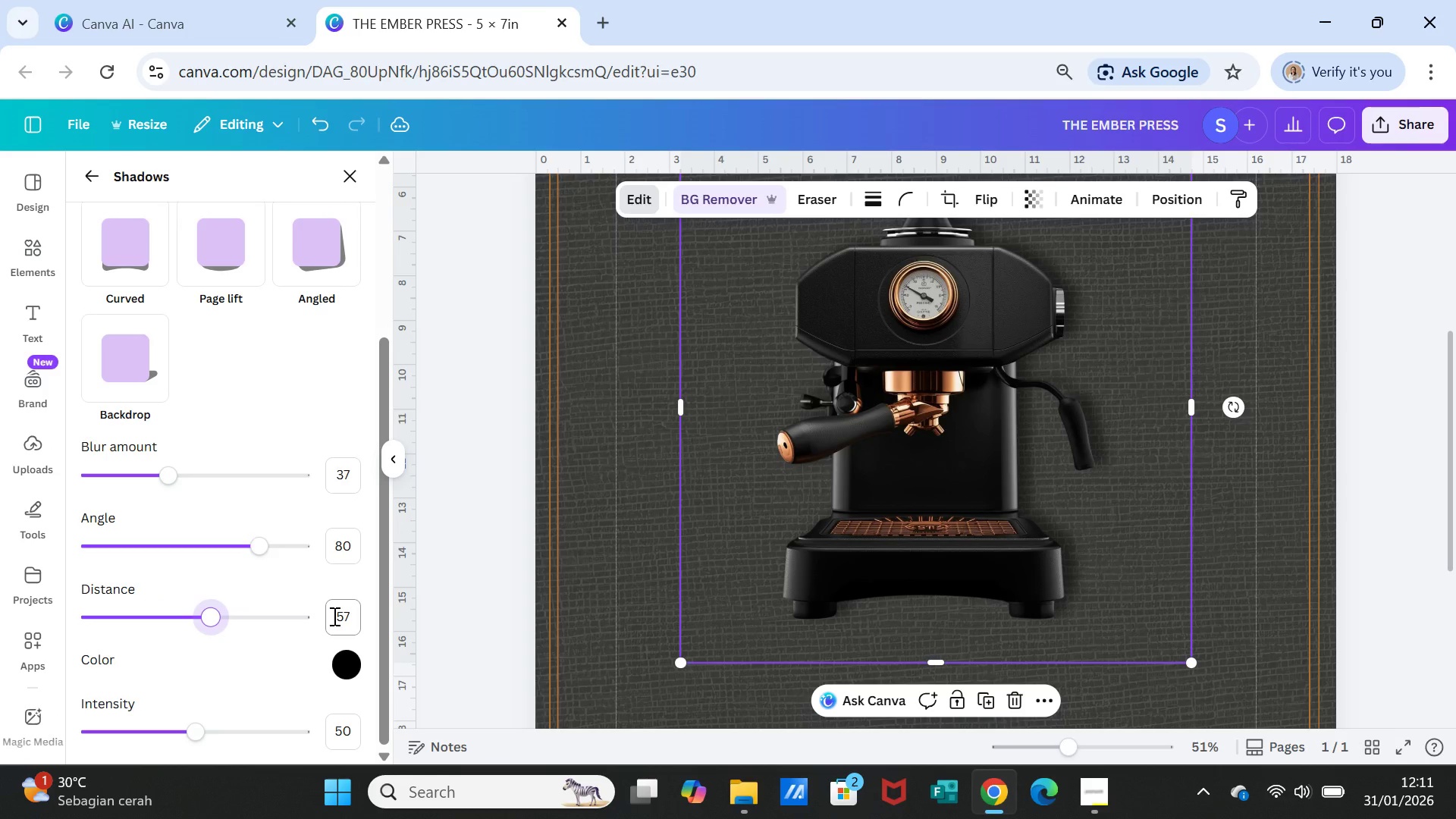 
scroll: coordinate [303, 650], scroll_direction: down, amount: 2.0
 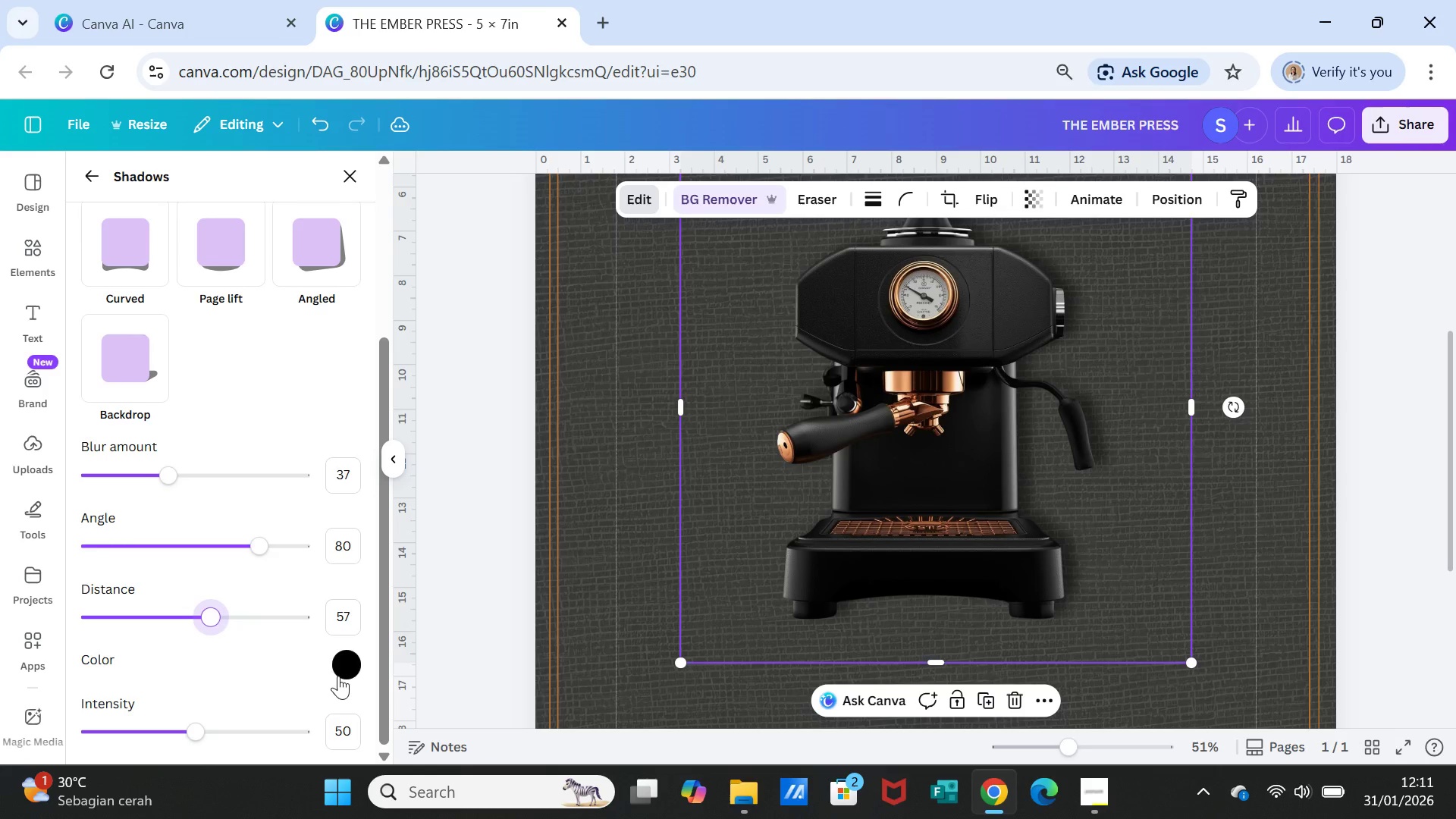 
mouse_move([356, 663])
 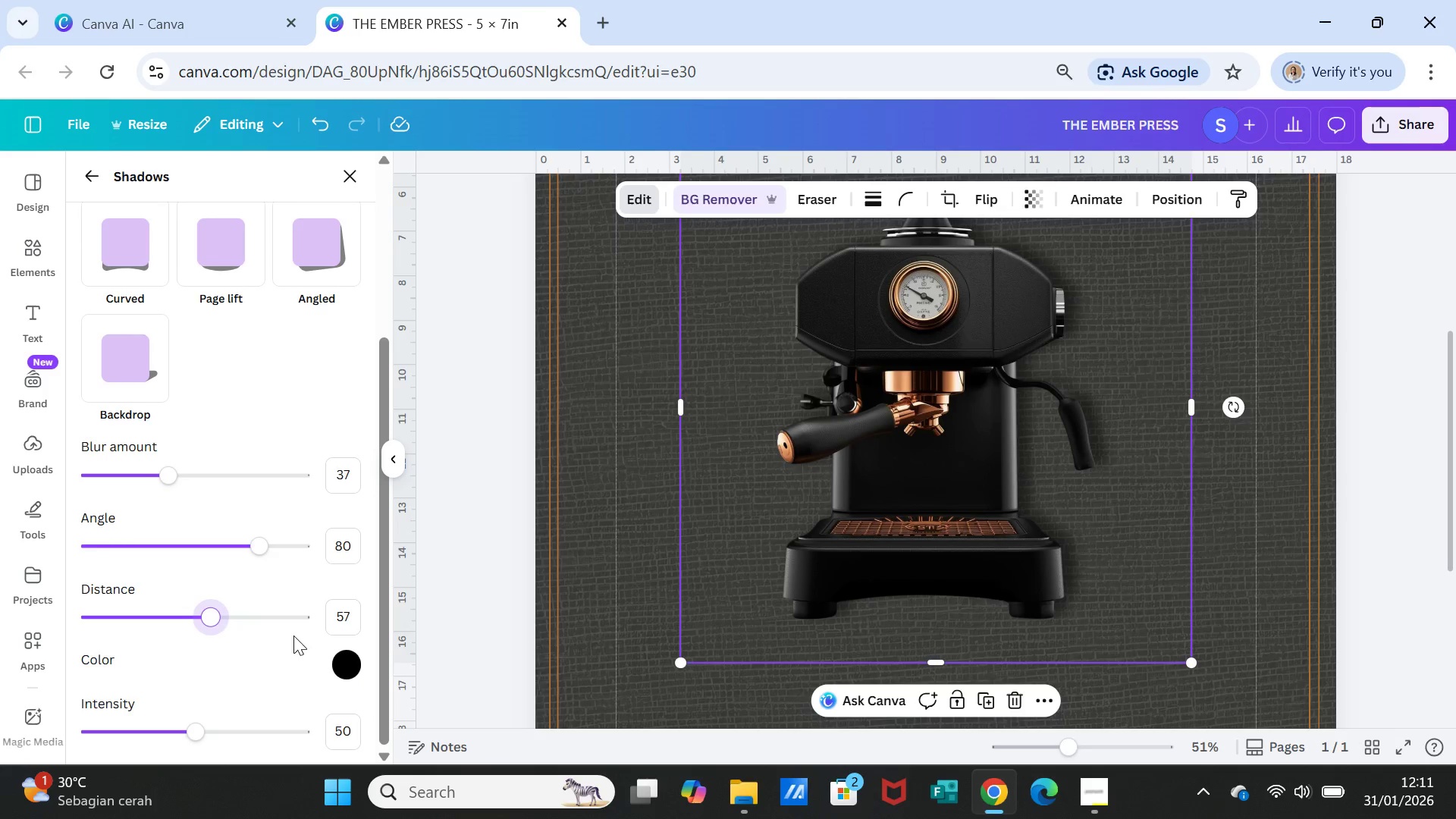 
scroll: coordinate [293, 635], scroll_direction: down, amount: 1.0
 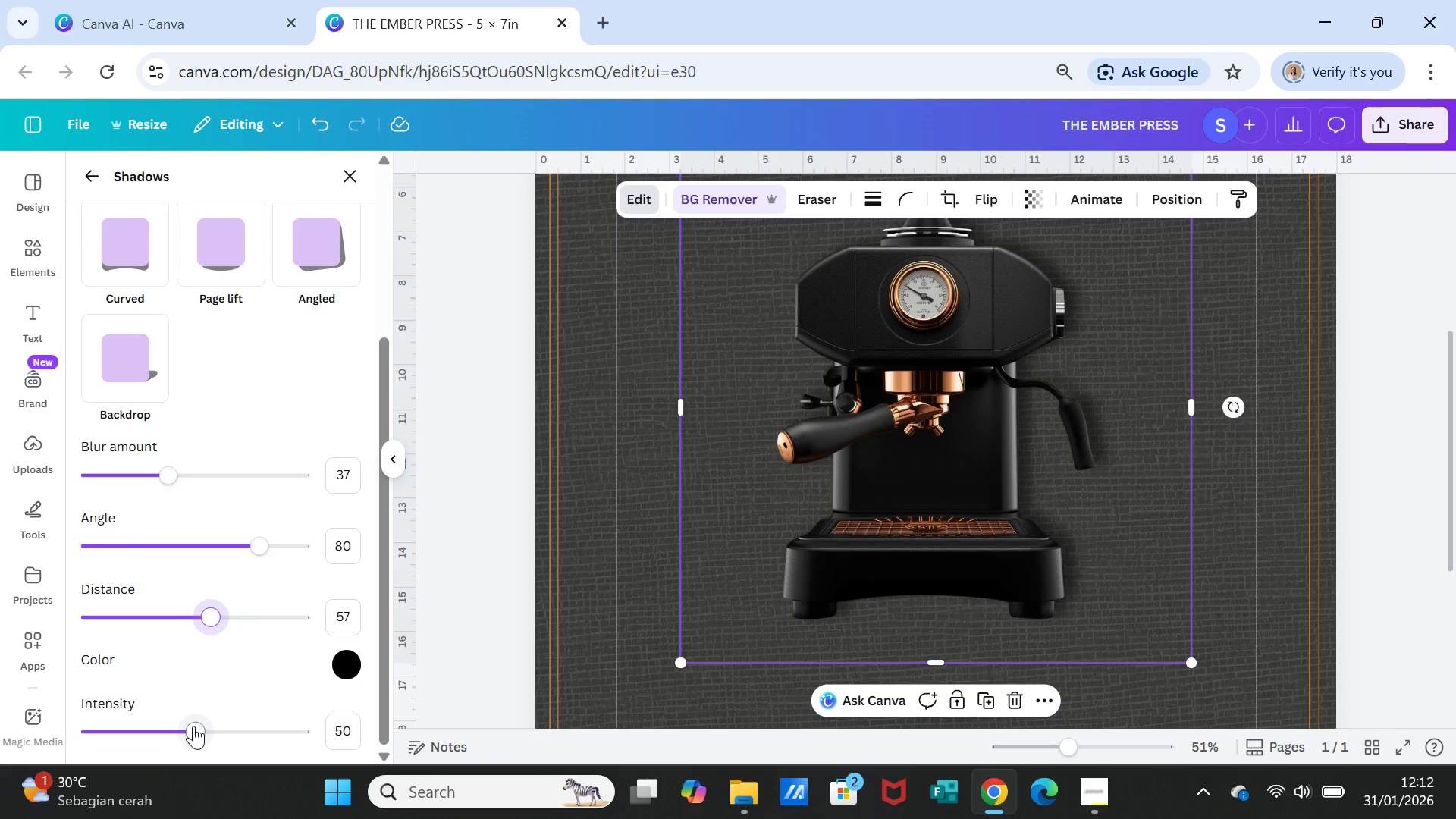 
left_click_drag(start_coordinate=[193, 726], to_coordinate=[158, 719])
 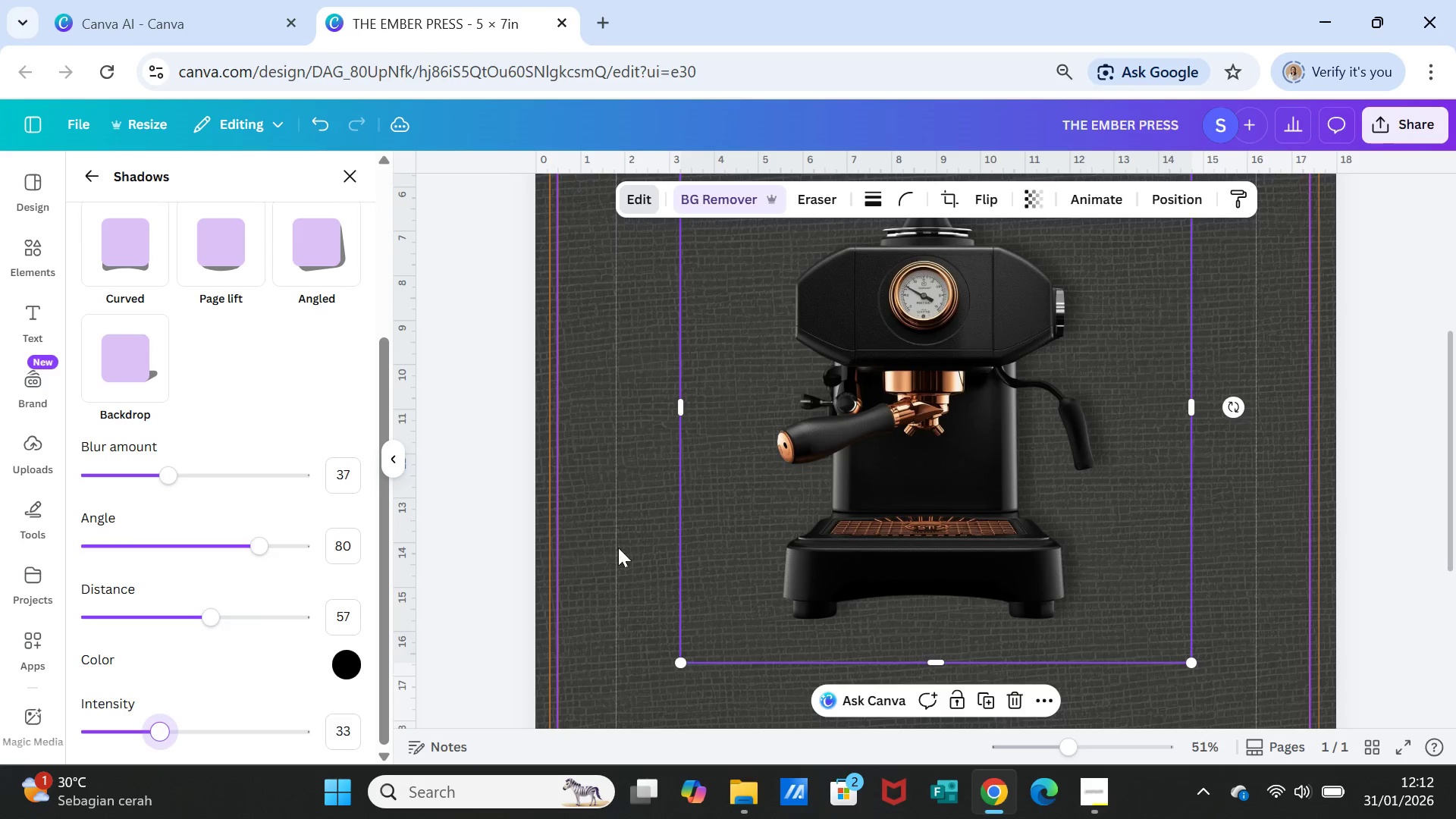 
left_click([622, 549])
 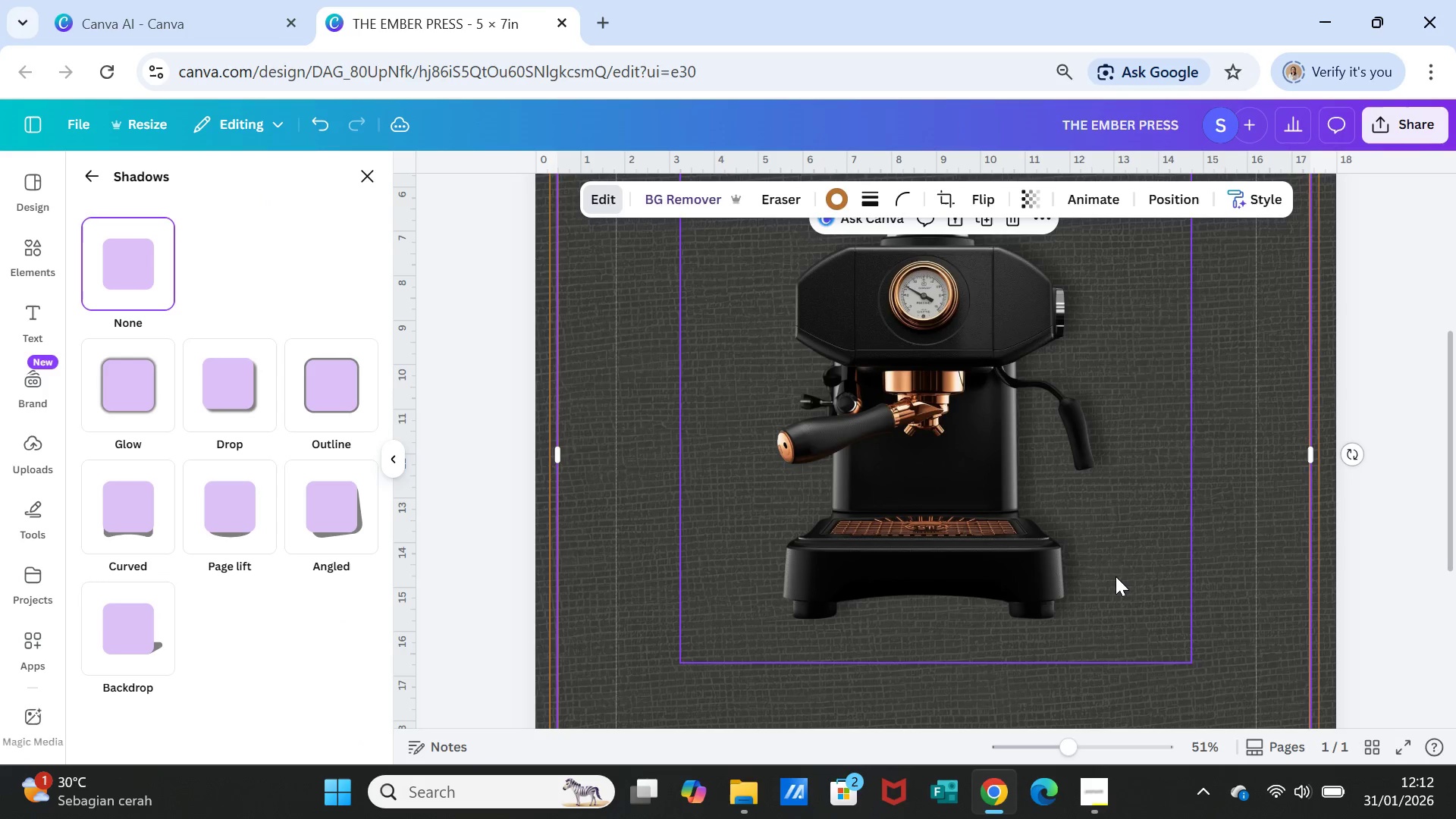 
left_click([1116, 576])
 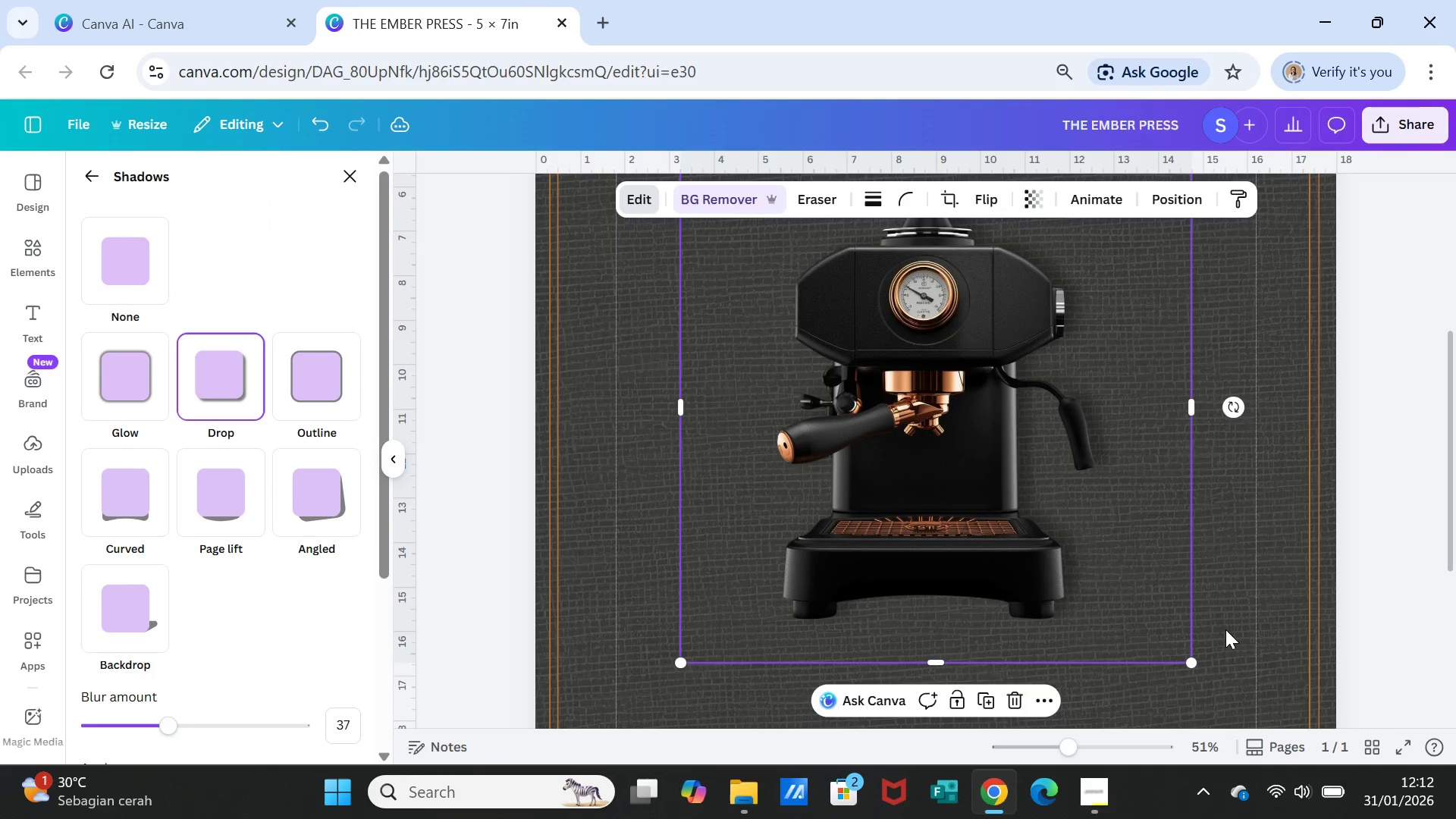 
left_click([1230, 635])
 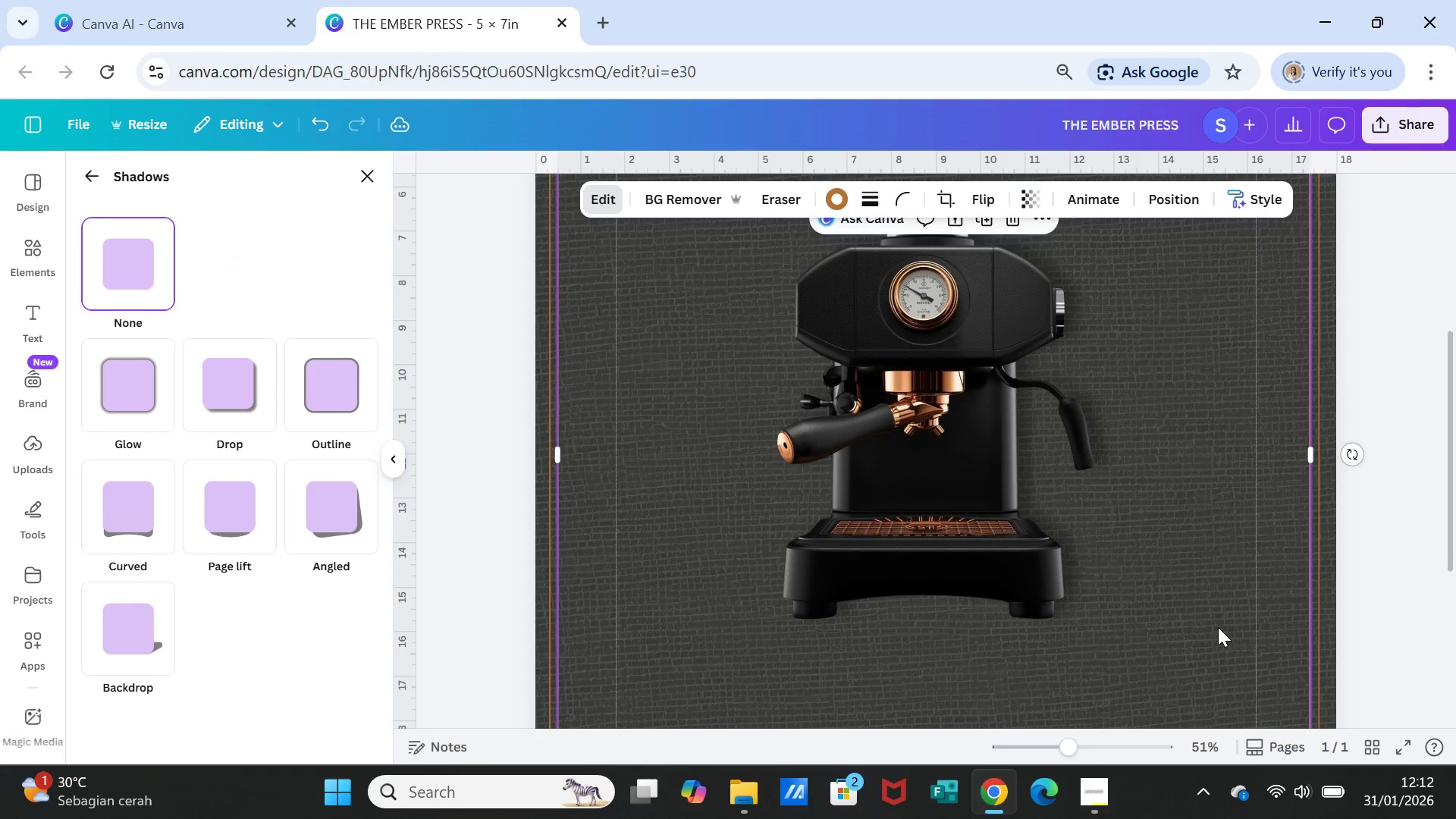 
scroll: coordinate [1218, 627], scroll_direction: up, amount: 1.0
 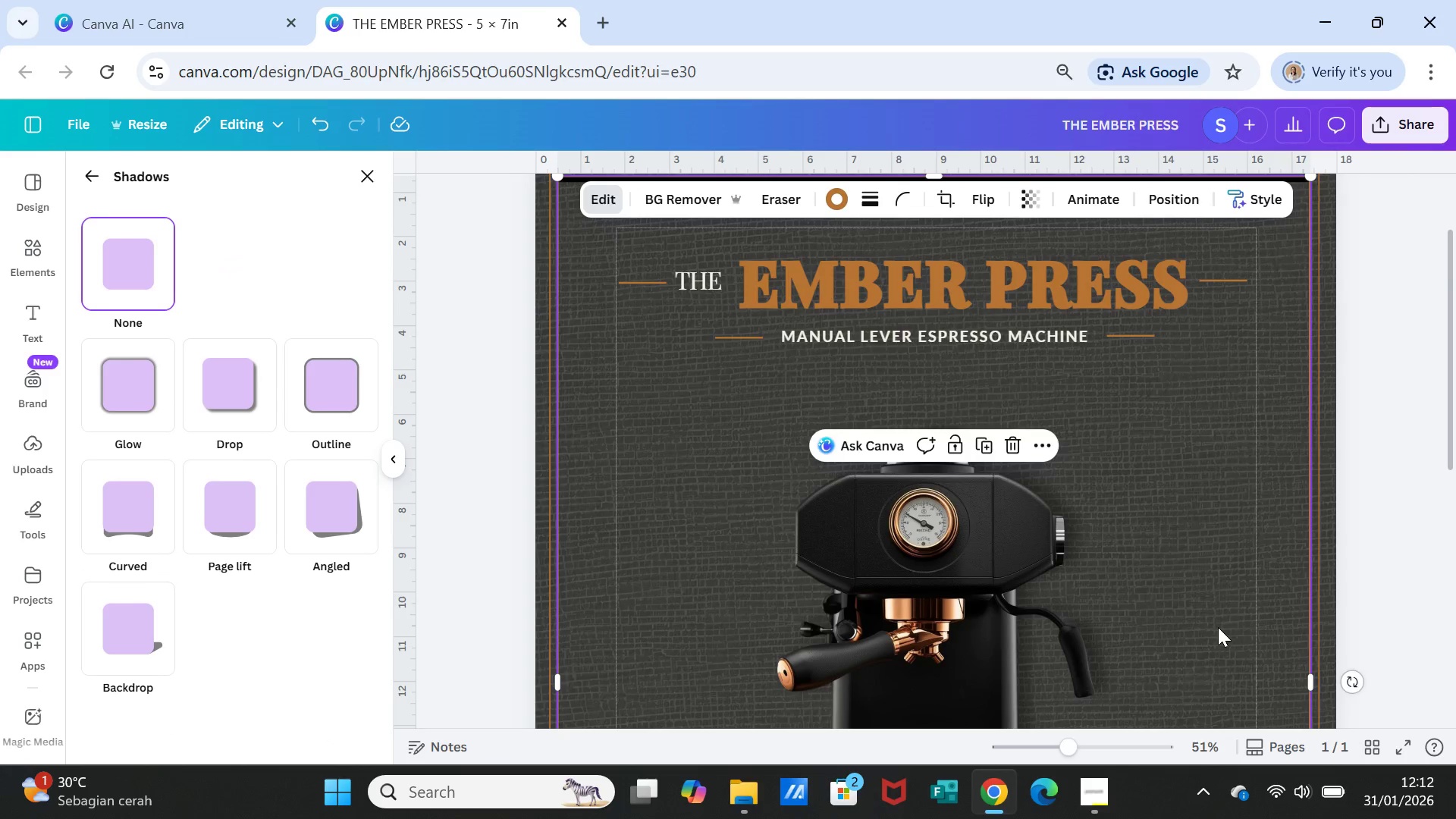 
scroll: coordinate [1218, 627], scroll_direction: down, amount: 1.0
 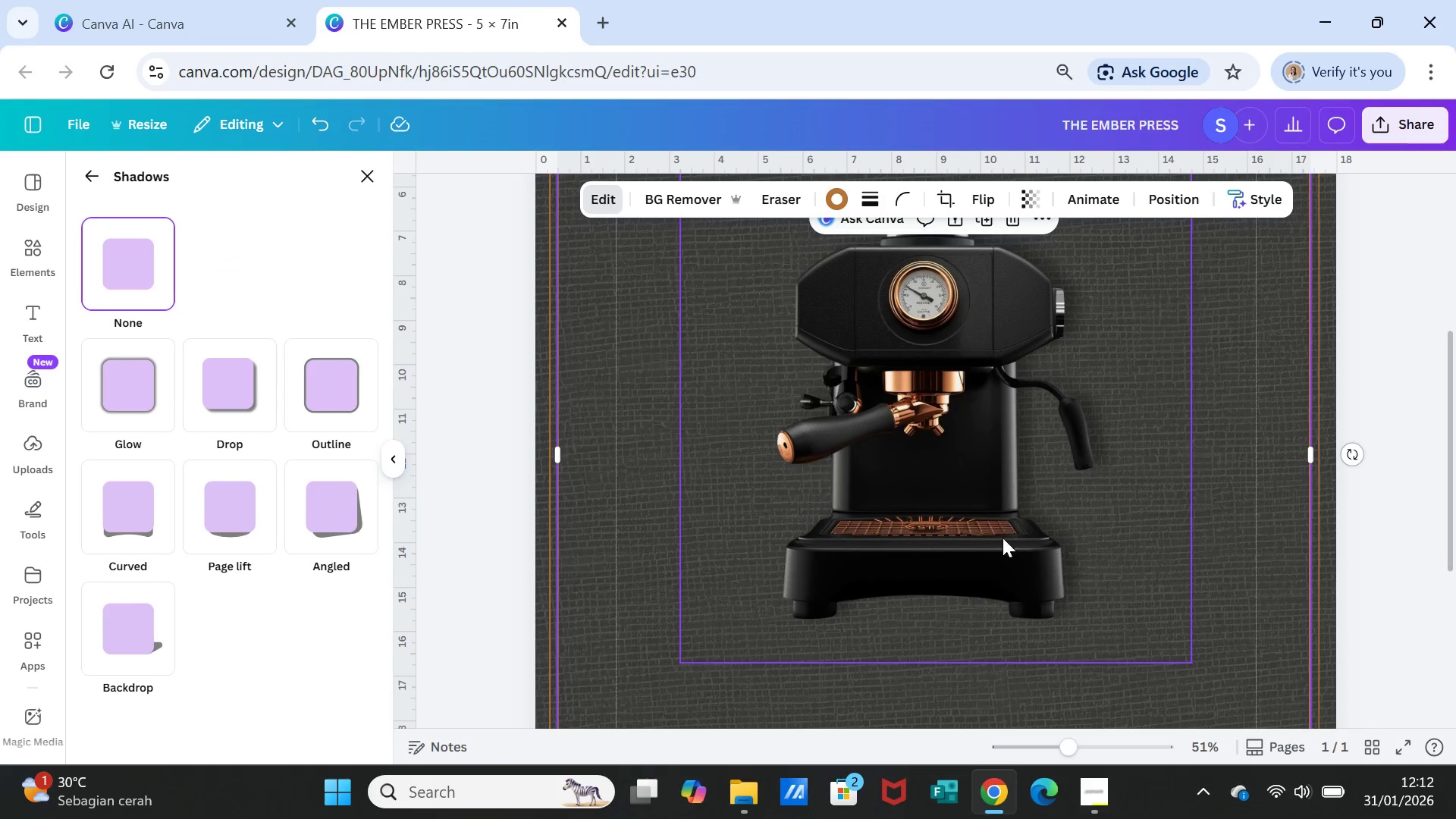 
left_click([967, 517])
 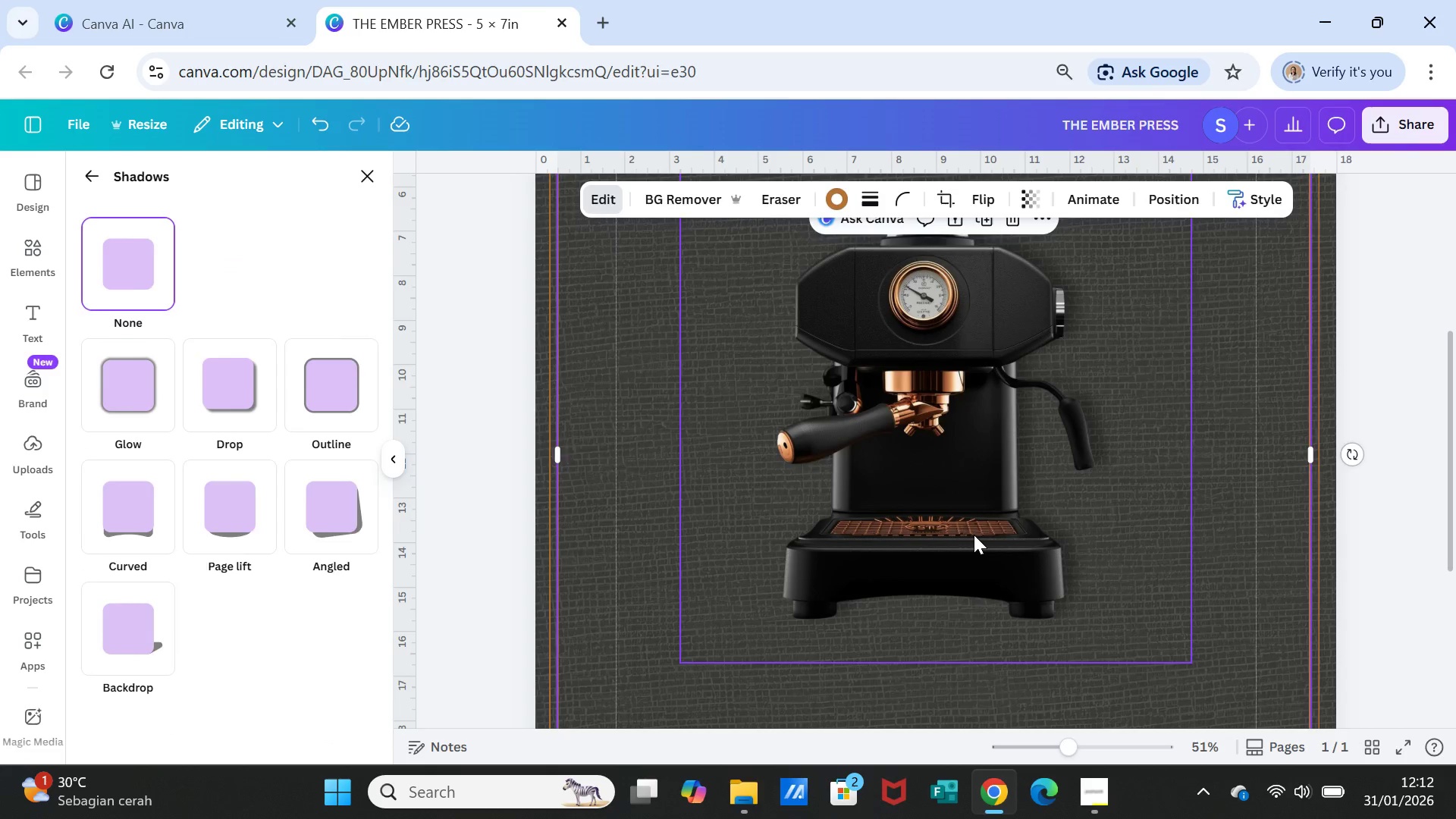 
scroll: coordinate [974, 535], scroll_direction: up, amount: 1.0
 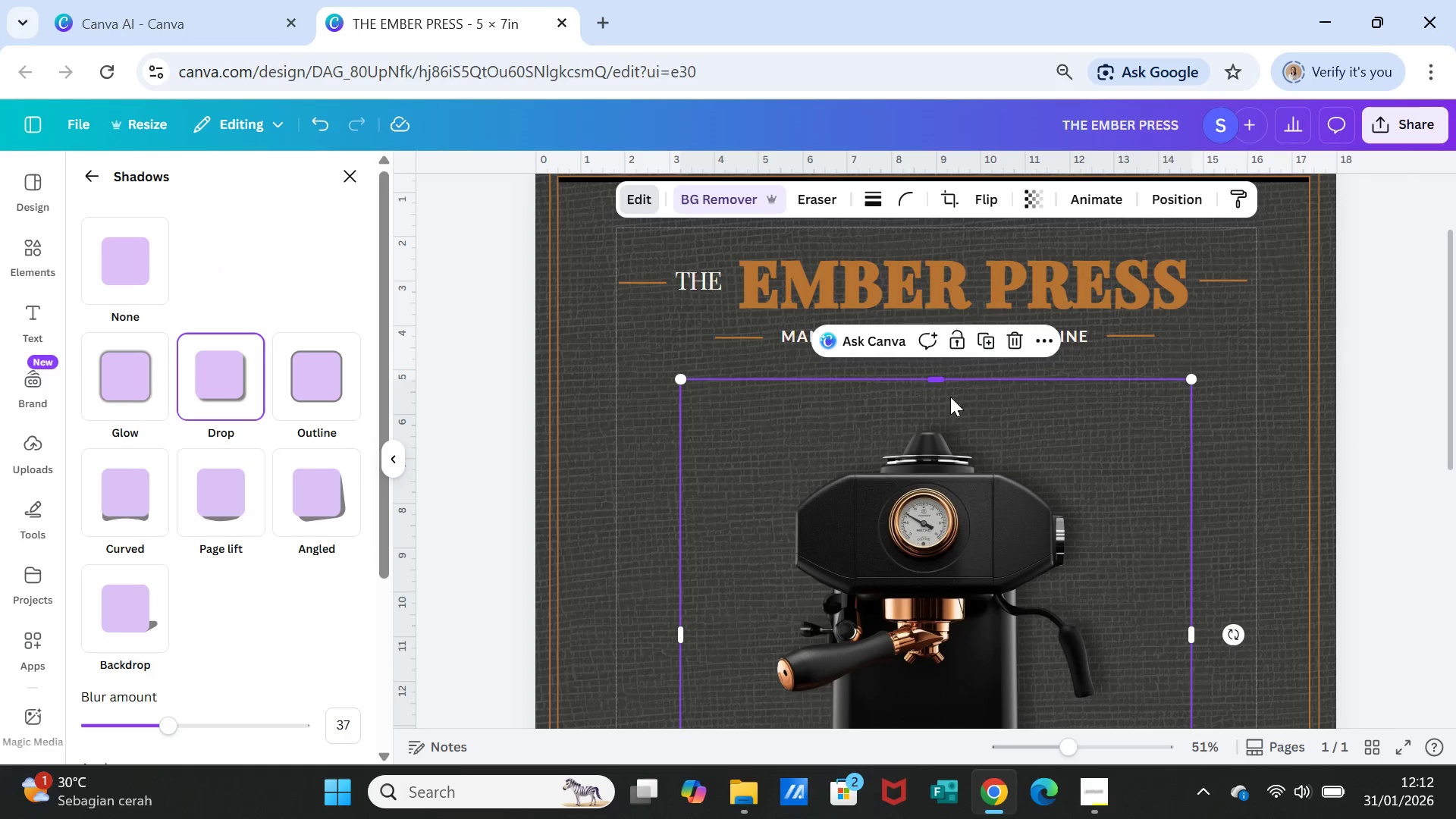 
left_click_drag(start_coordinate=[1008, 442], to_coordinate=[1010, 435])
 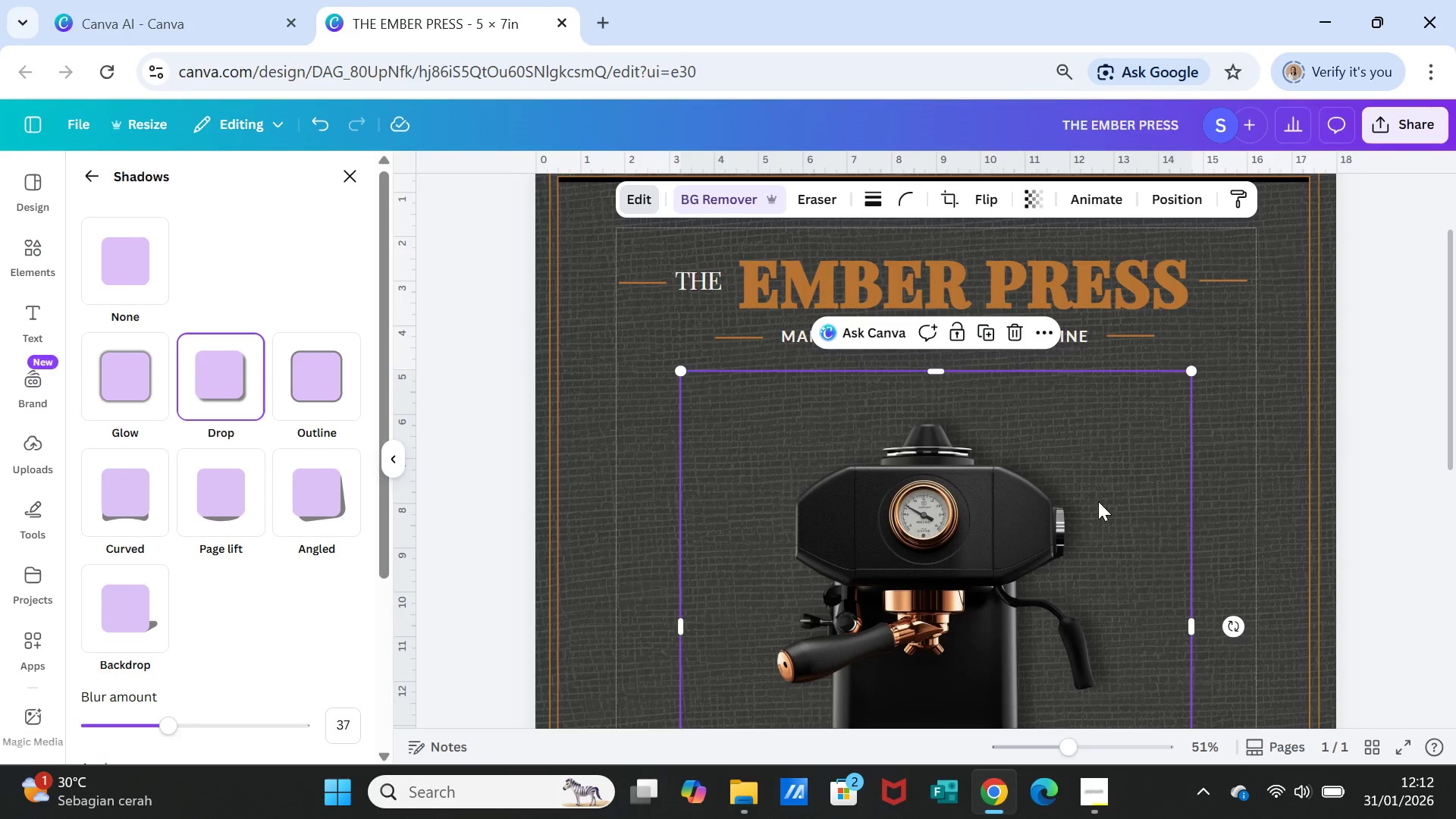 
left_click([1098, 501])
 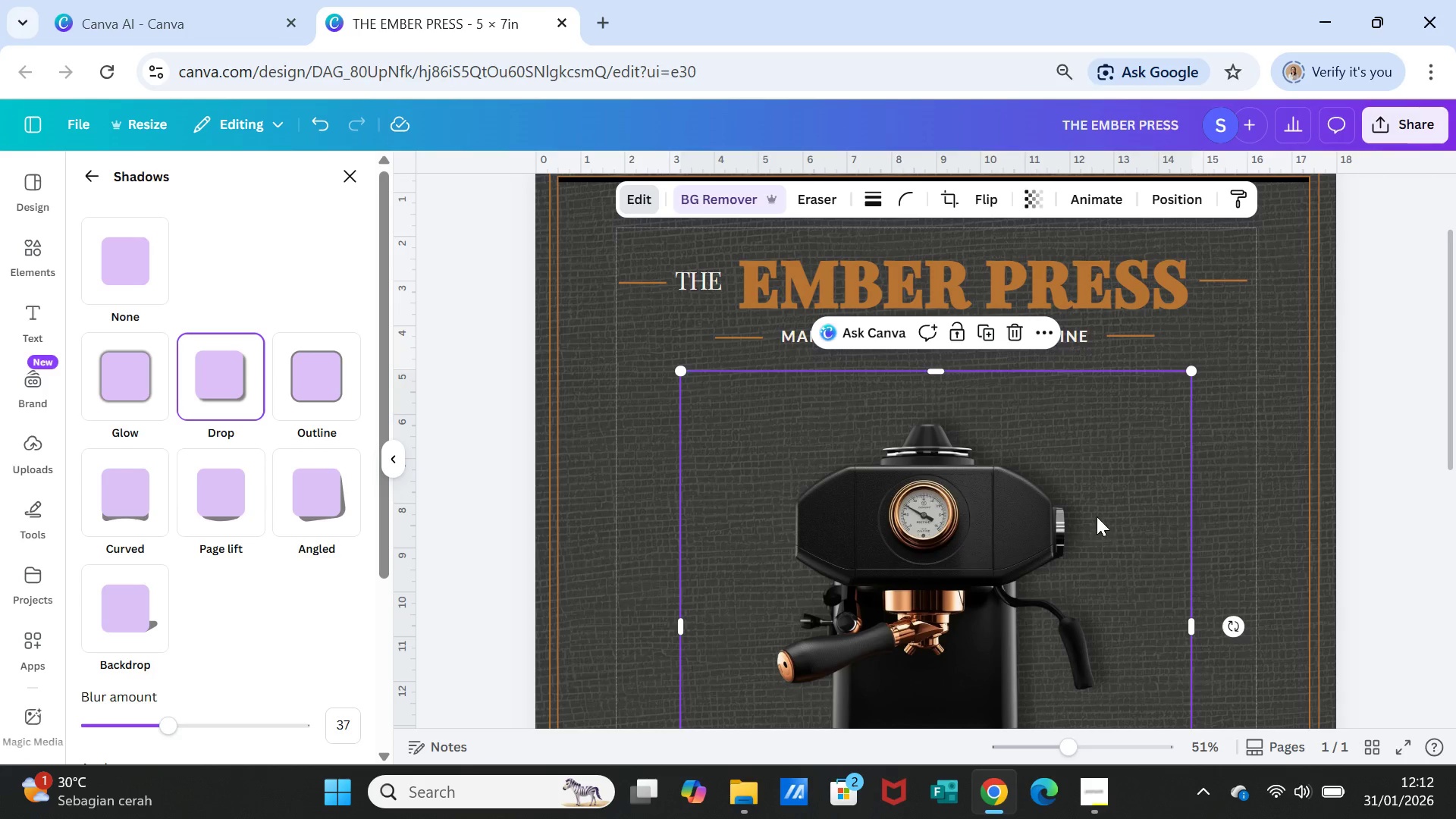 
left_click_drag(start_coordinate=[1097, 516], to_coordinate=[1100, 502])
 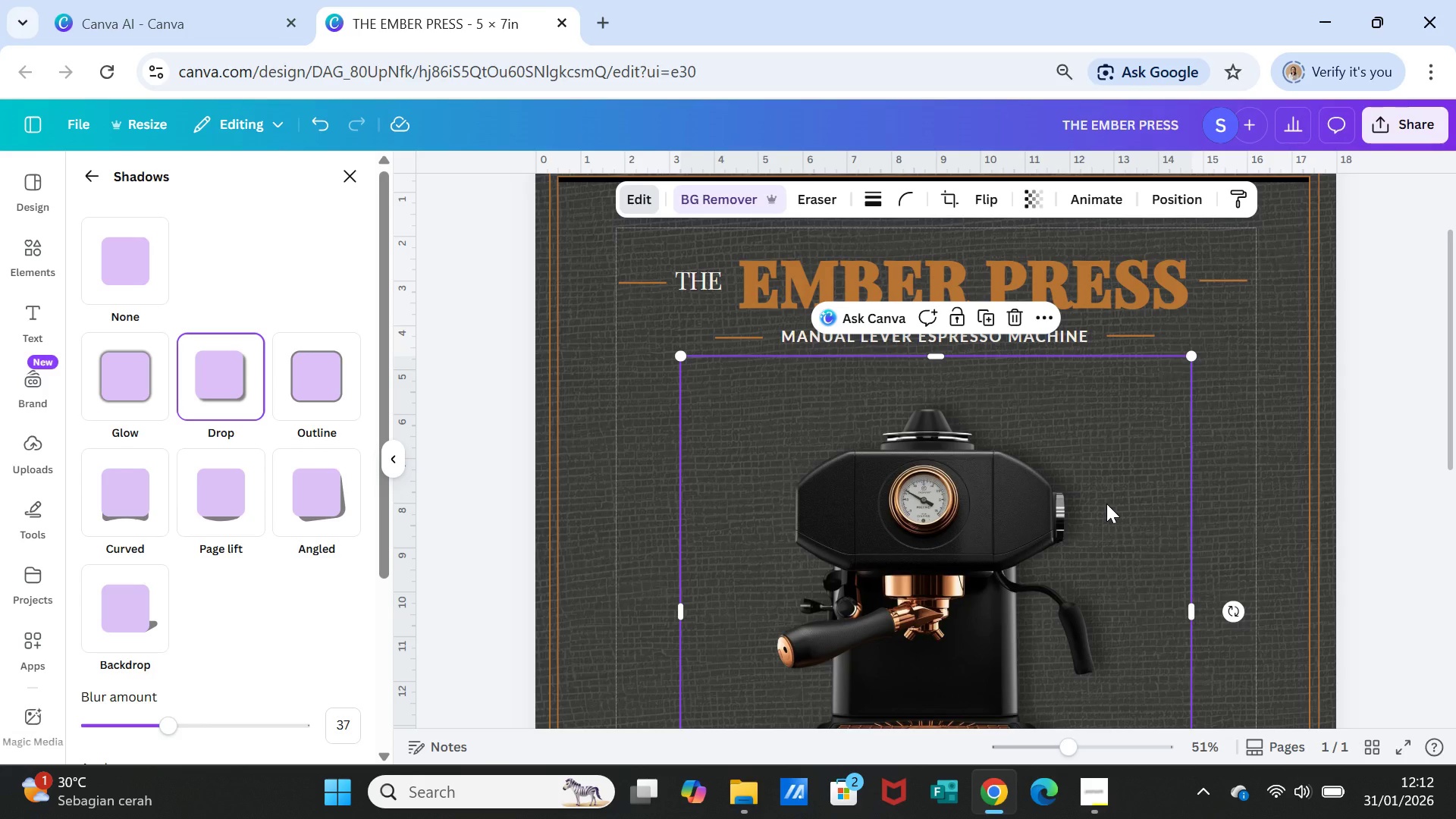 
left_click([1106, 504])
 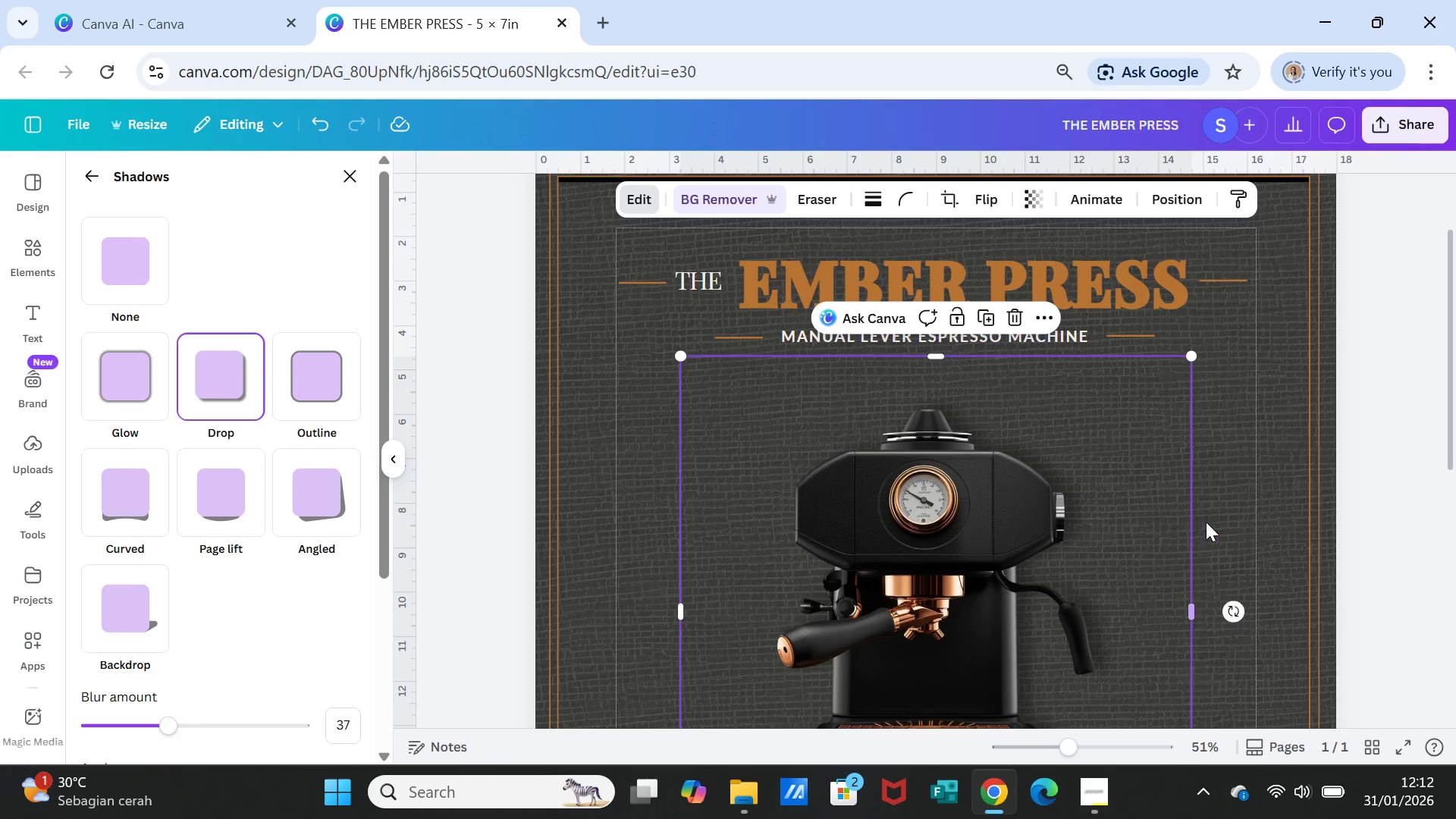 
left_click([1210, 521])
 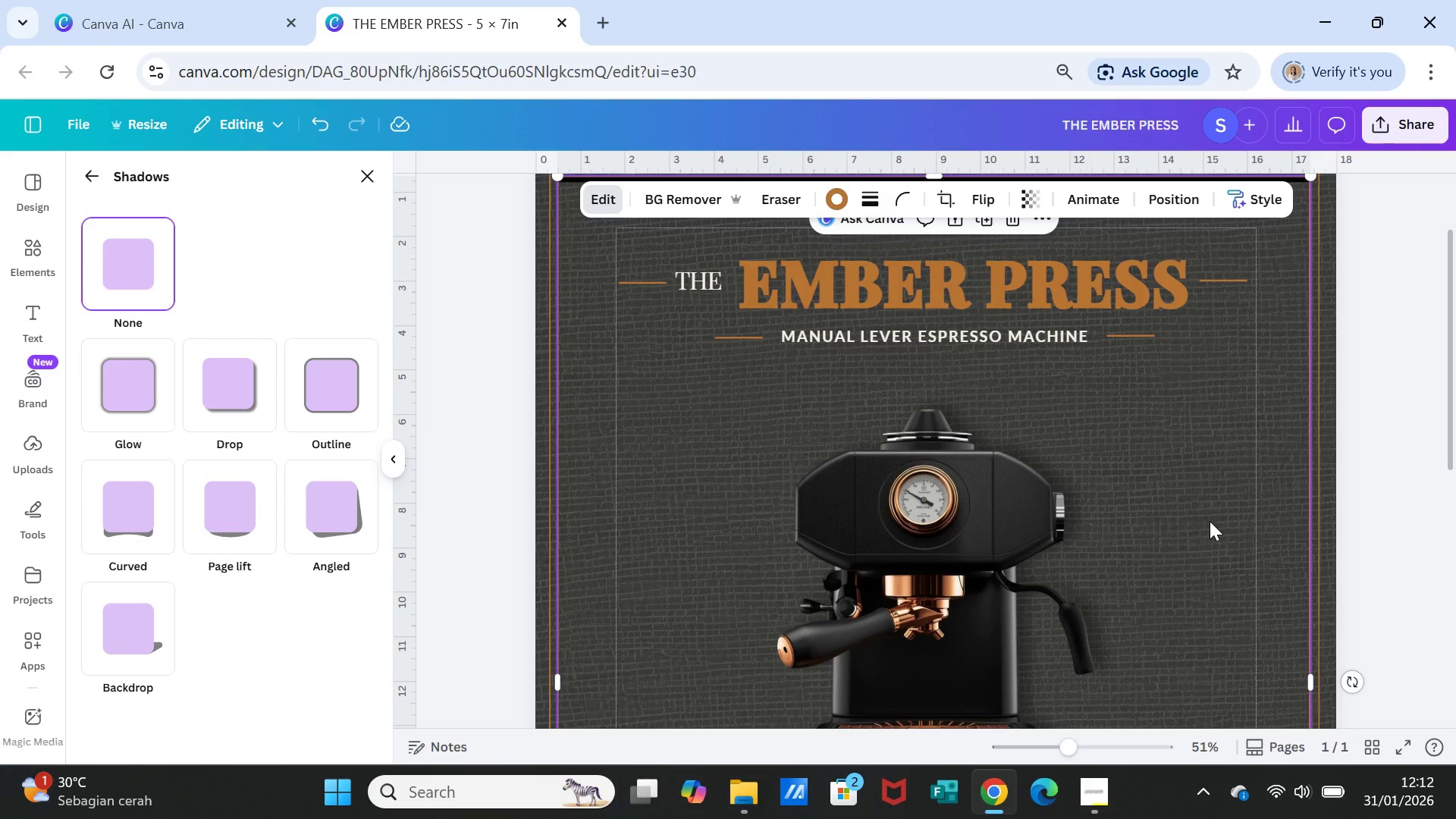 
scroll: coordinate [1205, 525], scroll_direction: down, amount: 1.0
 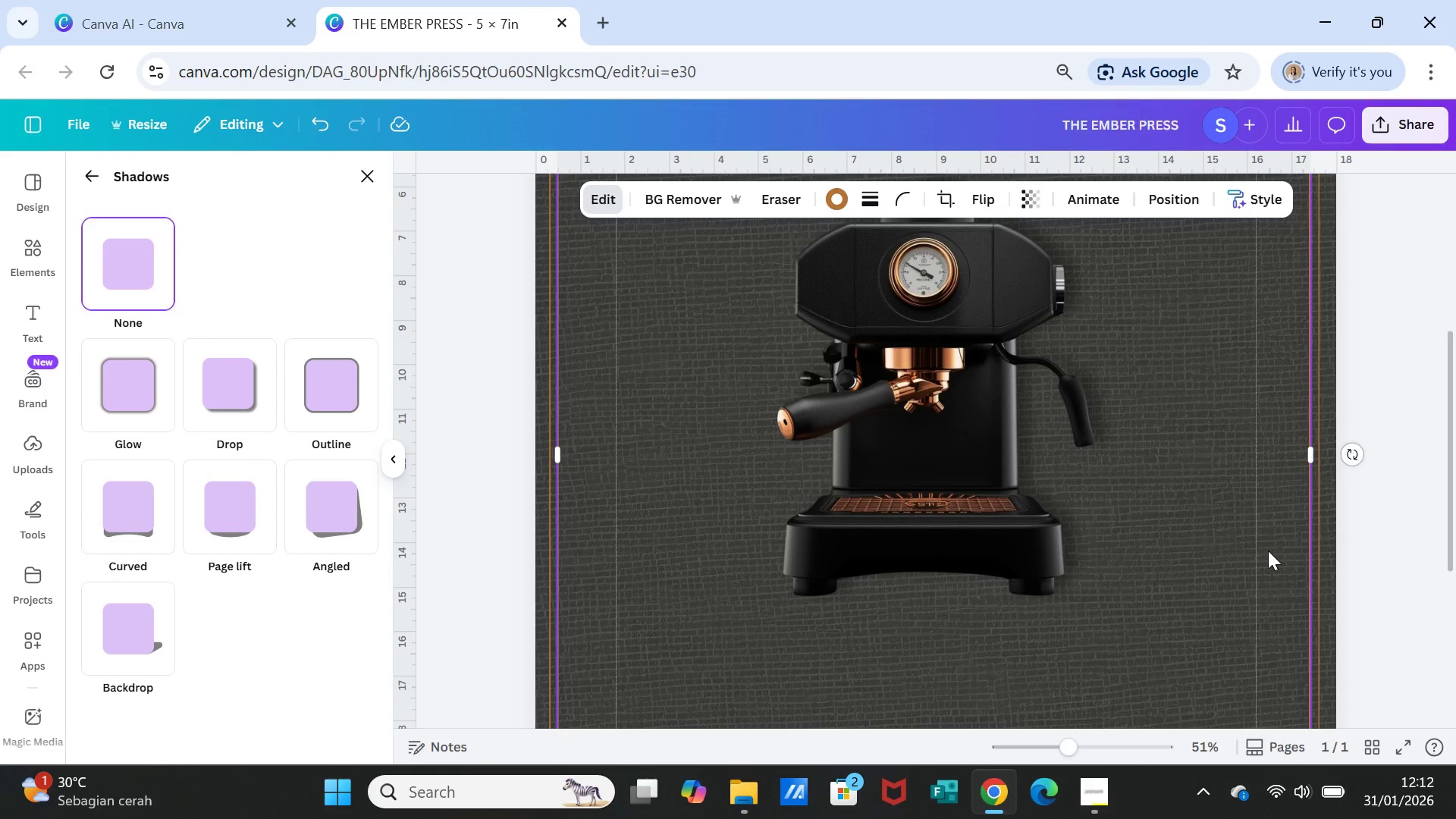 
wait(7.88)
 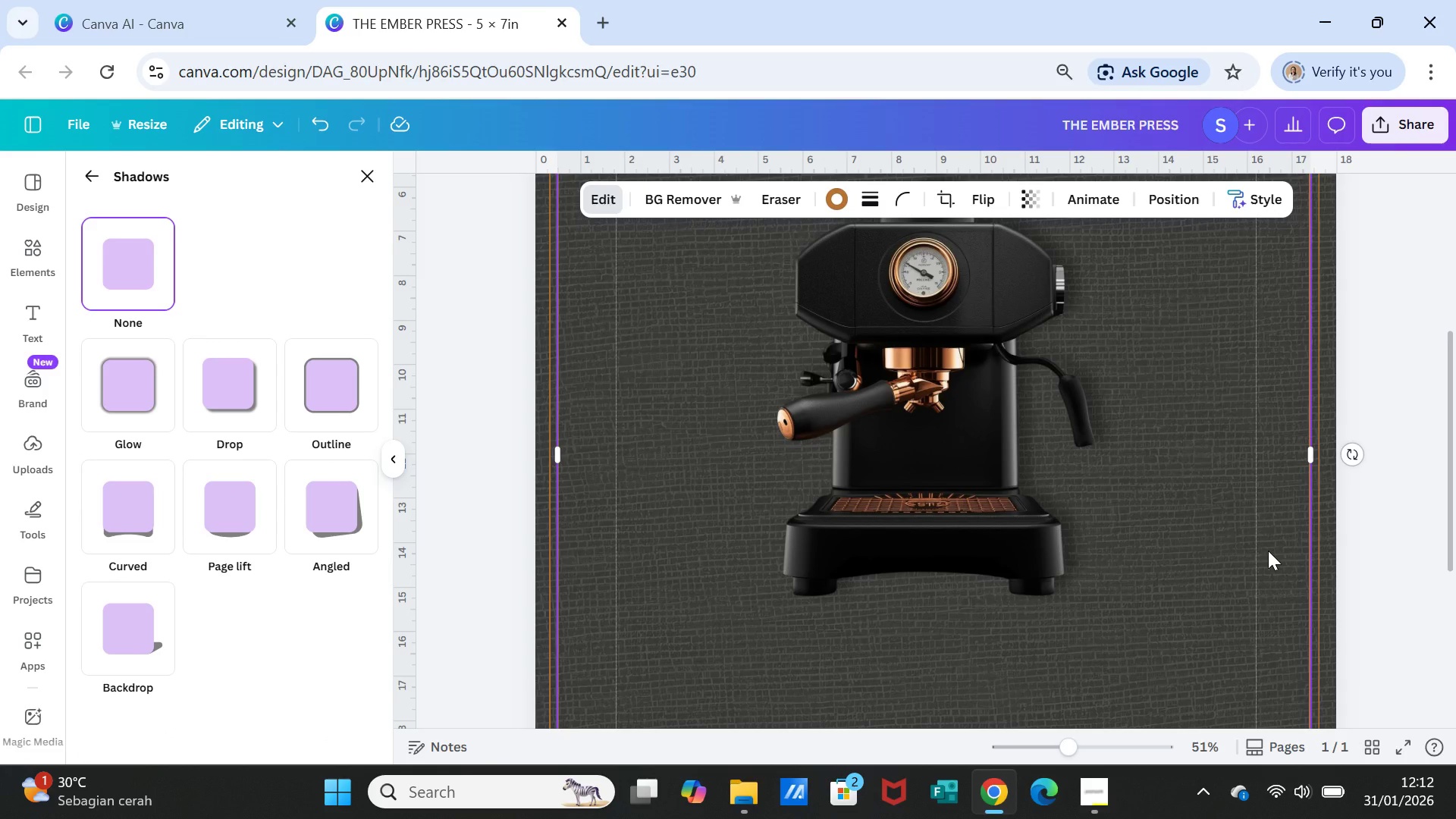 
scroll: coordinate [1006, 552], scroll_direction: up, amount: 1.0
 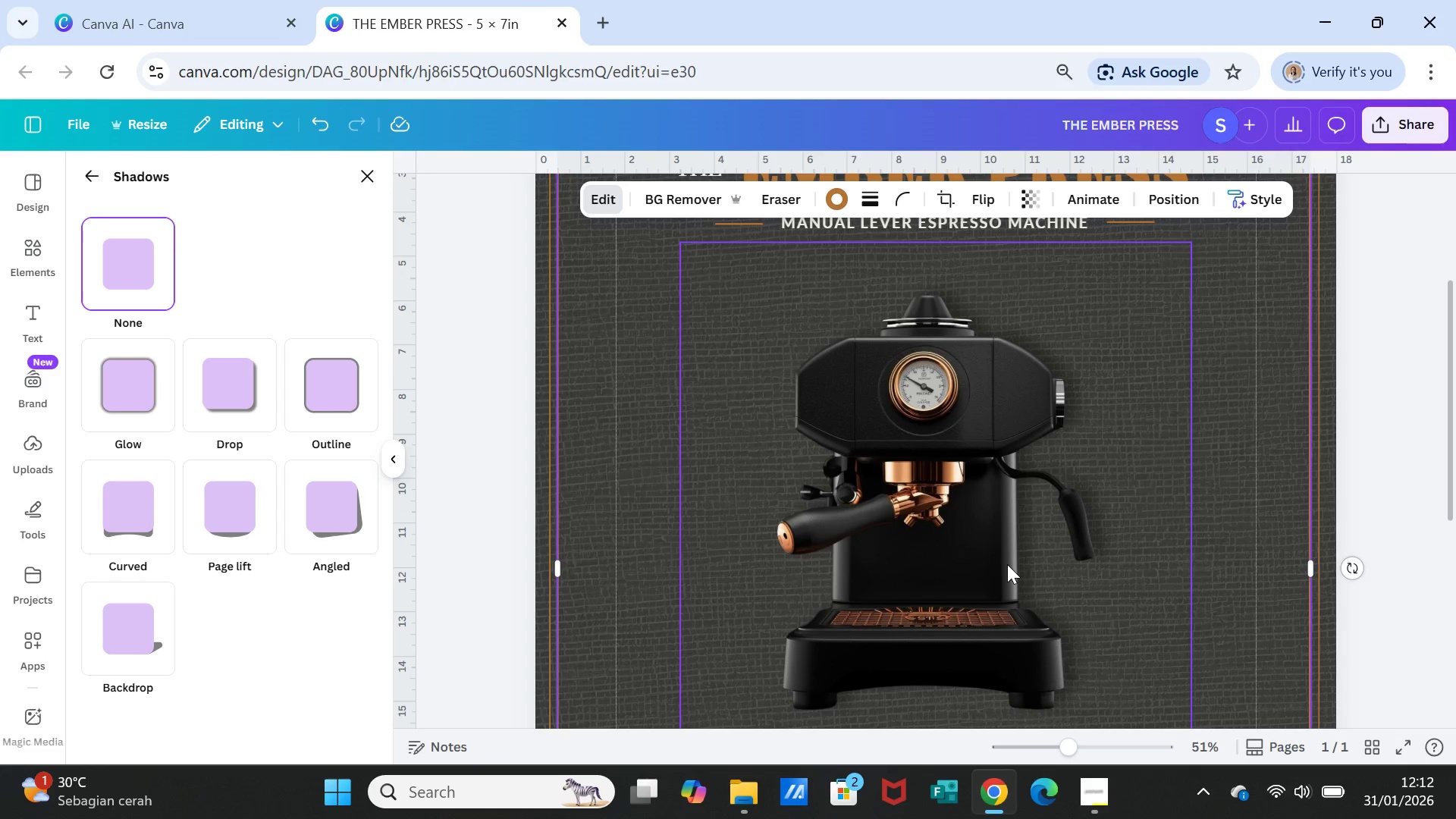 
left_click_drag(start_coordinate=[1007, 564], to_coordinate=[1013, 534])
 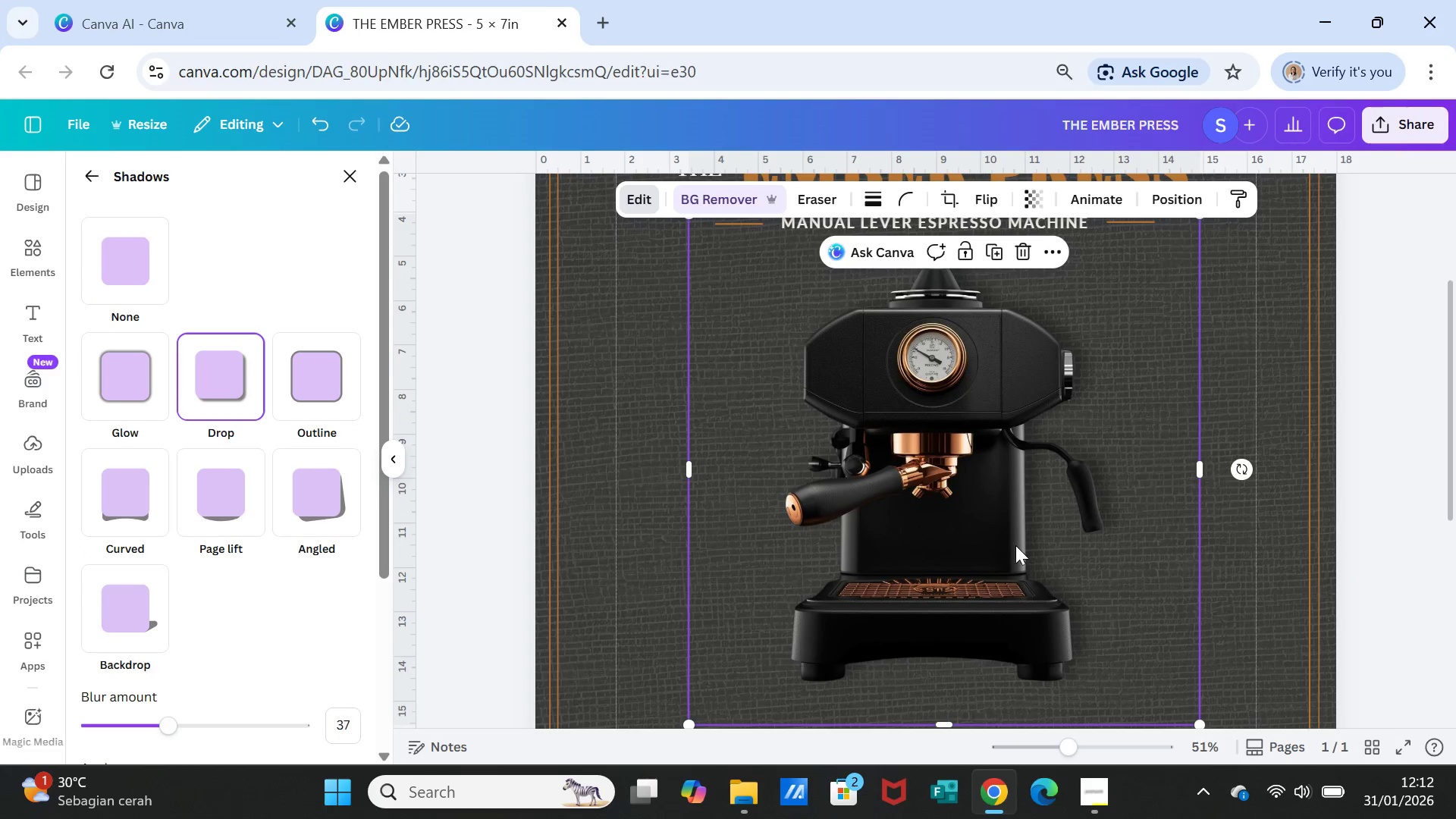 
scroll: coordinate [1018, 548], scroll_direction: up, amount: 1.0
 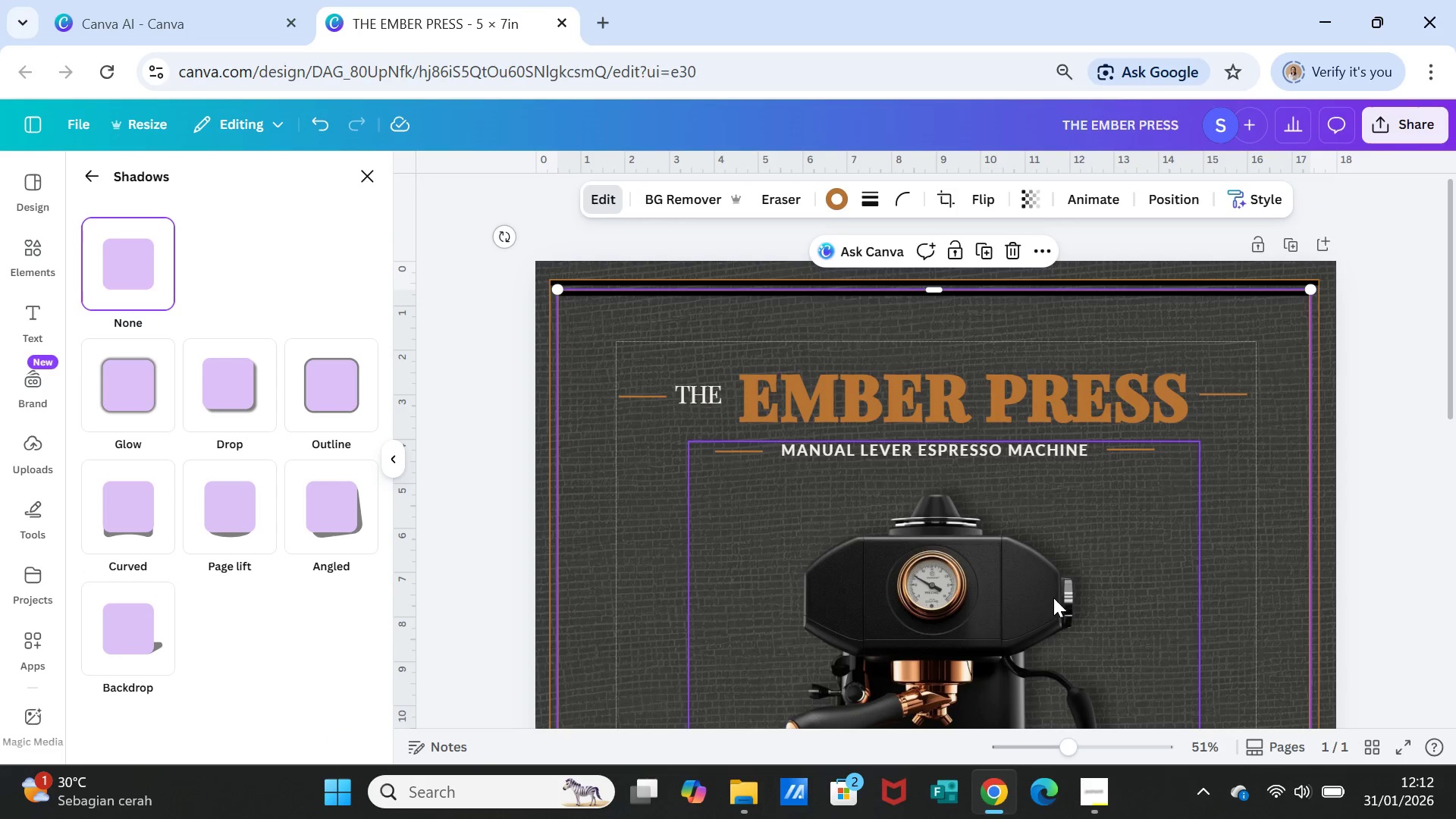 
scroll: coordinate [1074, 608], scroll_direction: down, amount: 1.0
 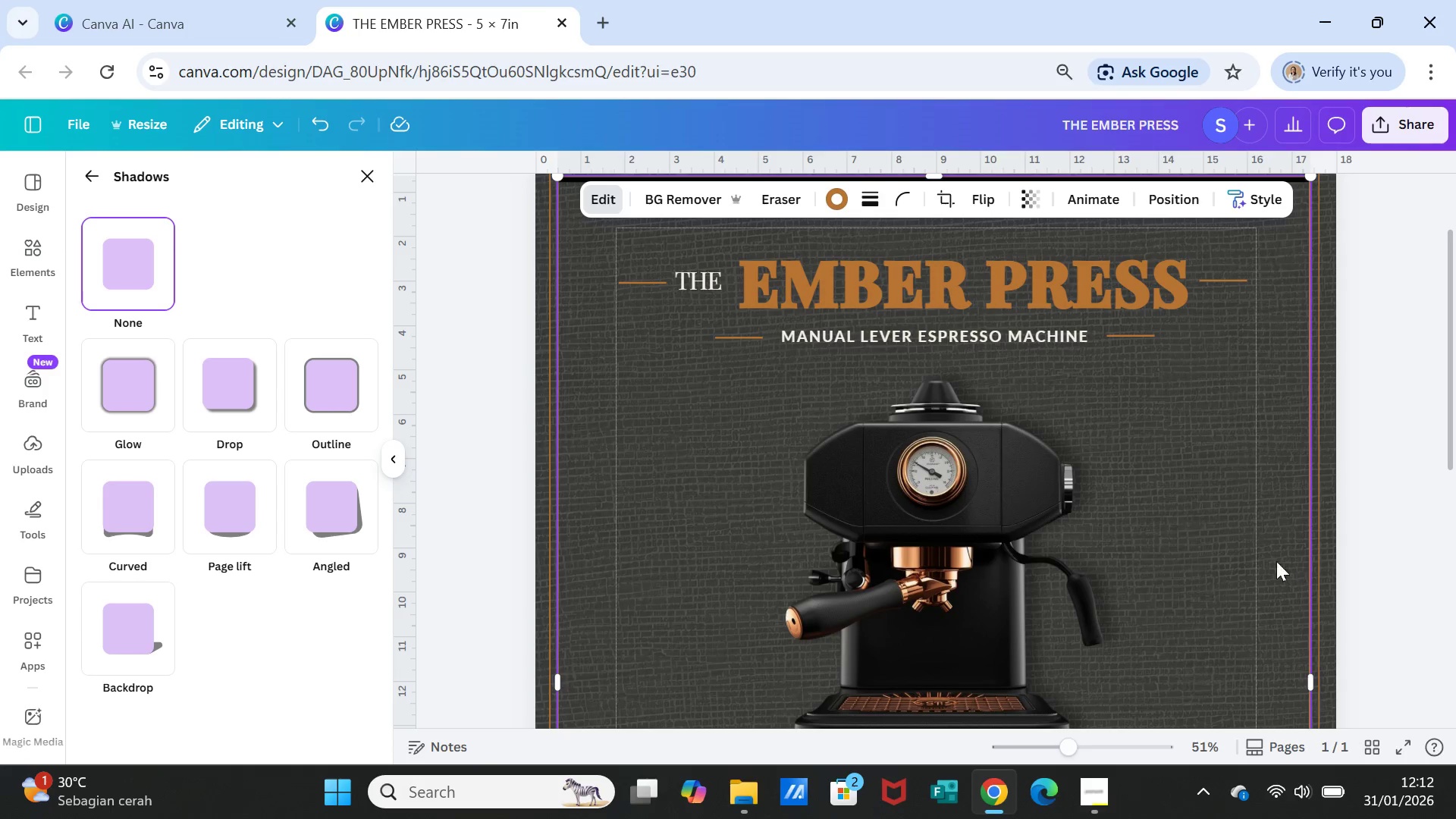 
left_click([1238, 554])
 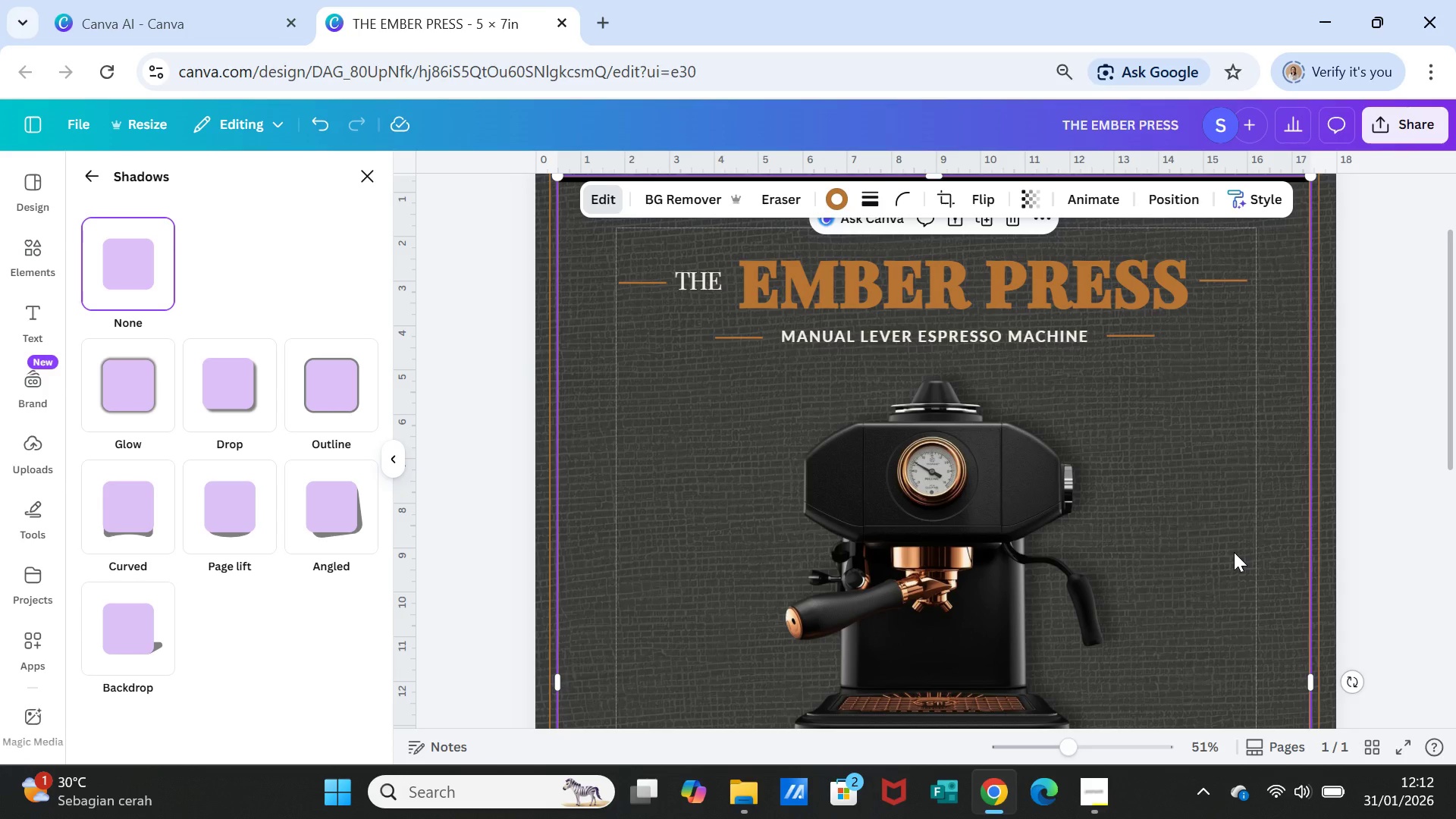 
wait(7.88)
 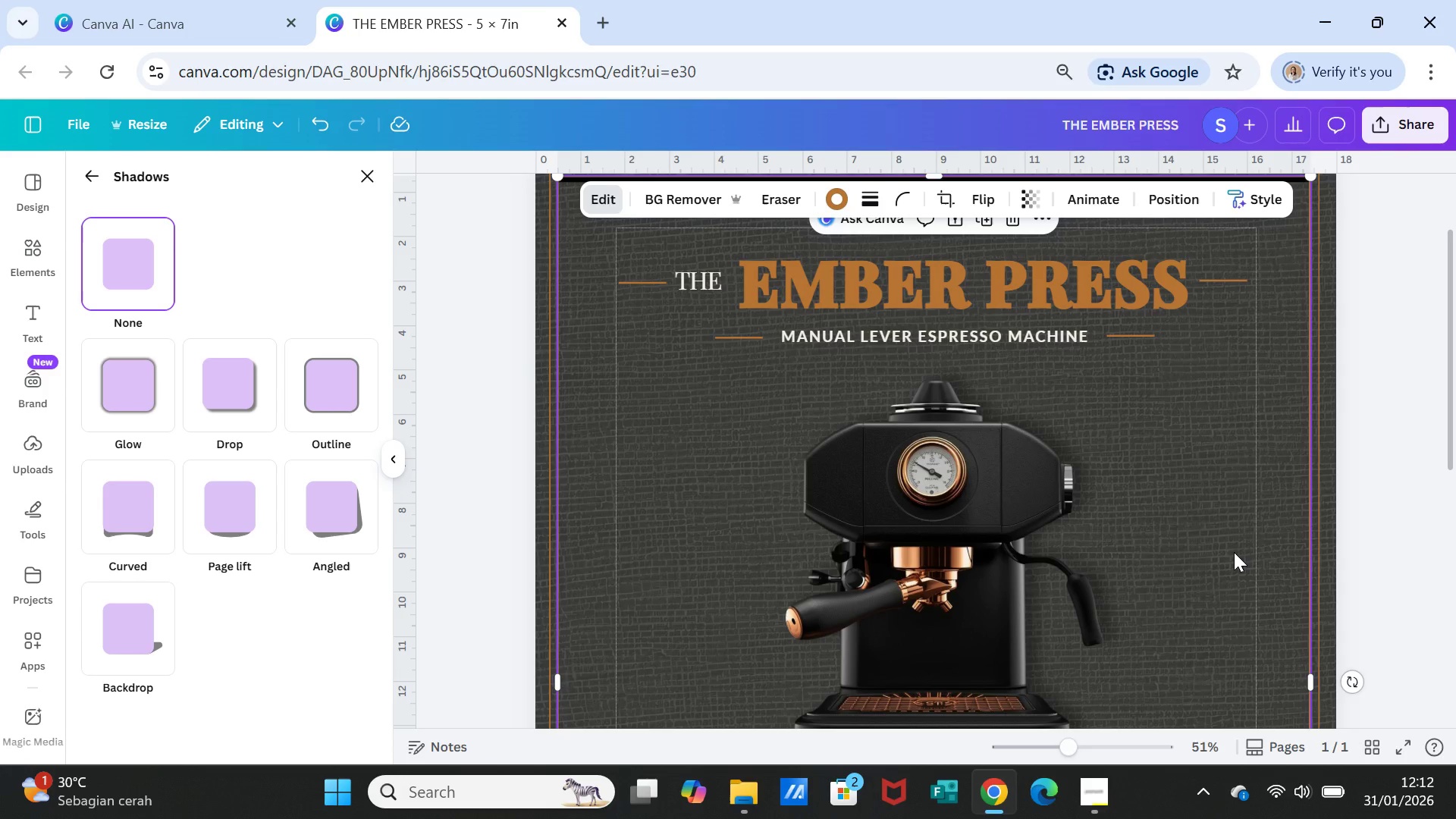 
scroll: coordinate [1234, 552], scroll_direction: down, amount: 1.0
 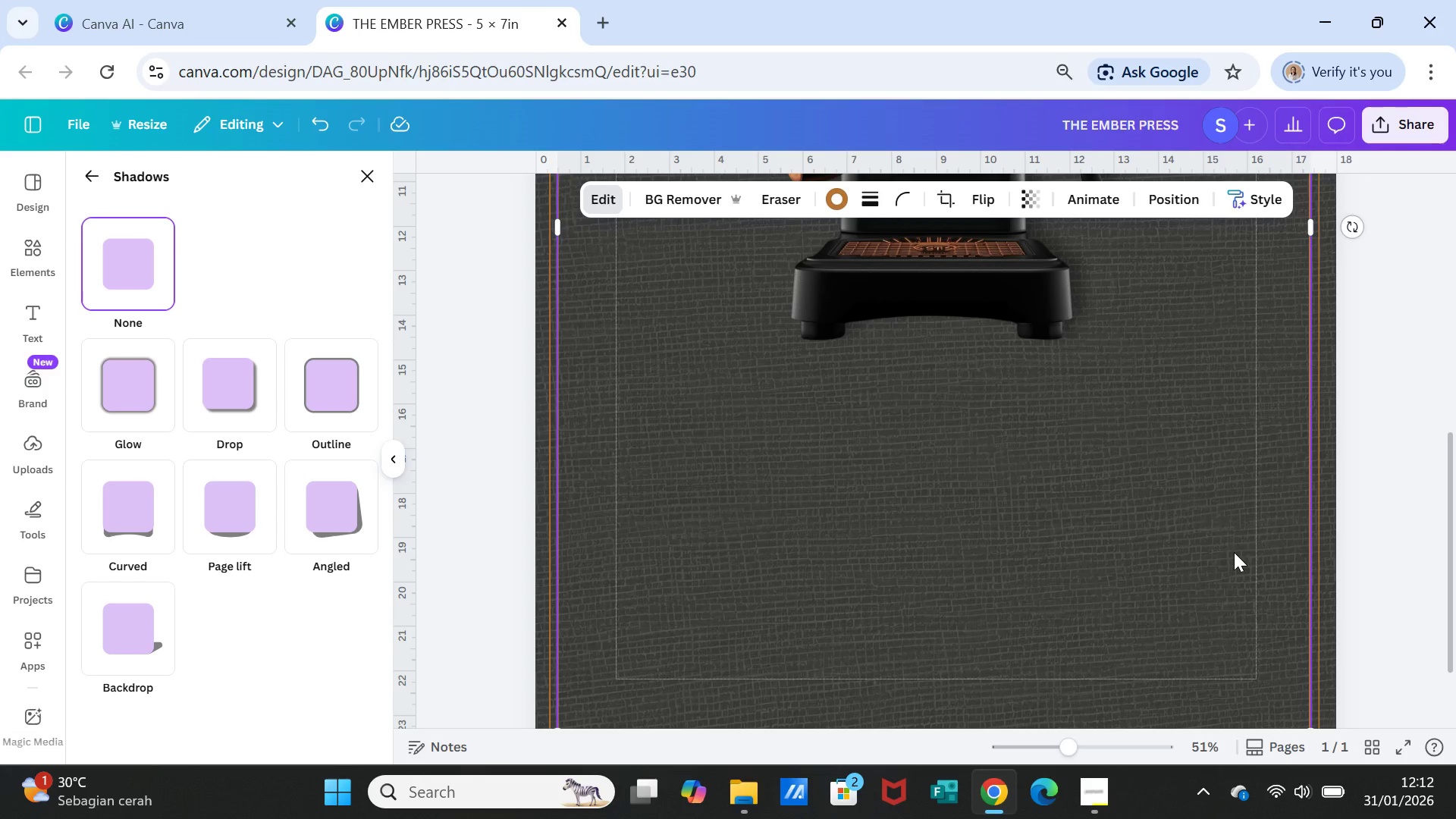 
scroll: coordinate [1234, 552], scroll_direction: up, amount: 1.0
 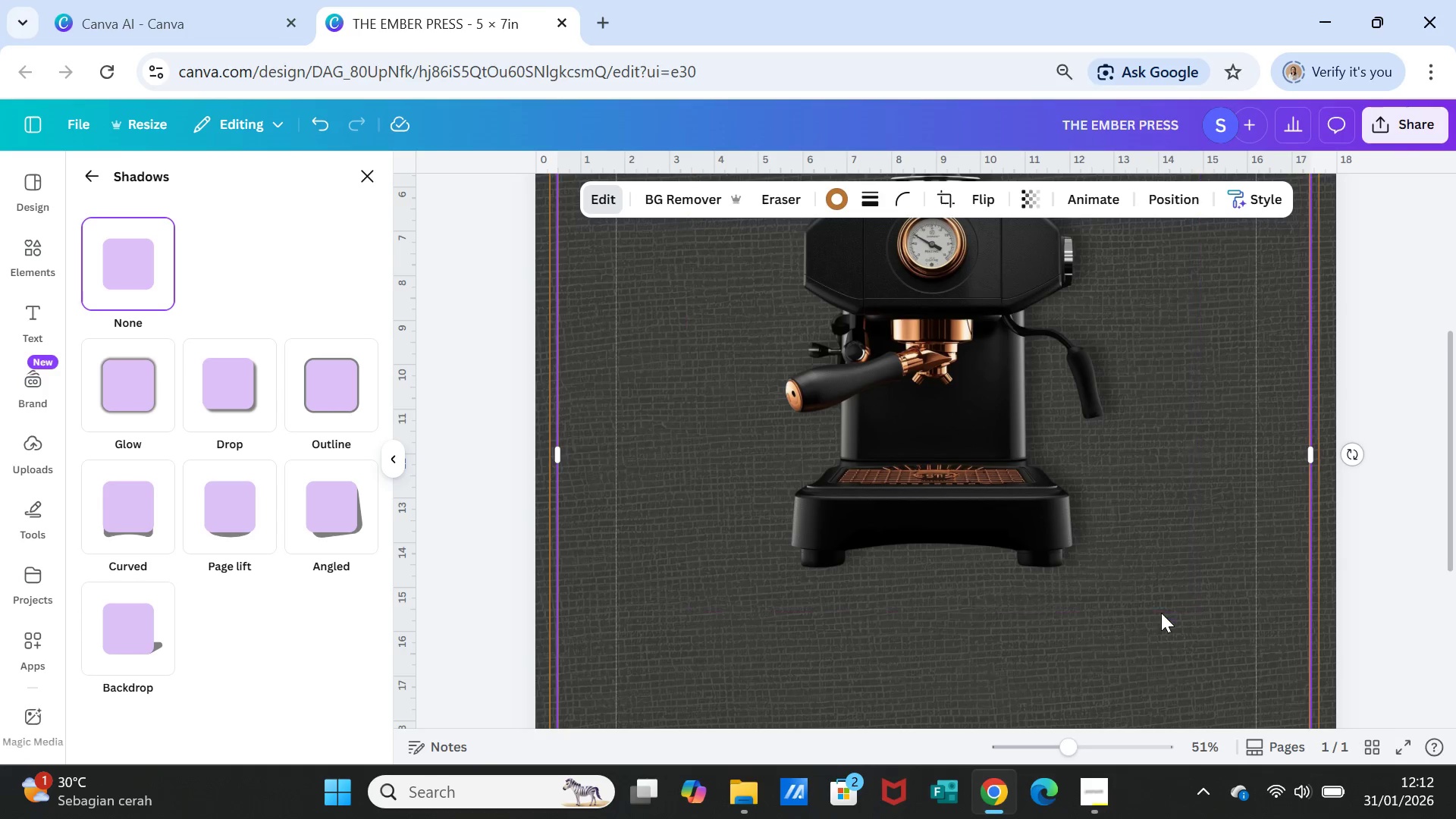 
left_click([1160, 613])
 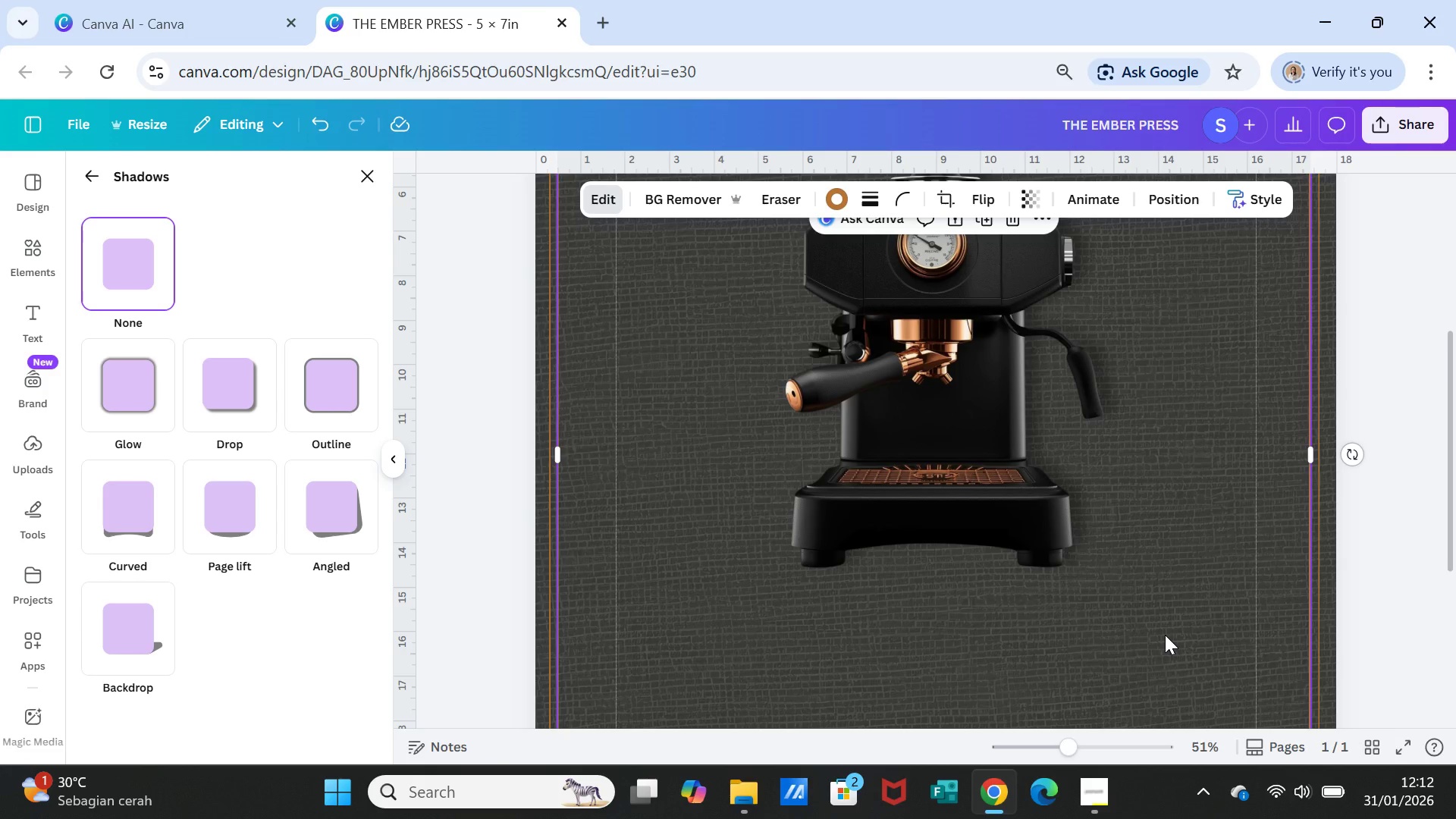 
left_click([1165, 635])
 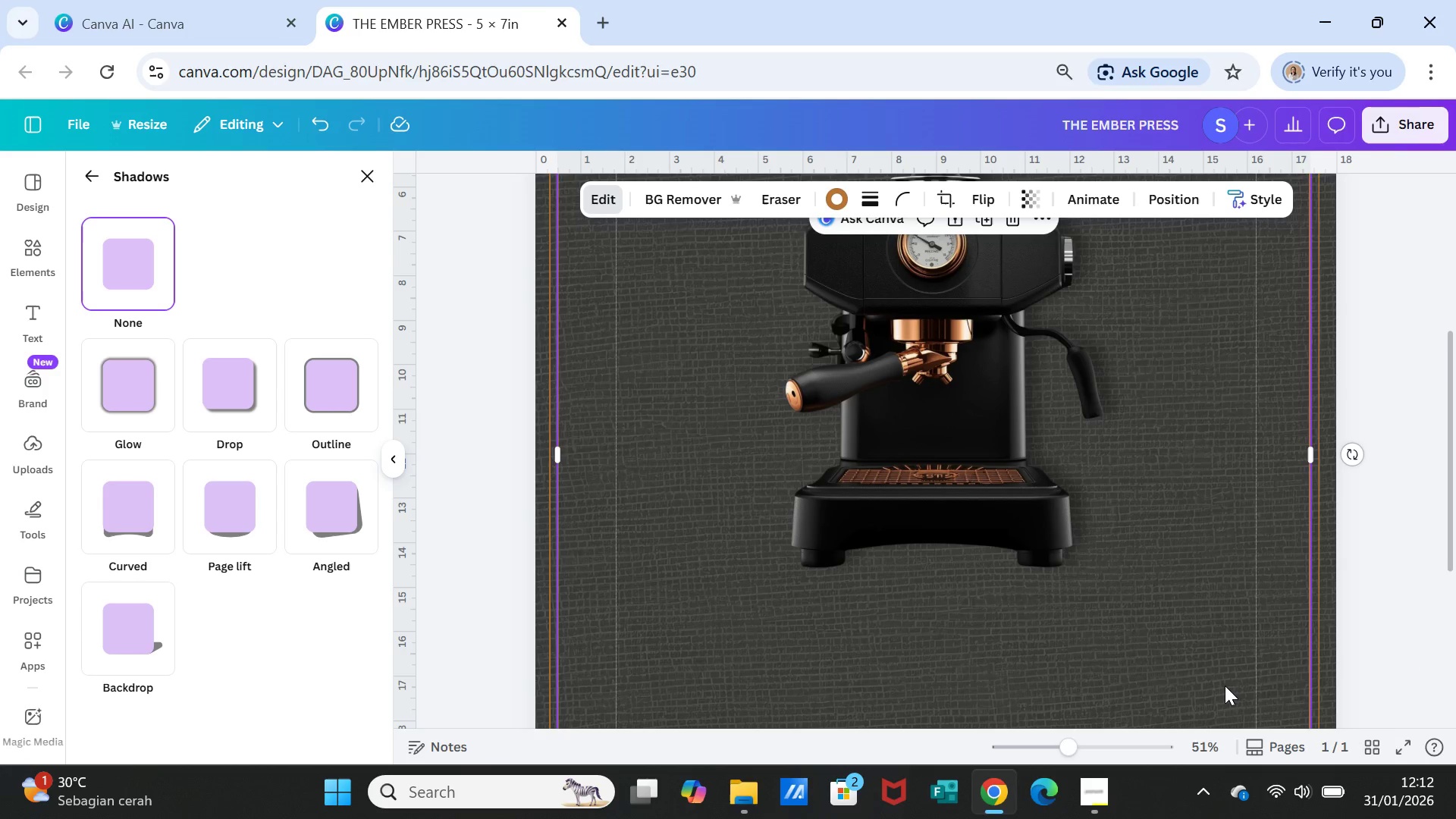 
wait(7.67)
 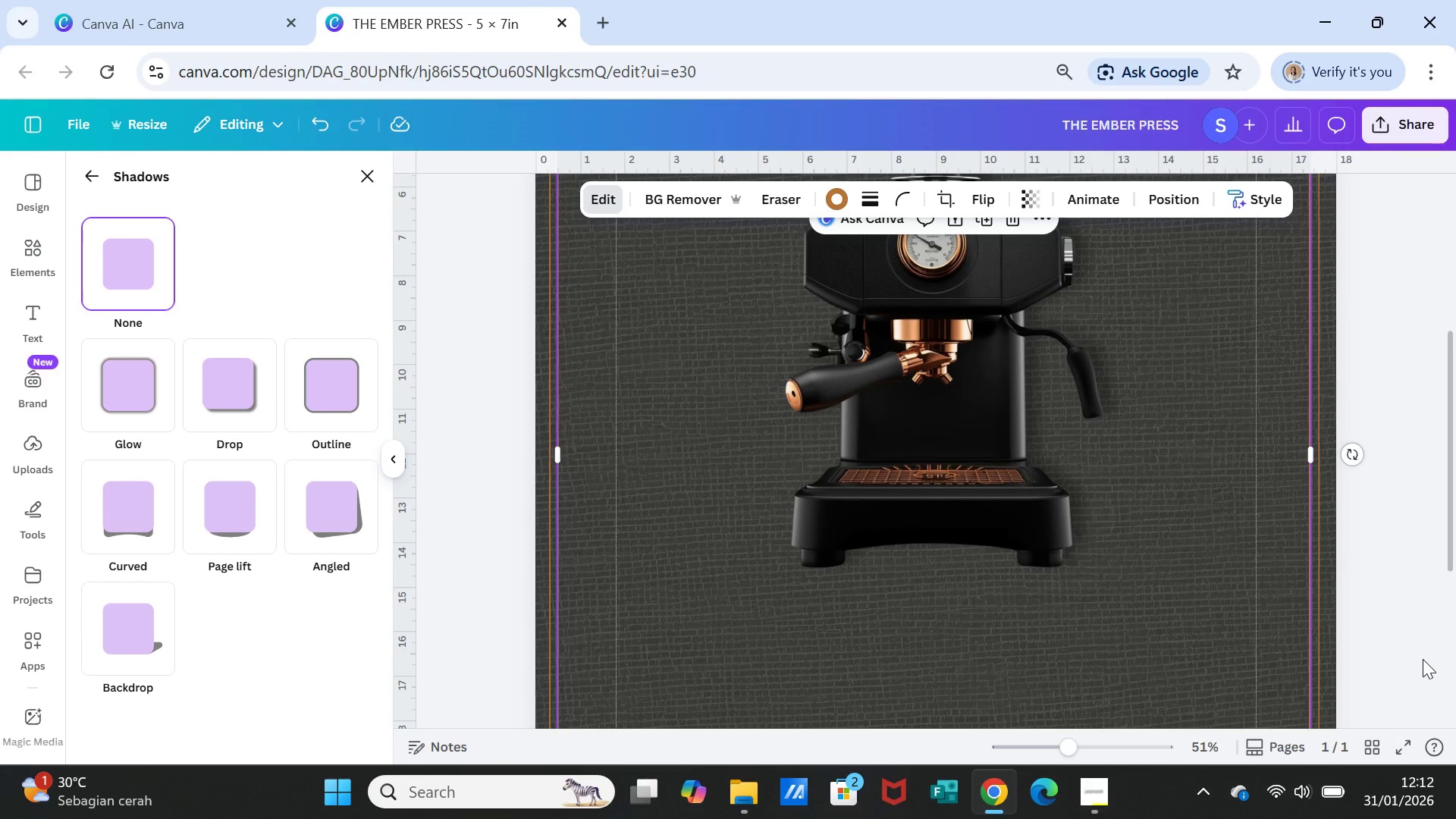 
left_click([876, 639])
 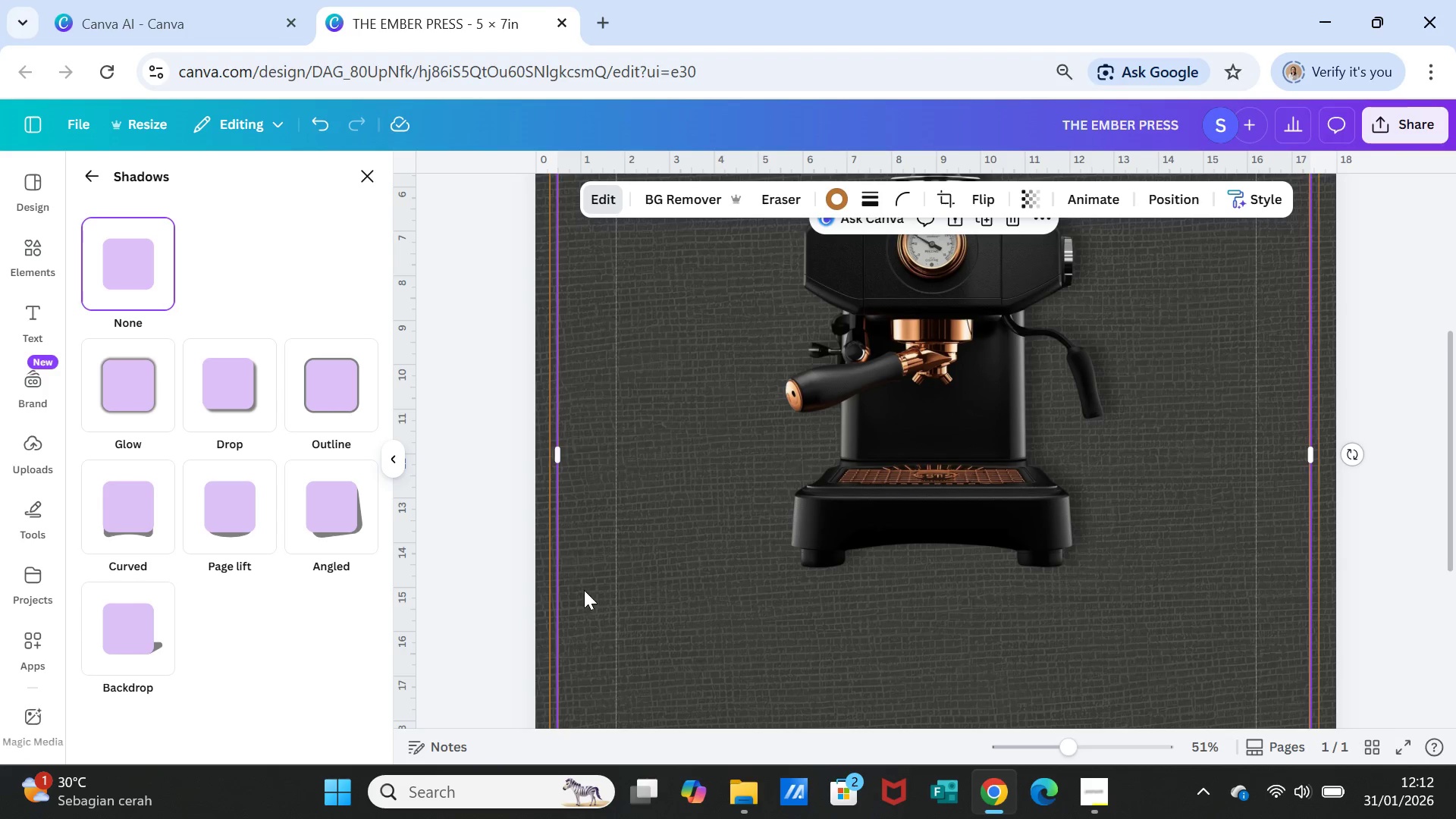 
left_click([585, 590])
 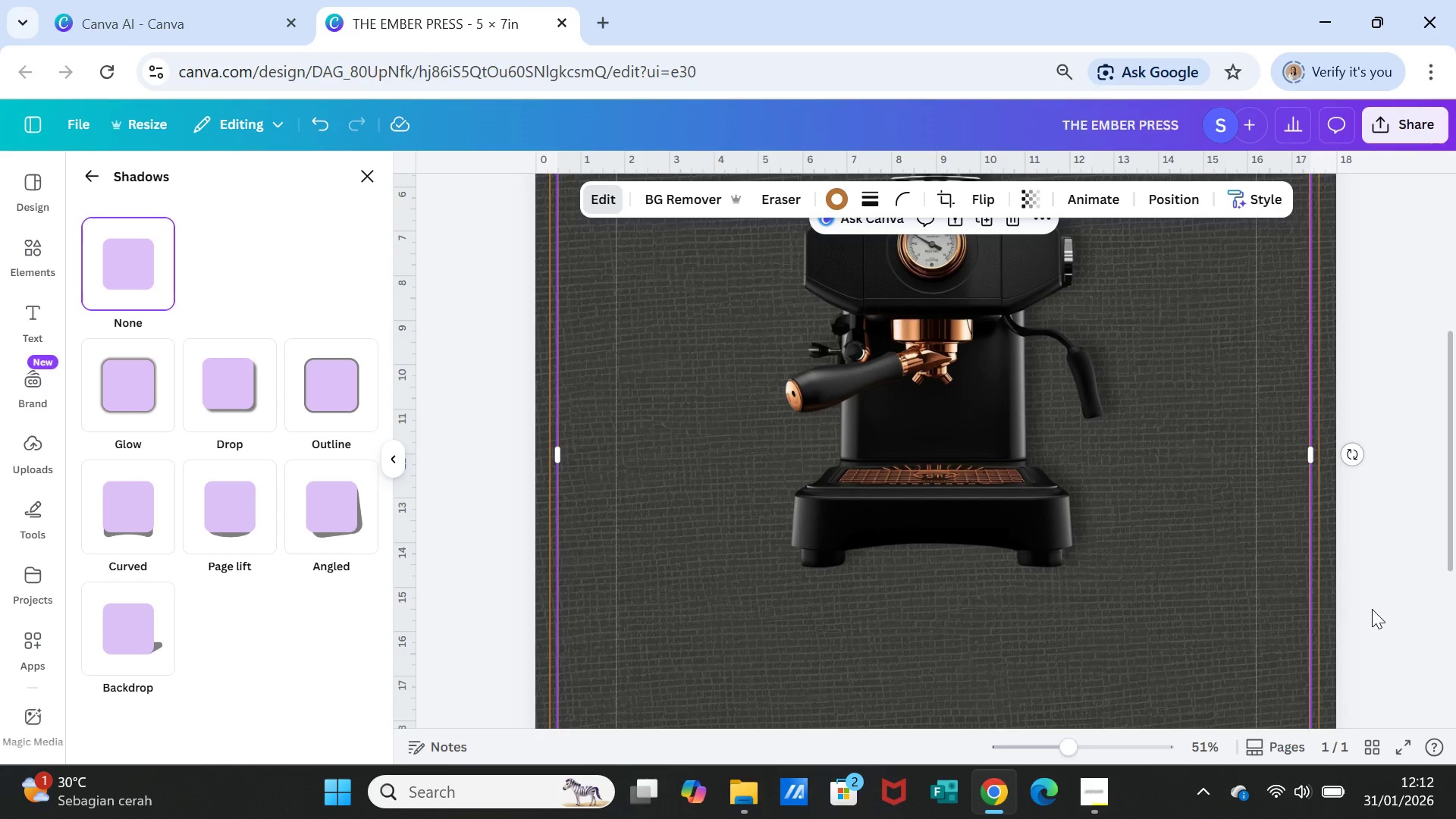 
left_click([1386, 609])
 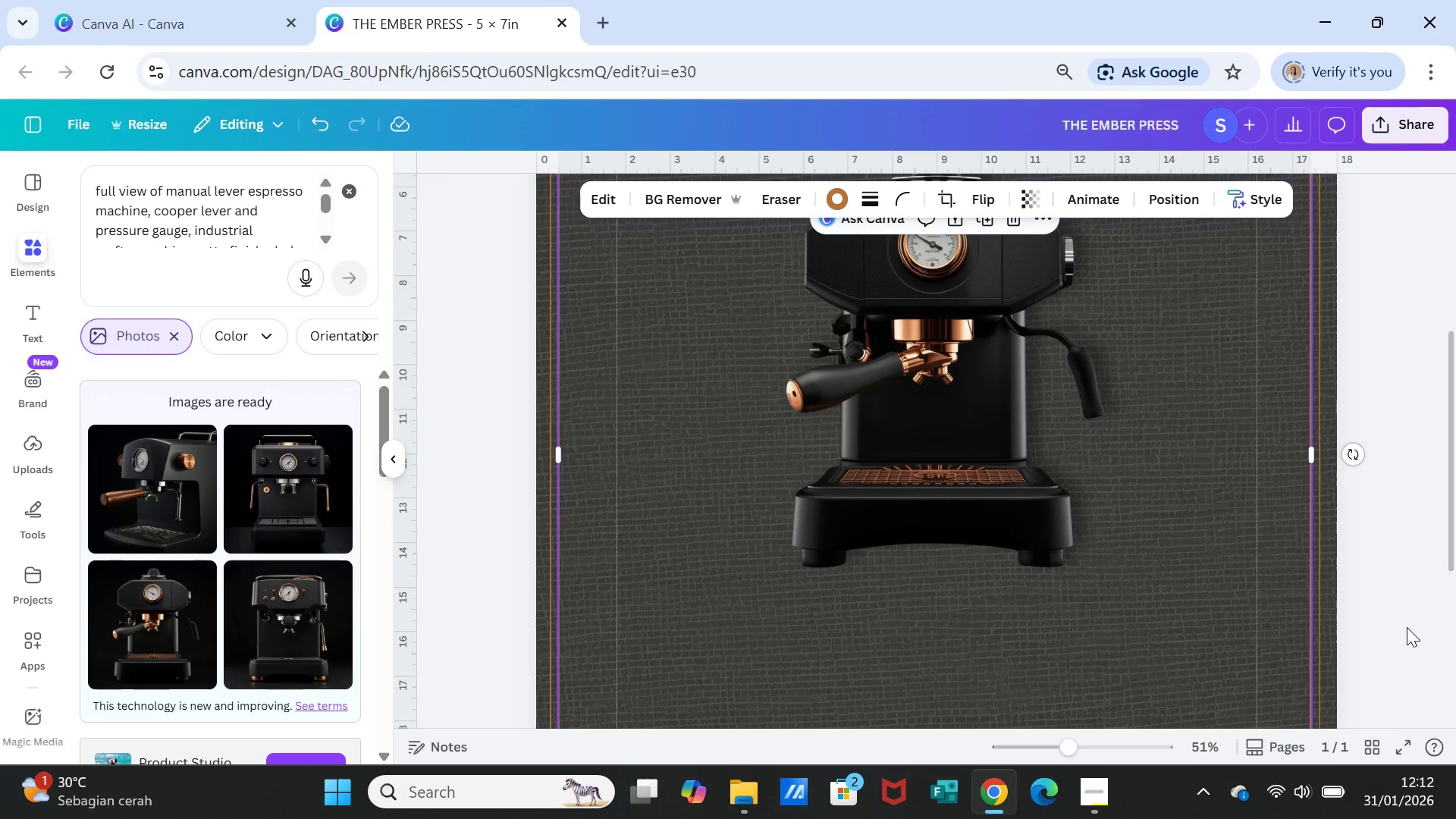 
left_click([1407, 627])
 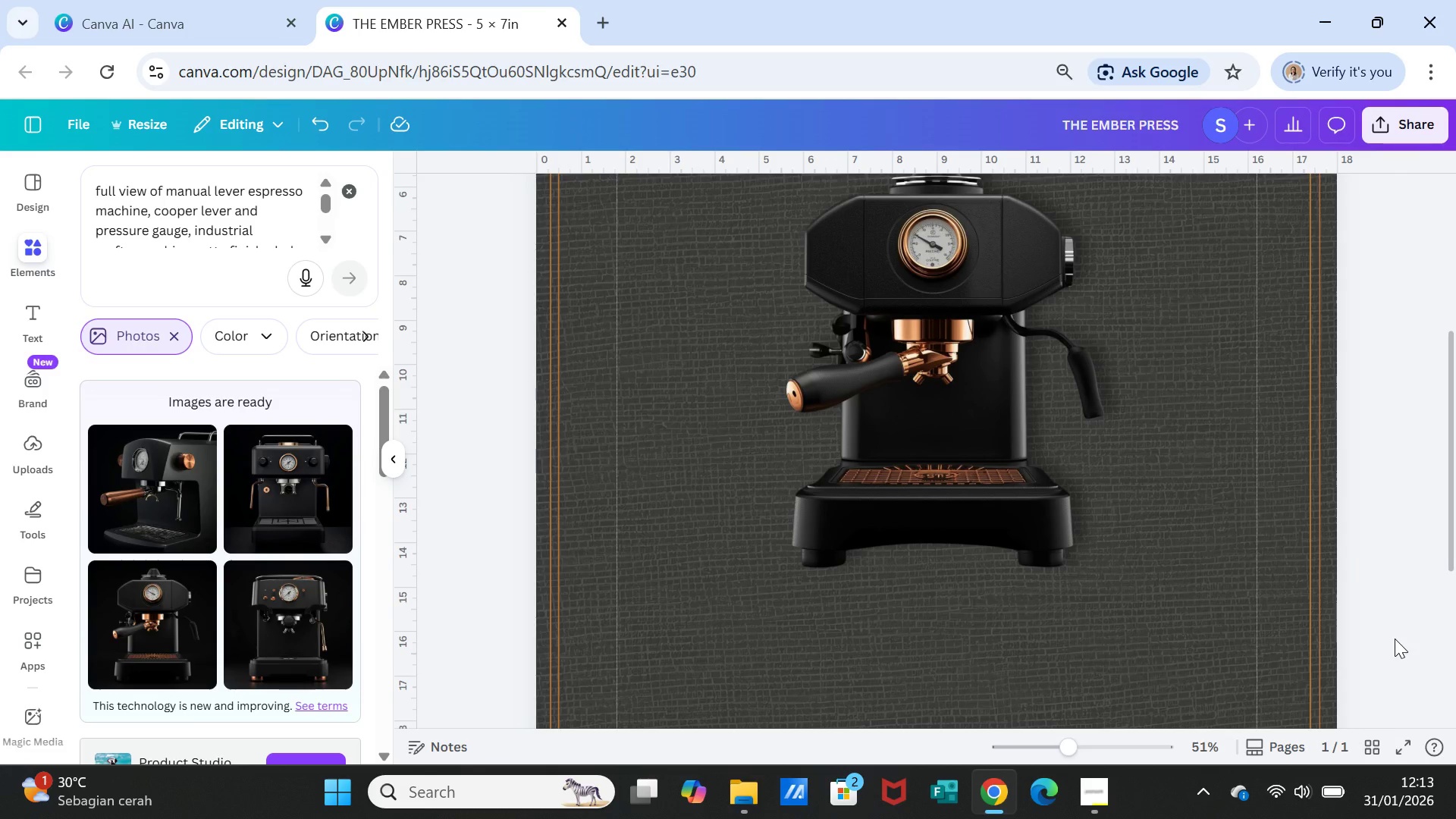 
wait(6.2)
 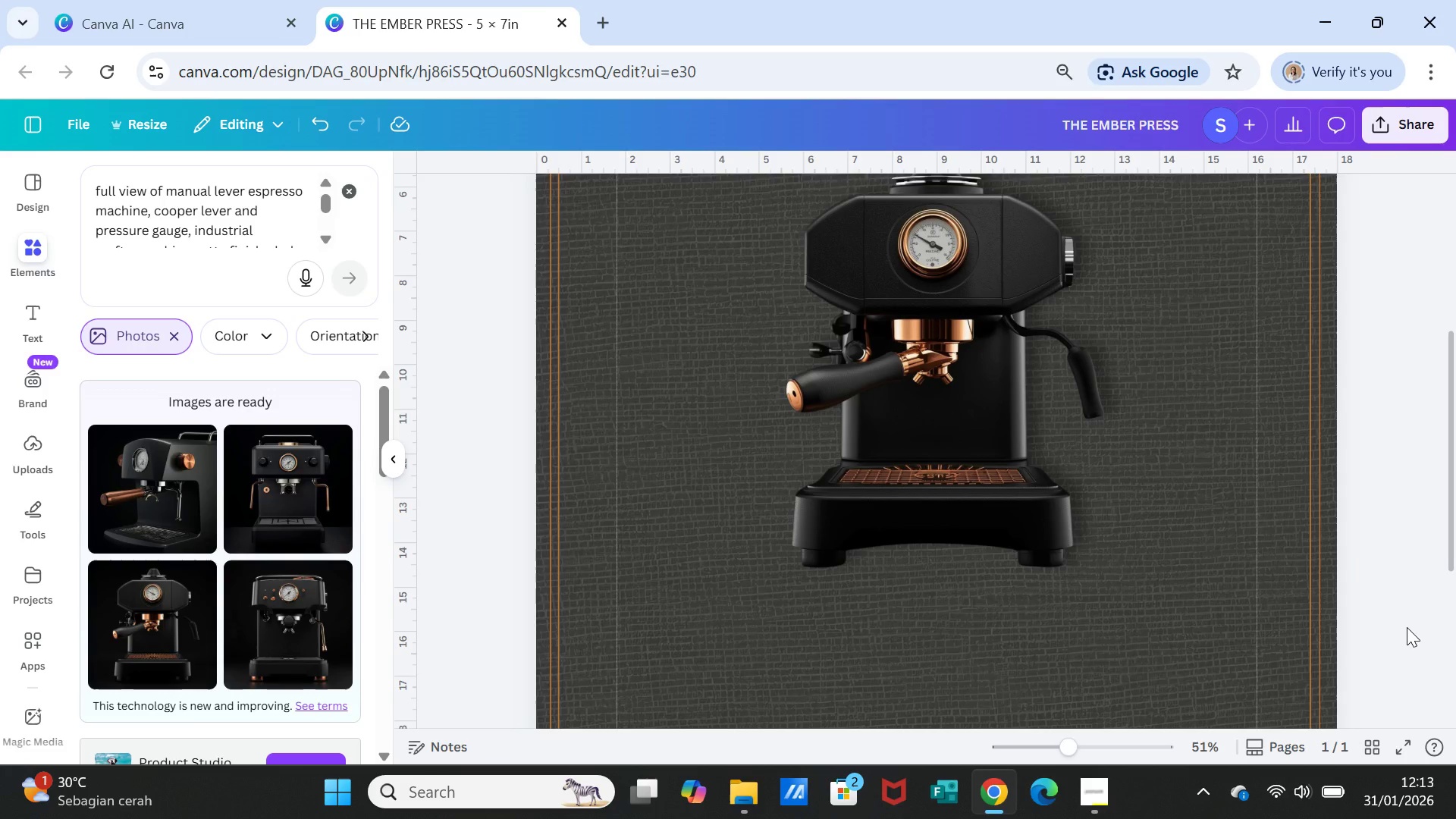 
scroll: coordinate [1395, 639], scroll_direction: up, amount: 1.0
 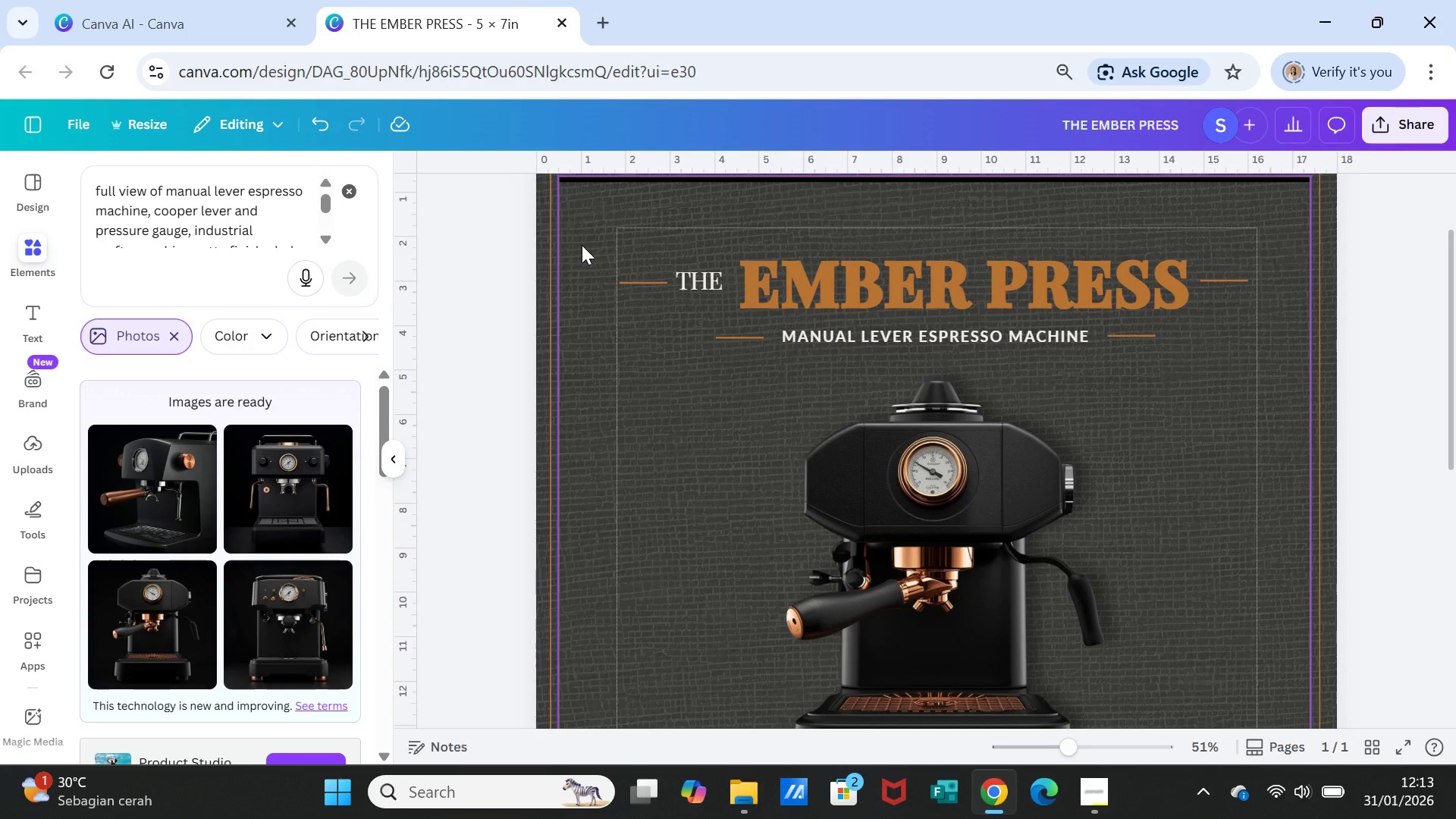 
wait(5.89)
 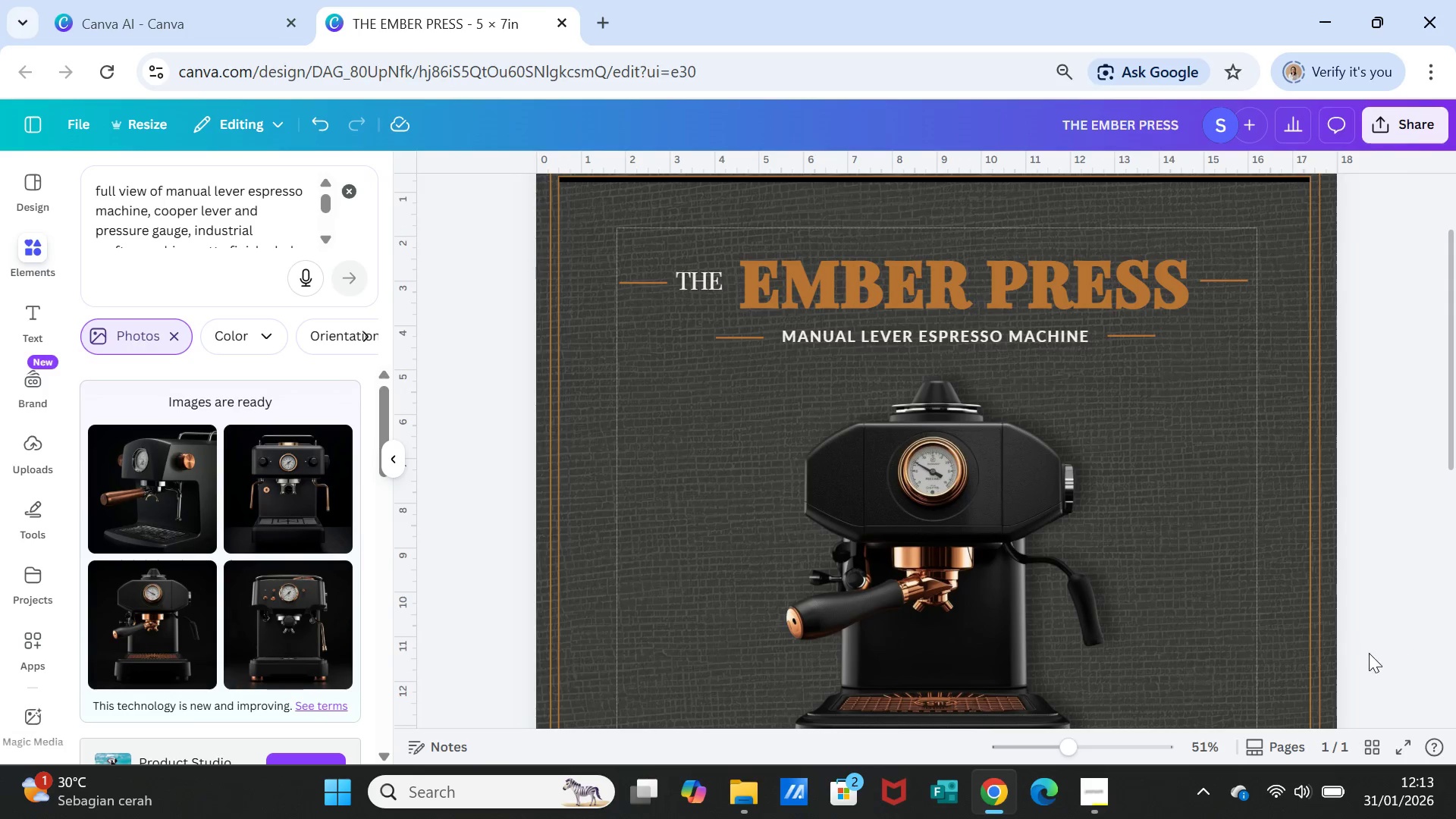 
left_click([716, 402])
 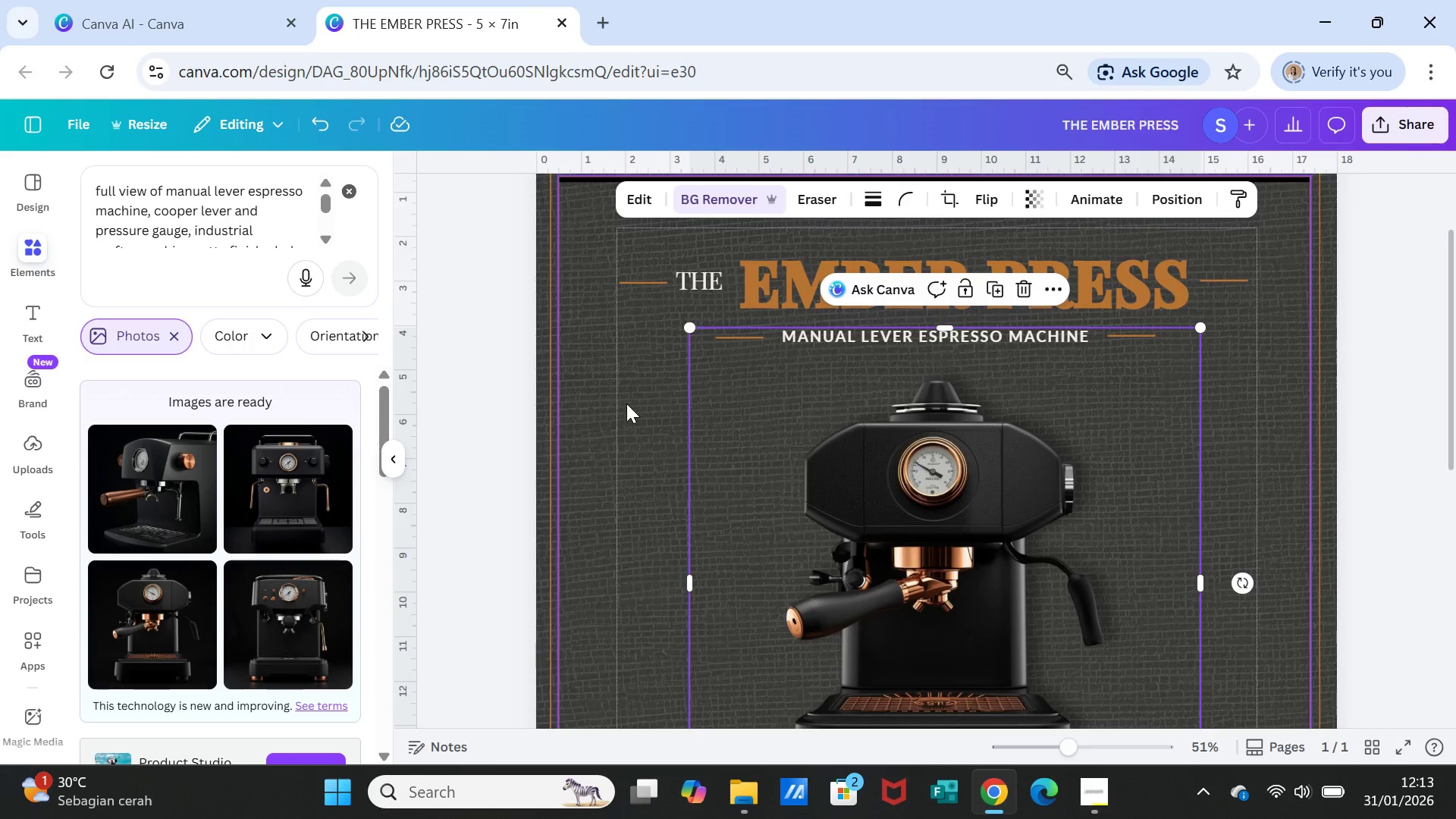 
left_click([626, 403])
 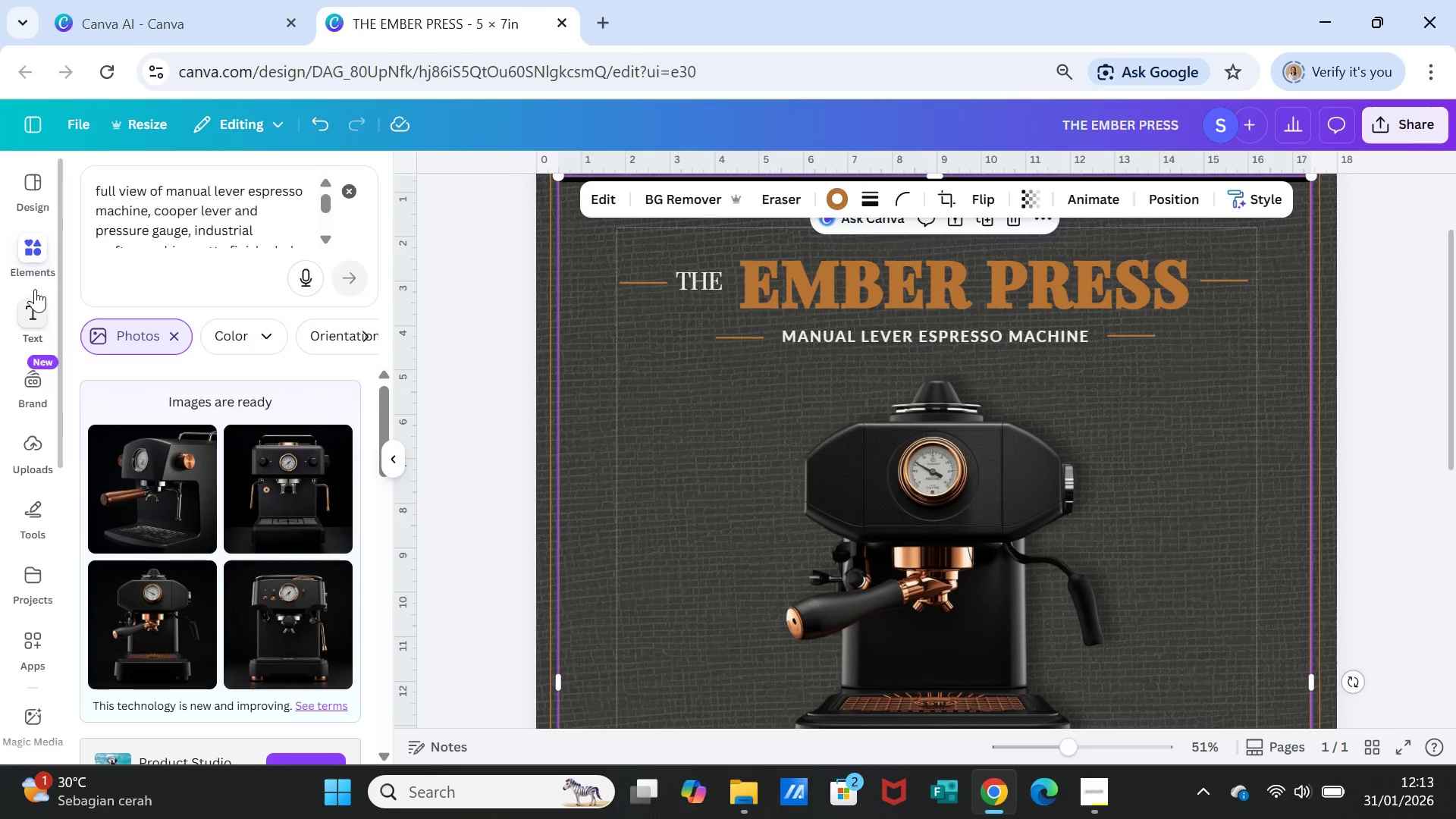 
left_click([29, 242])
 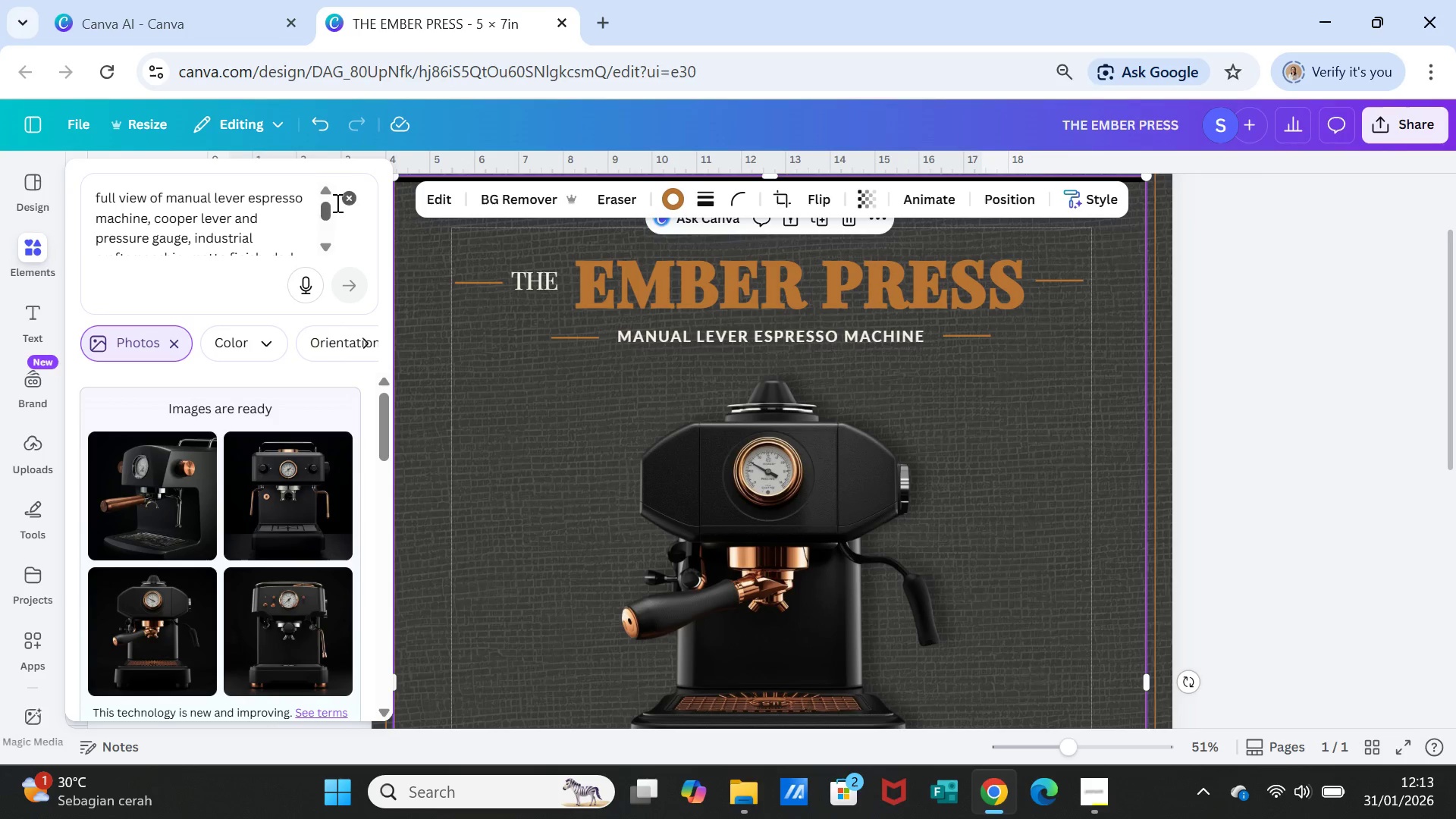 
left_click([347, 199])
 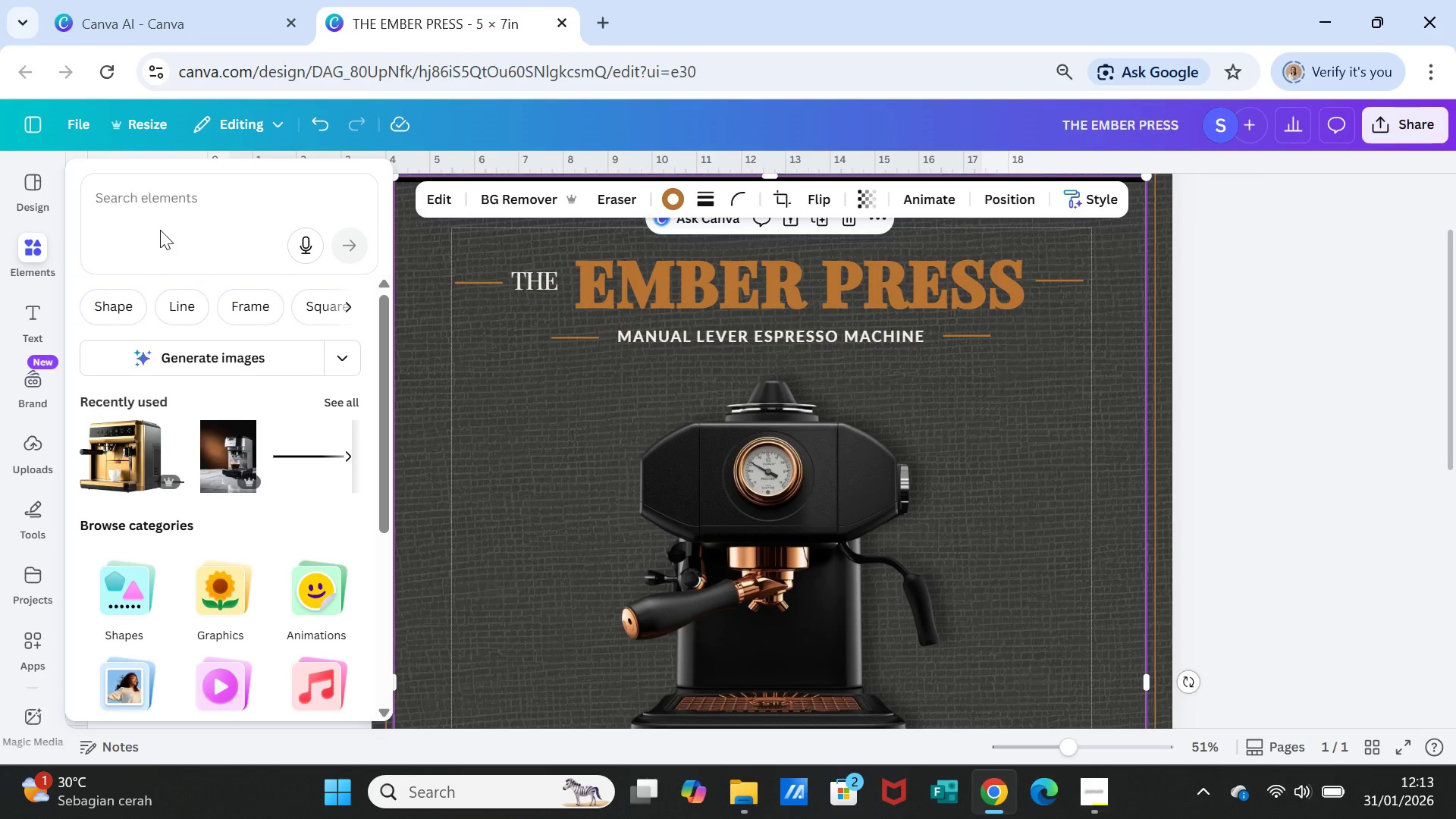 
left_click([165, 199])
 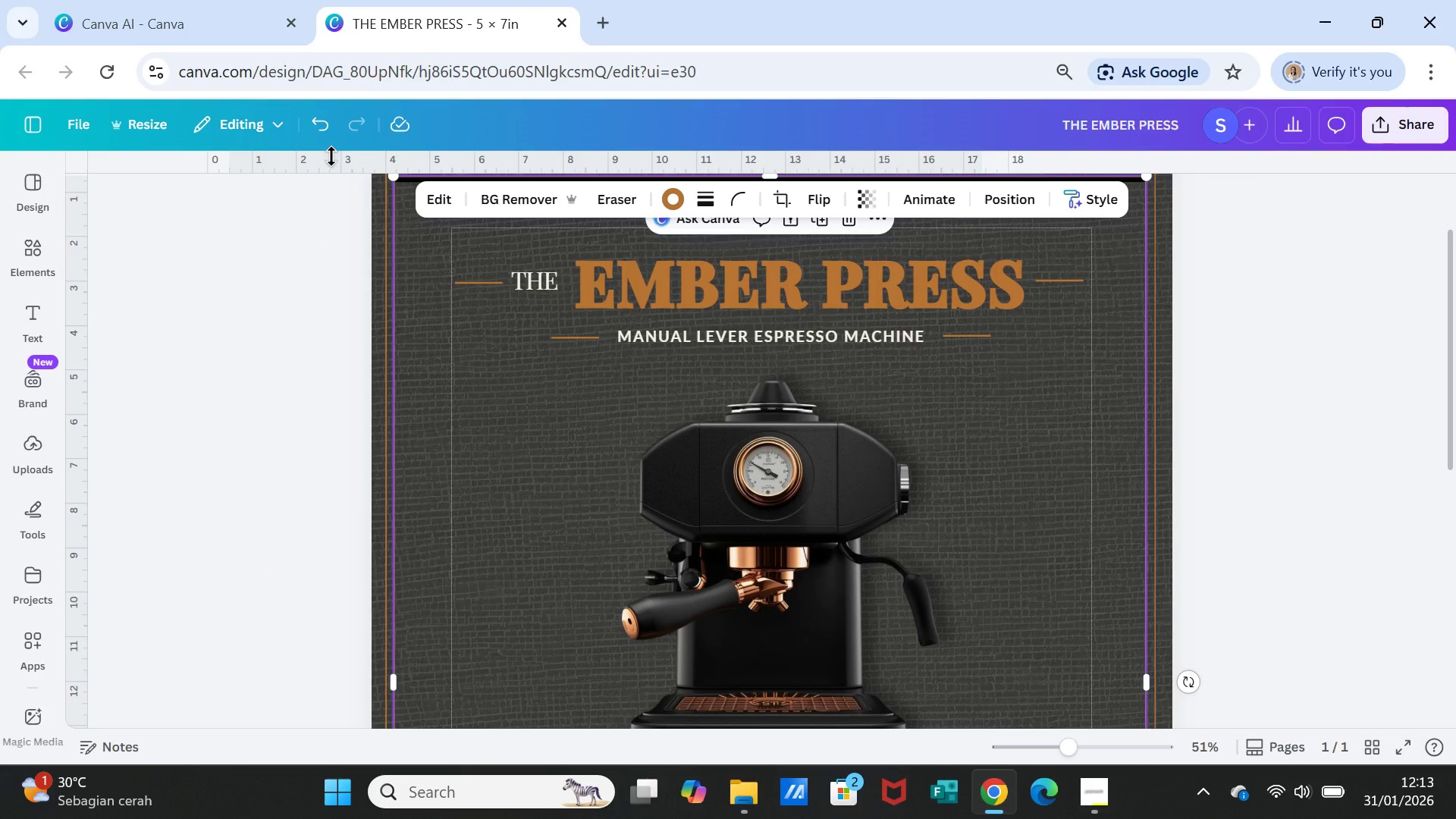 
type(FRAME)
 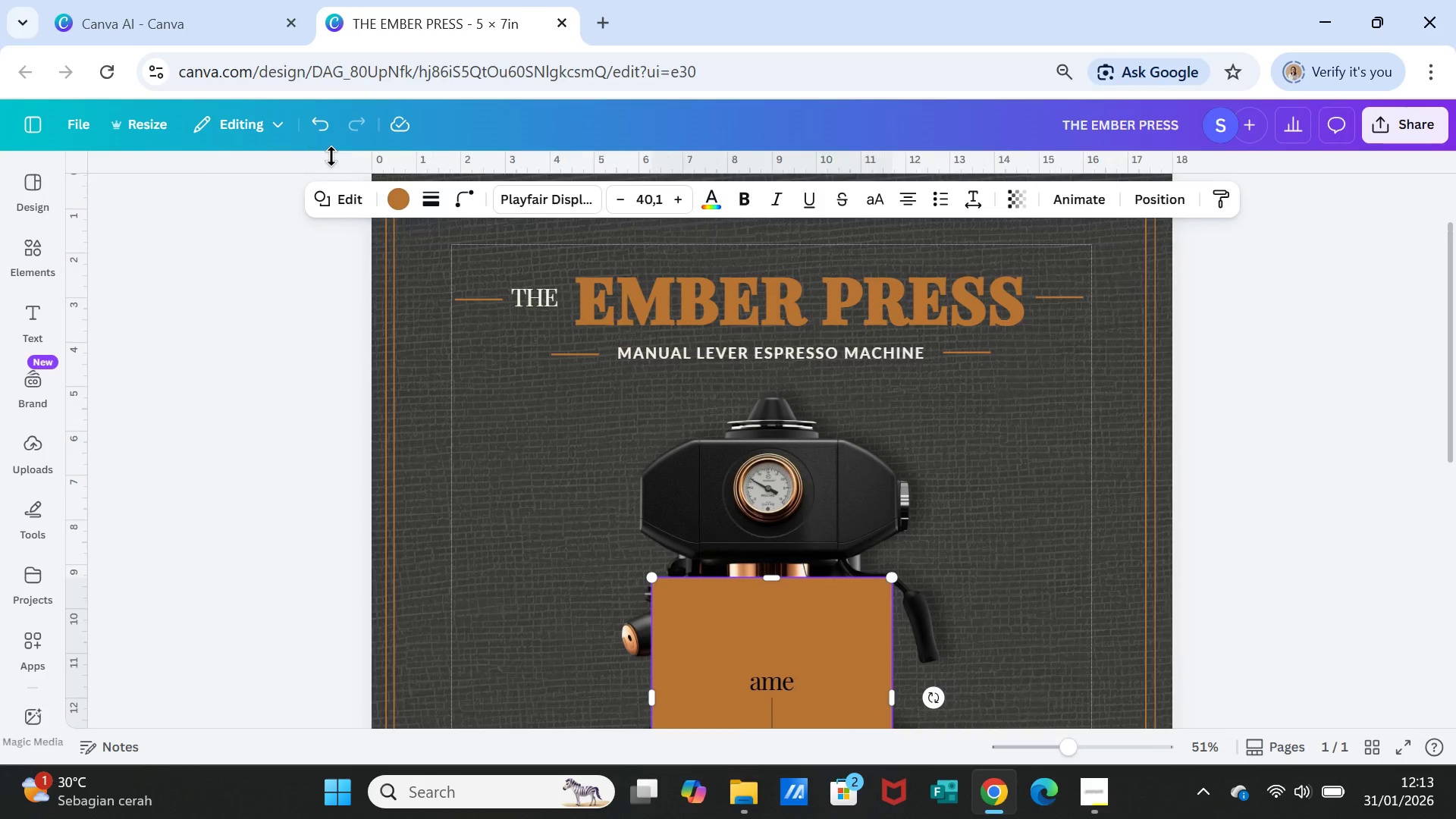 
key(Enter)
 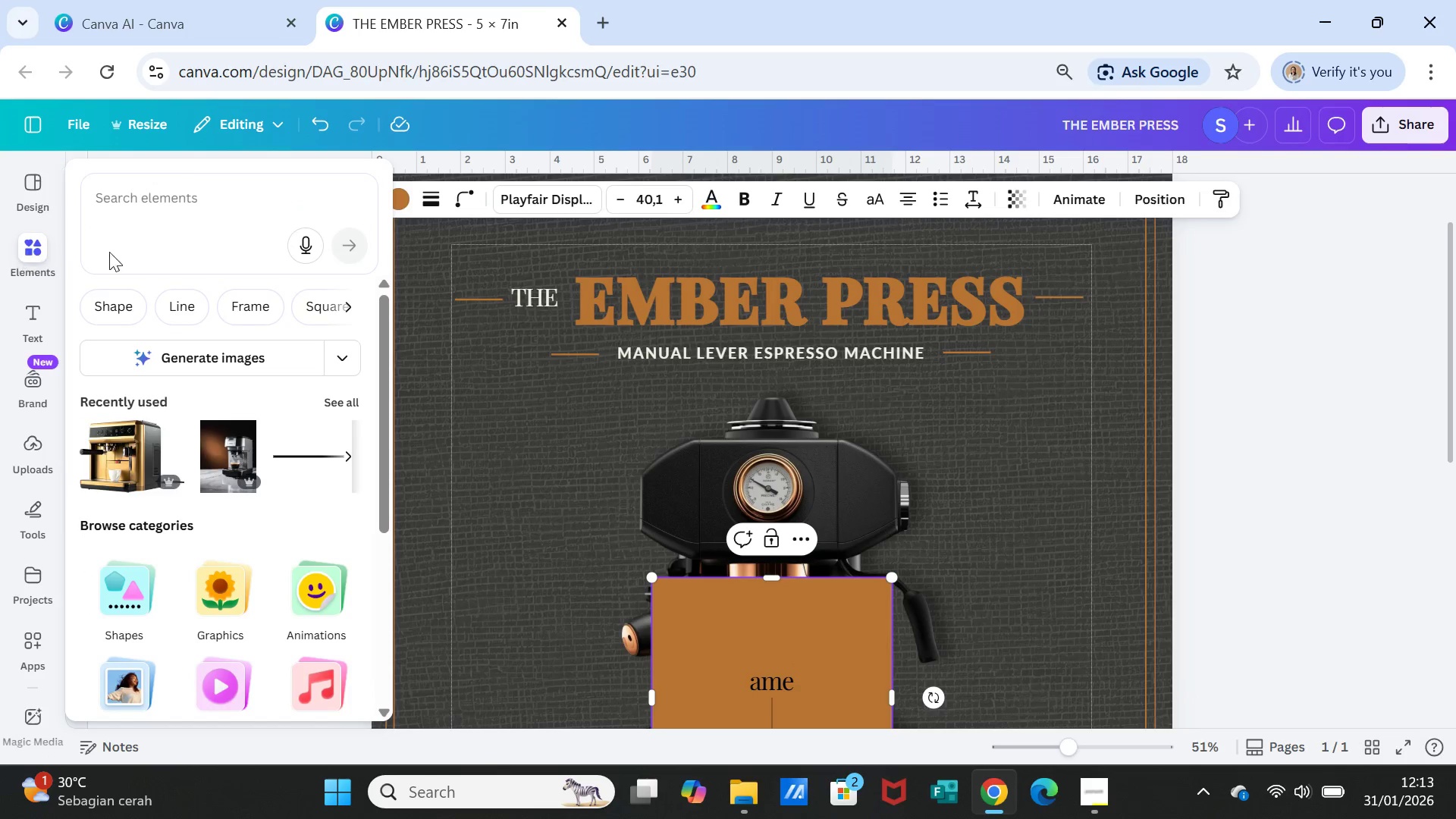 
left_click([184, 197])
 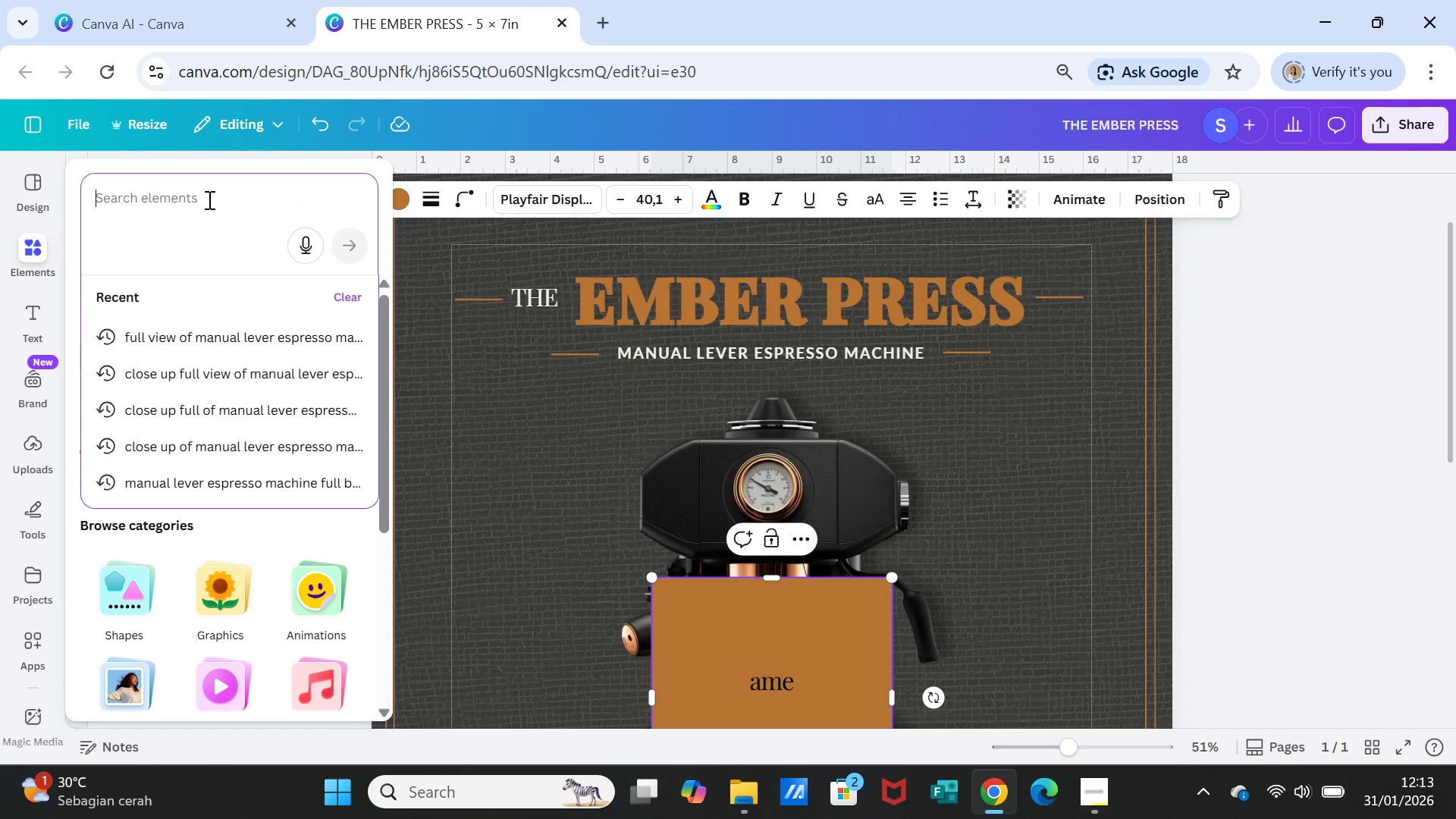 
type(FRAME)
 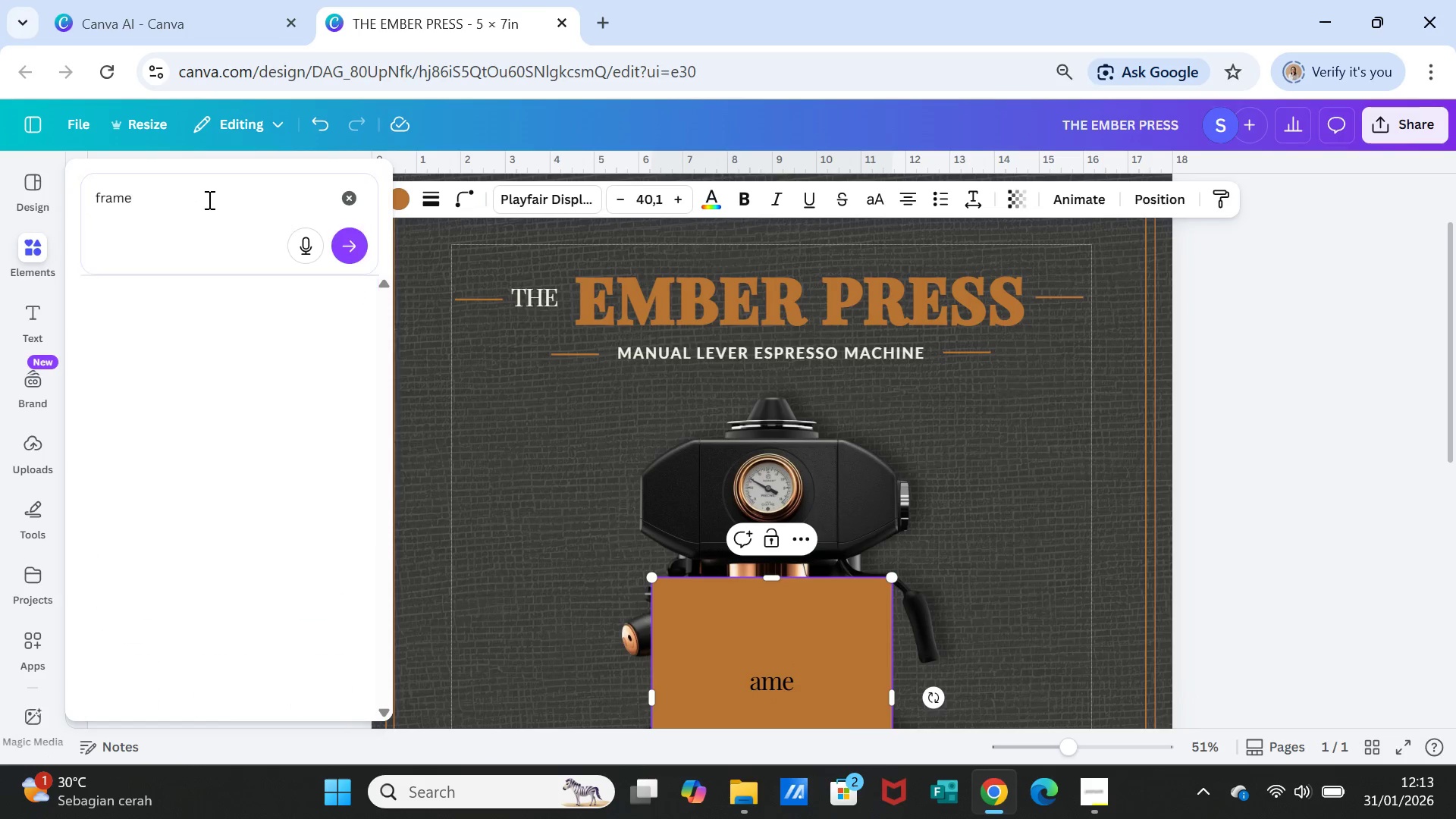 
key(Enter)
 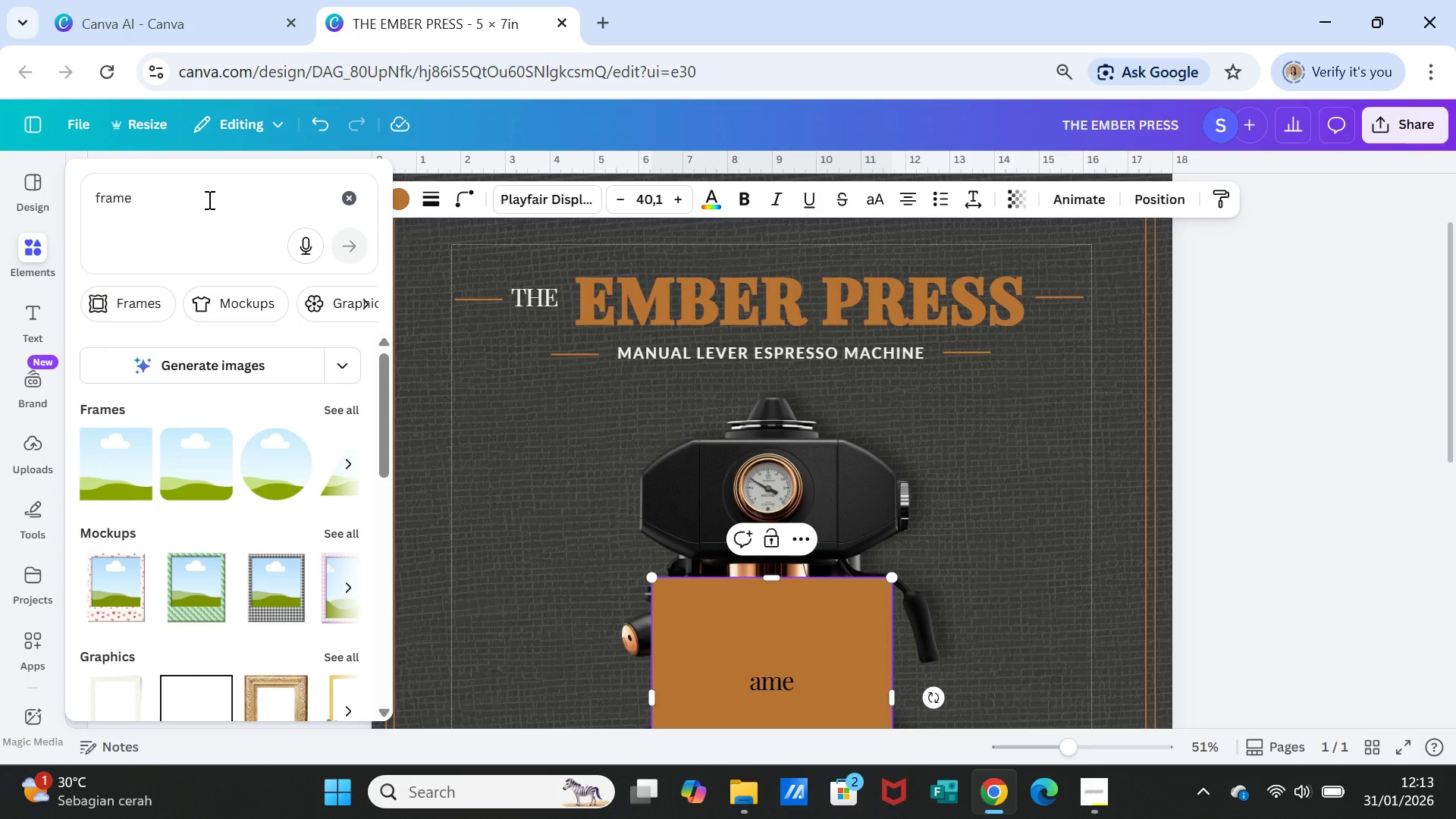 
scroll: coordinate [157, 453], scroll_direction: down, amount: 2.0
 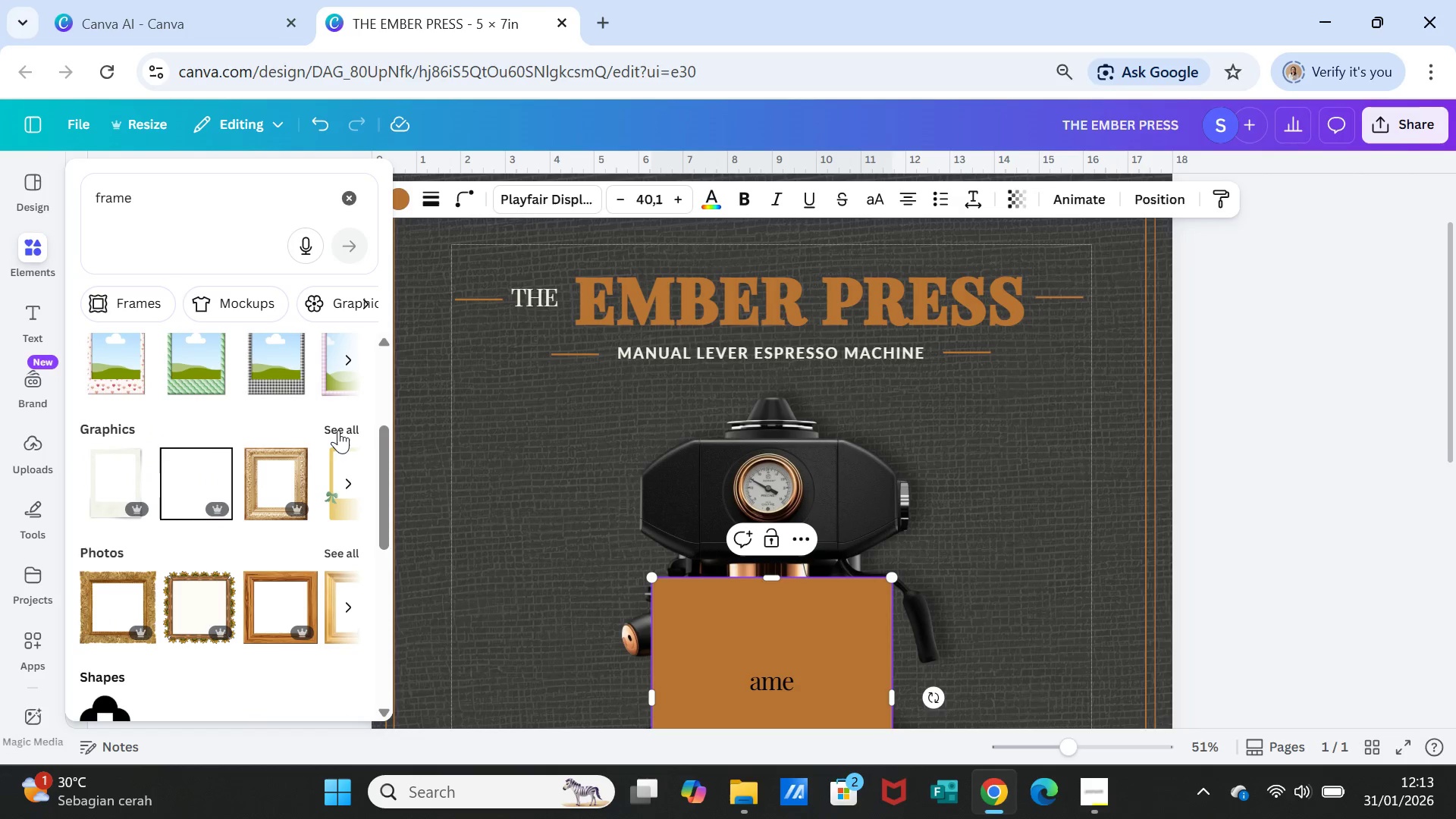 
left_click([340, 430])
 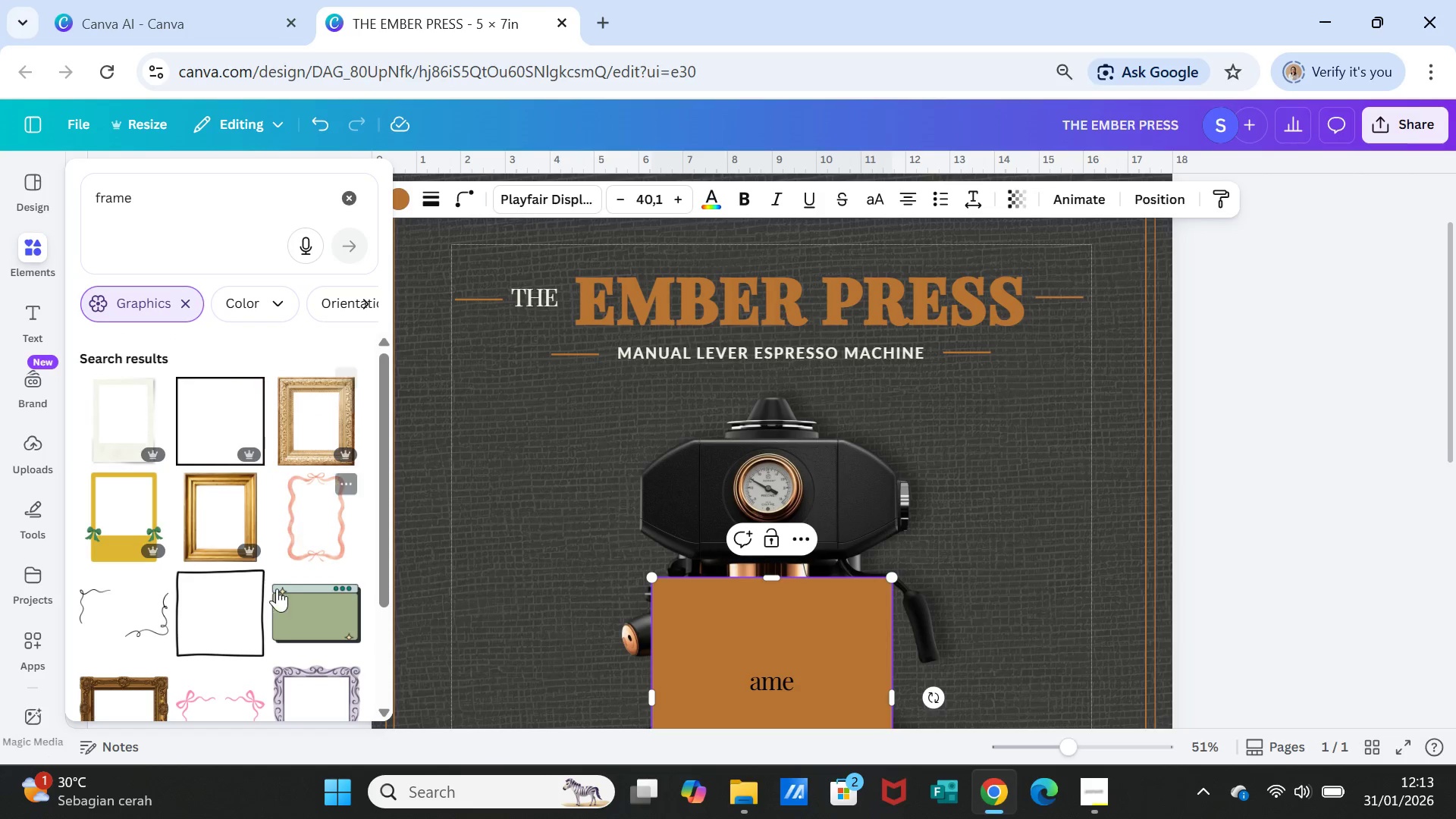 
scroll: coordinate [275, 644], scroll_direction: down, amount: 2.0
 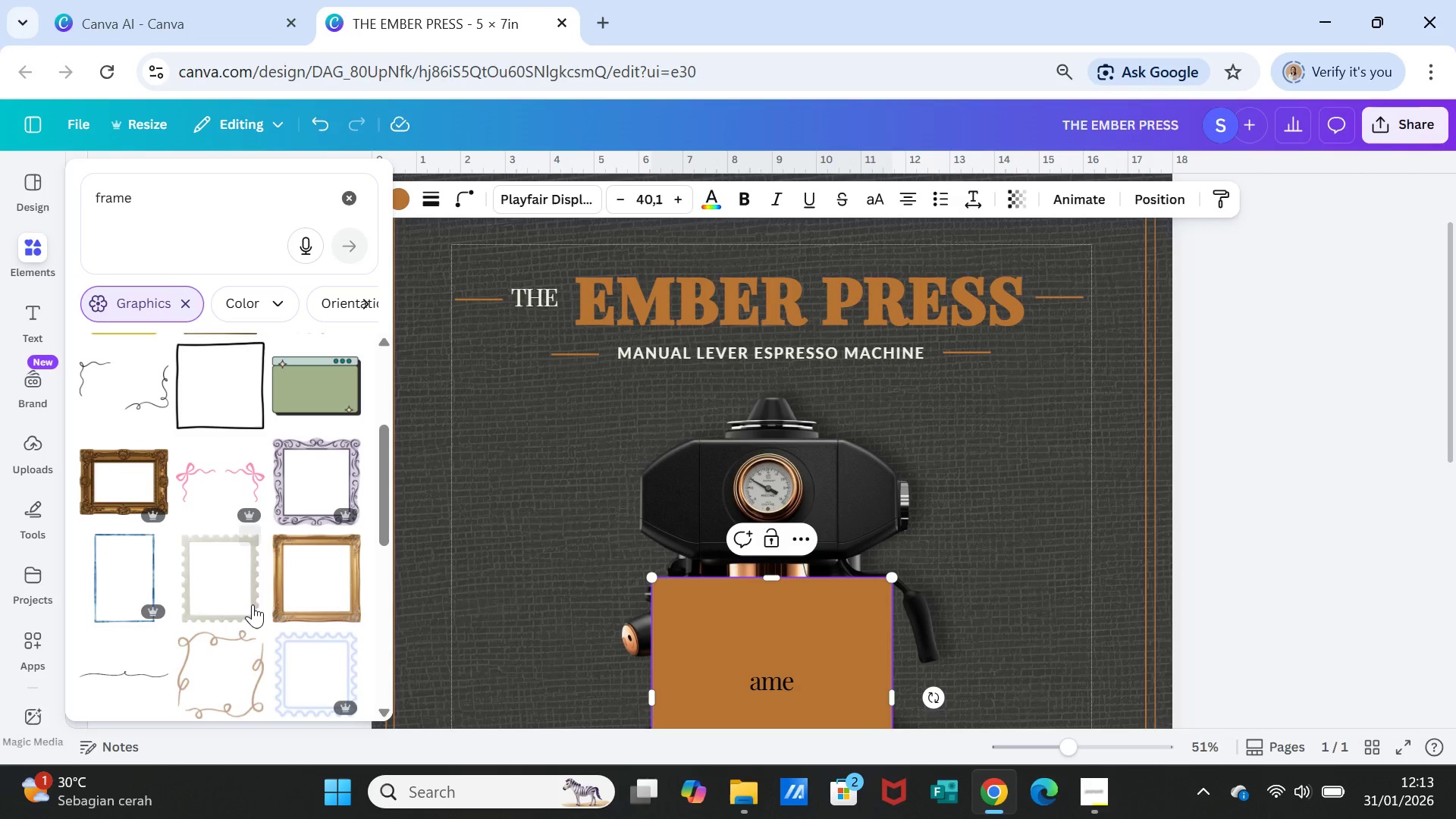 
scroll: coordinate [249, 601], scroll_direction: up, amount: 2.0
 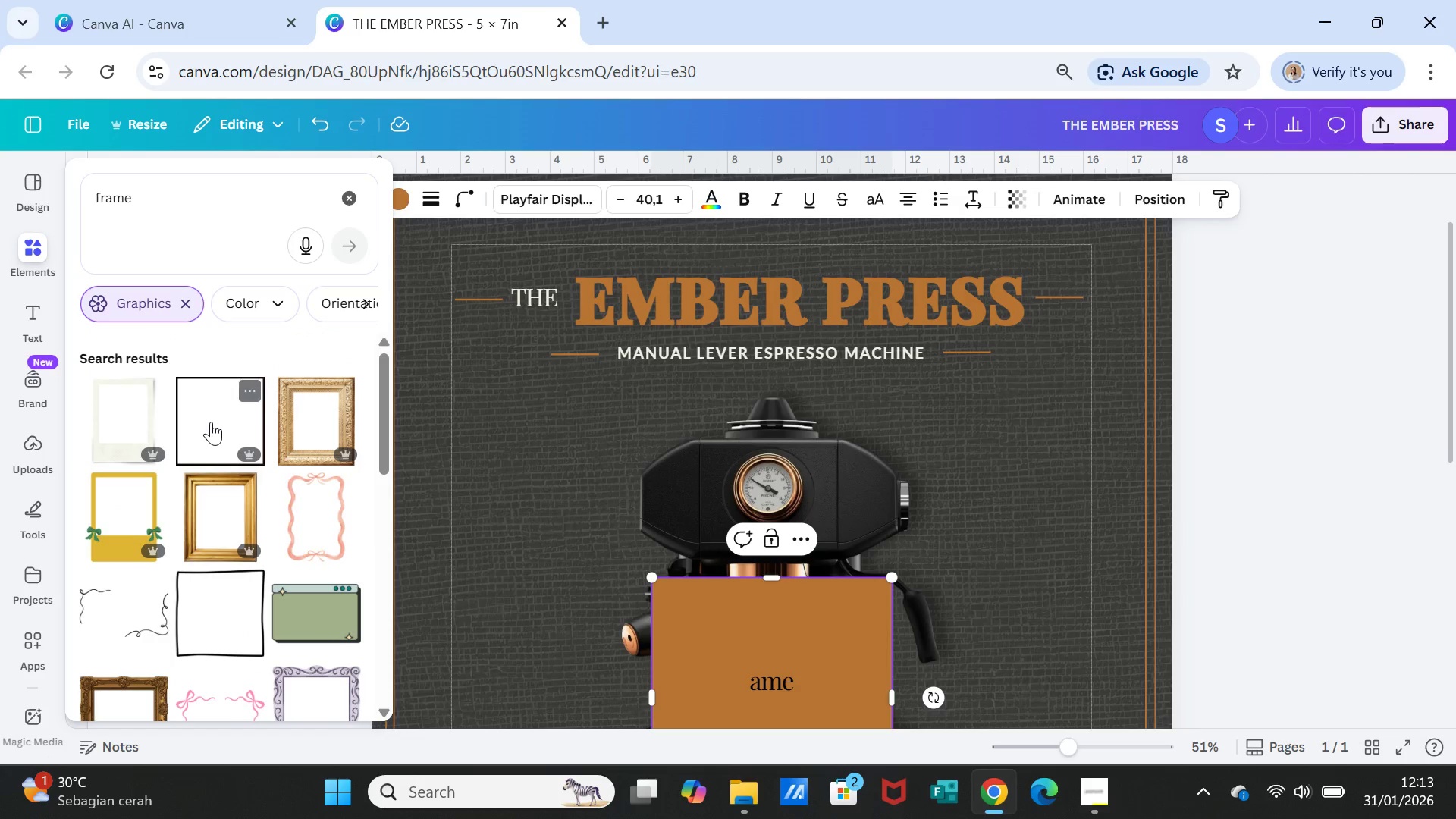 
left_click([211, 422])
 